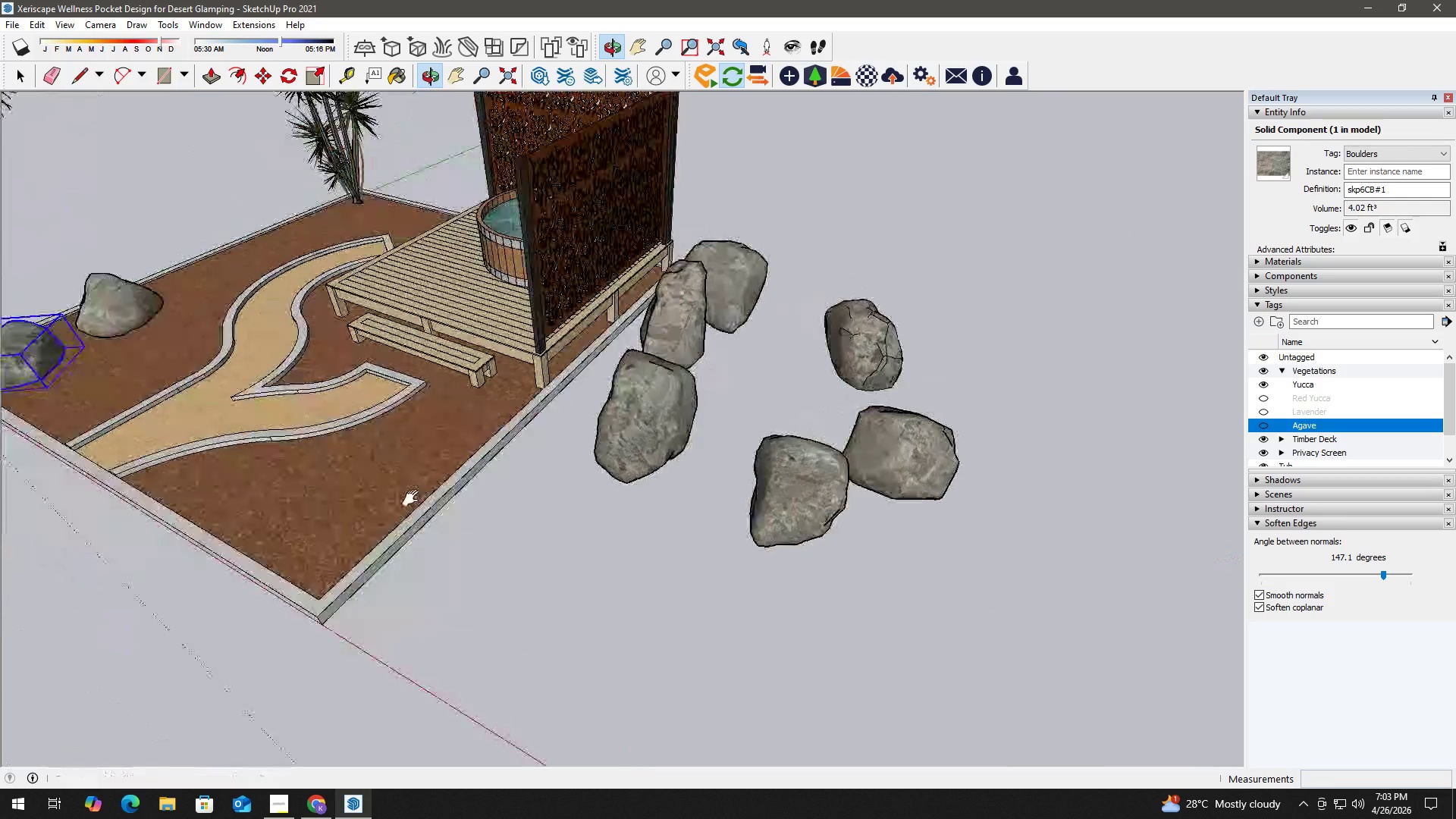 
scroll: coordinate [439, 507], scroll_direction: down, amount: 6.0
 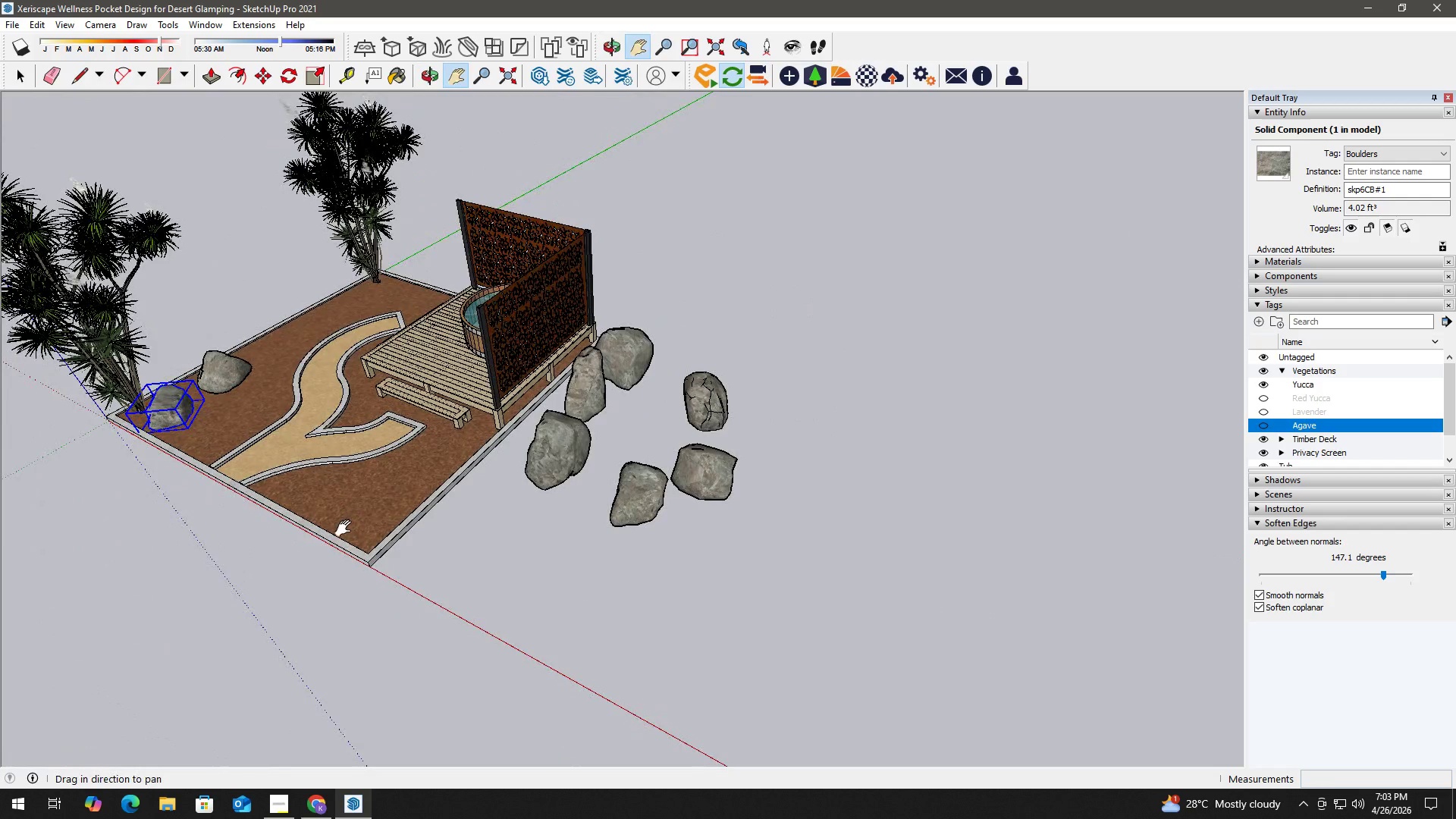 
key(Space)
 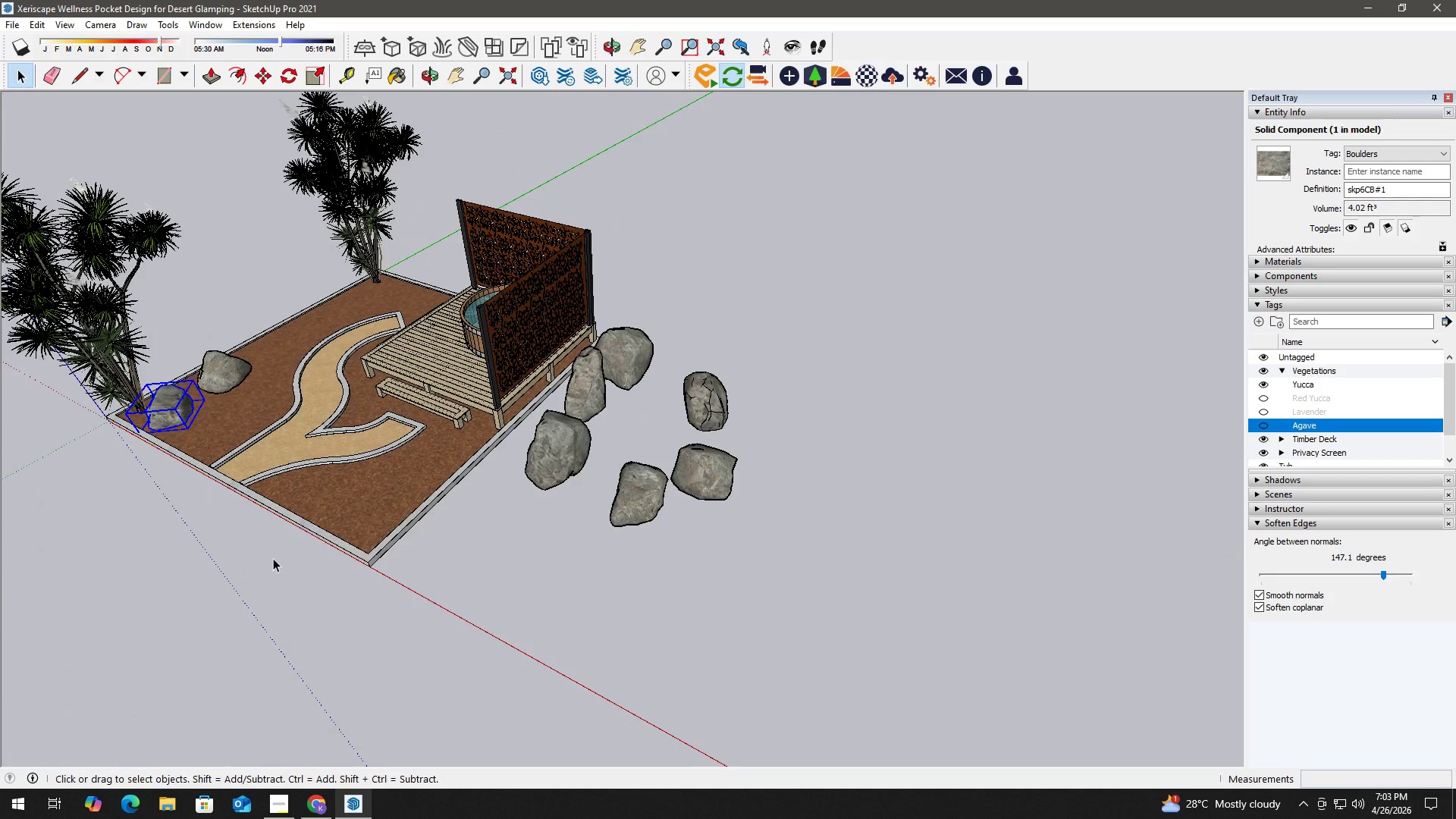 
left_click([271, 558])
 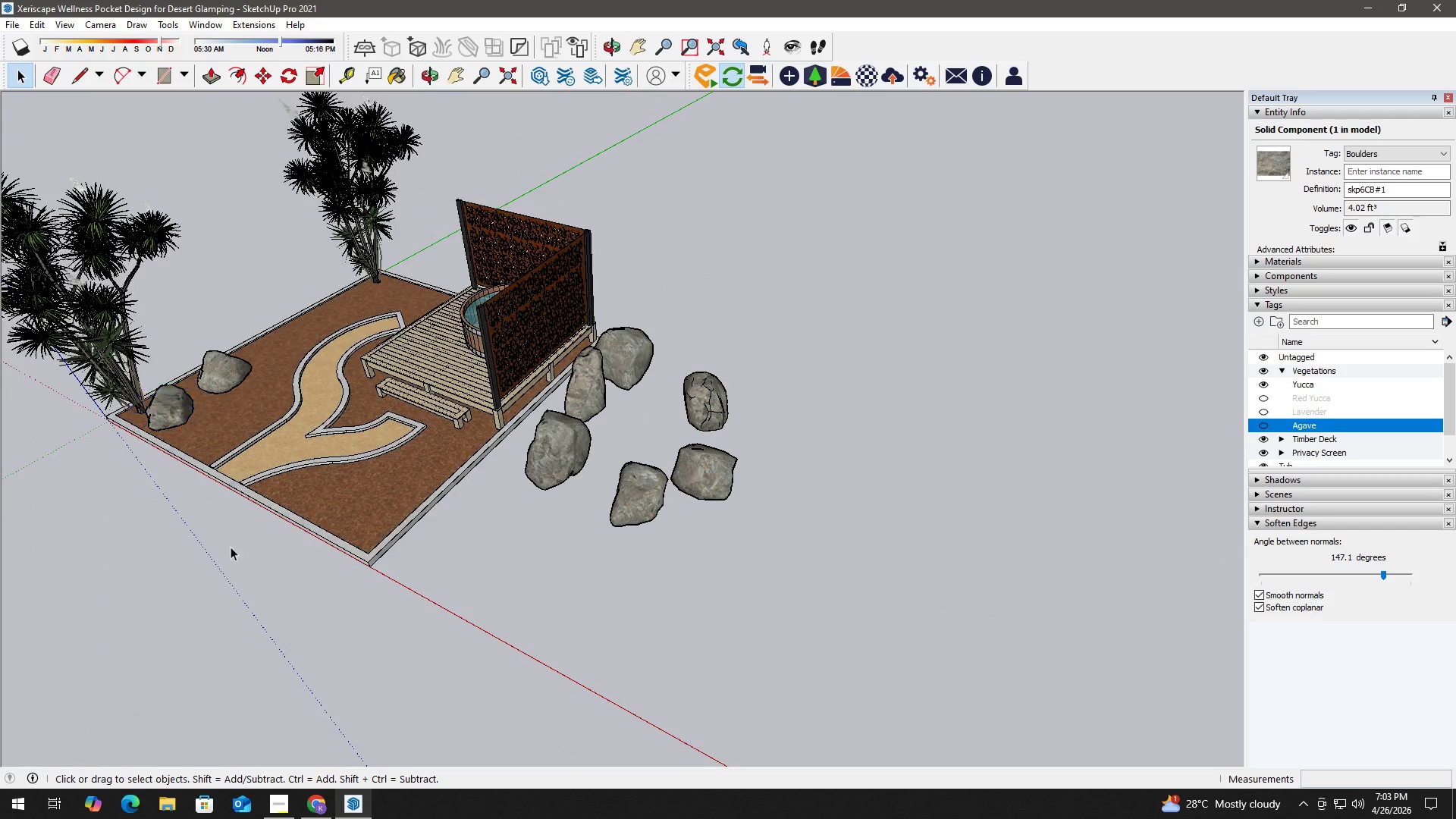 
key(H)
 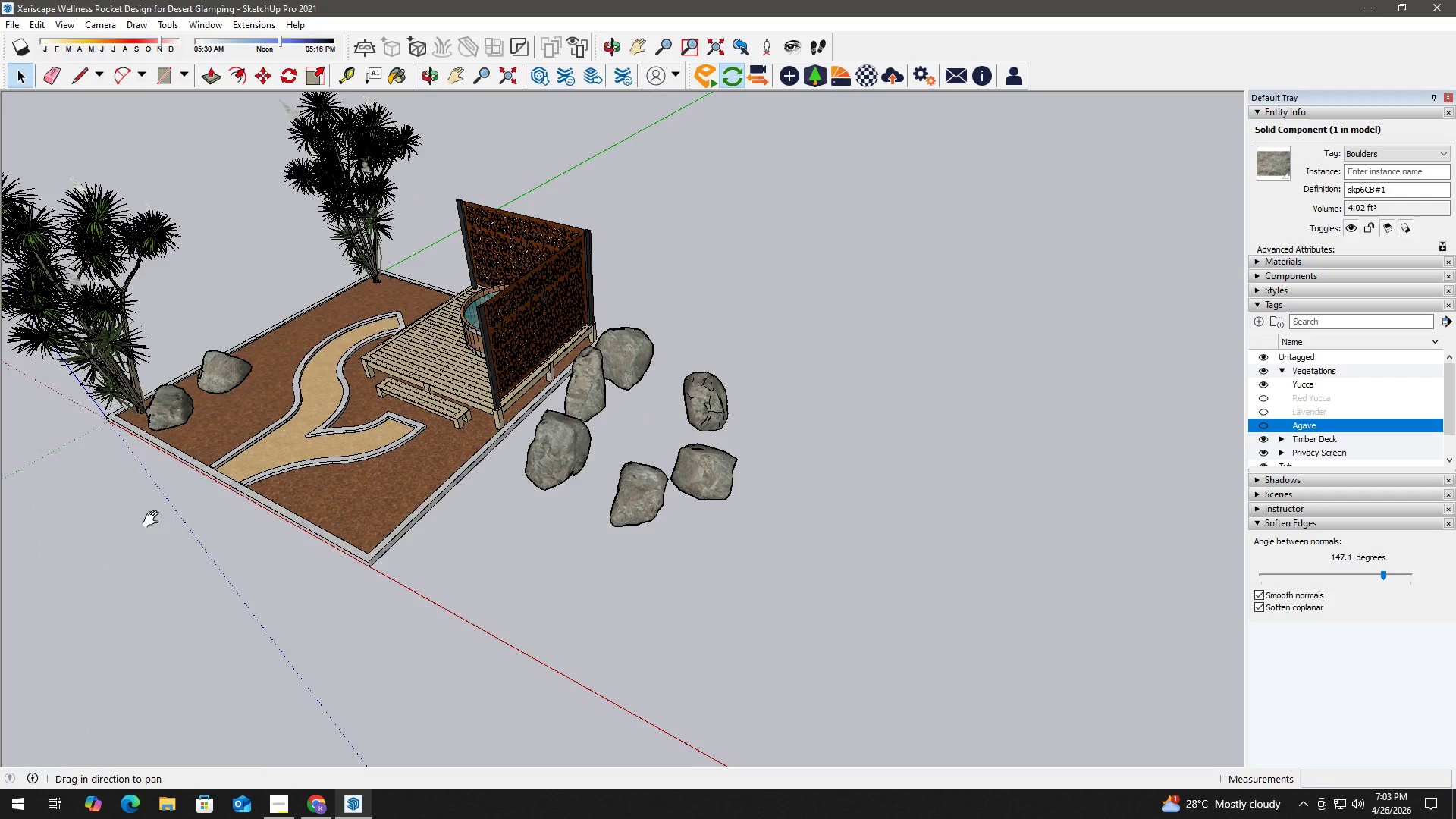 
left_click_drag(start_coordinate=[156, 519], to_coordinate=[501, 549])
 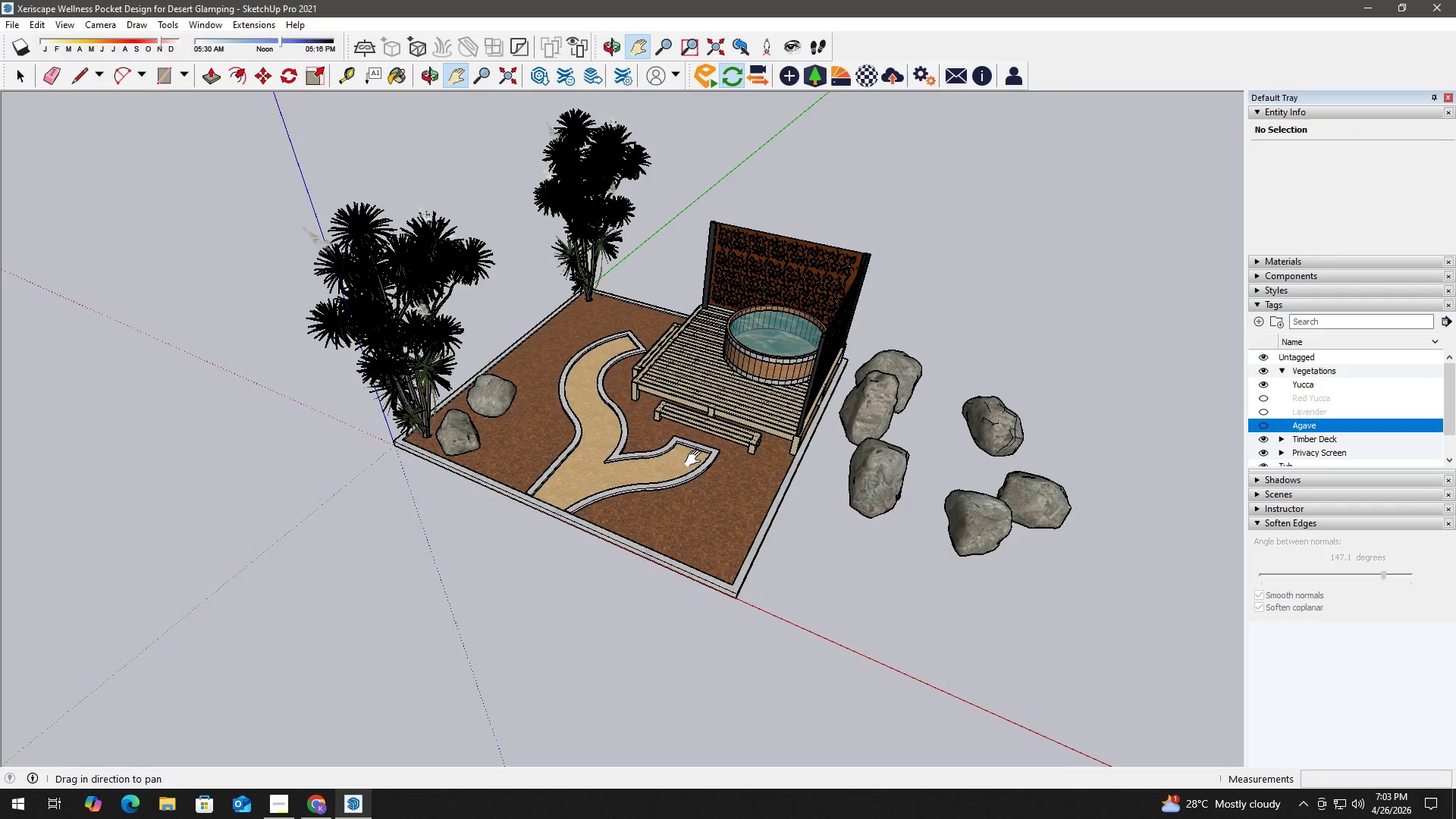 
key(Space)
 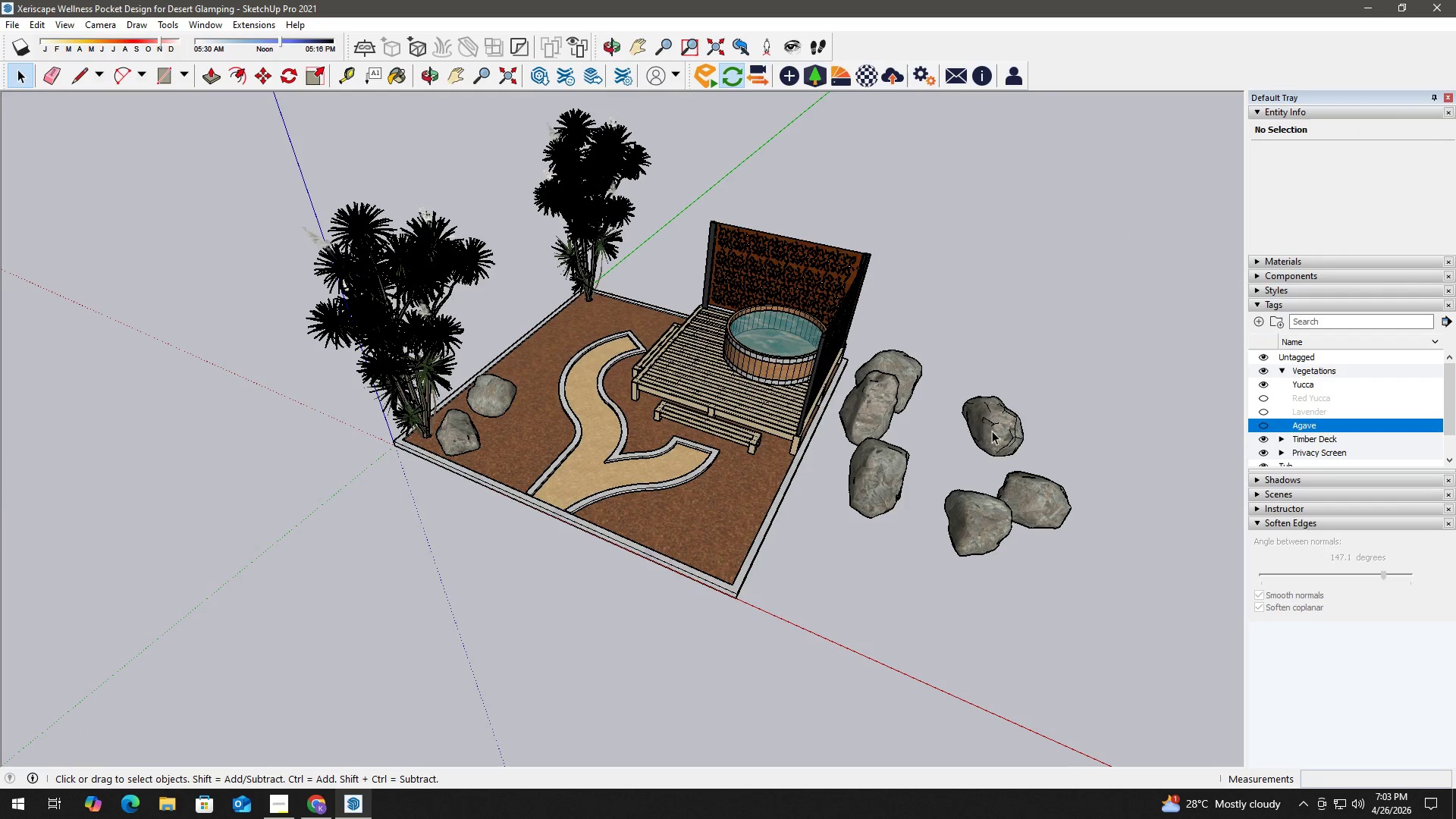 
left_click([994, 431])
 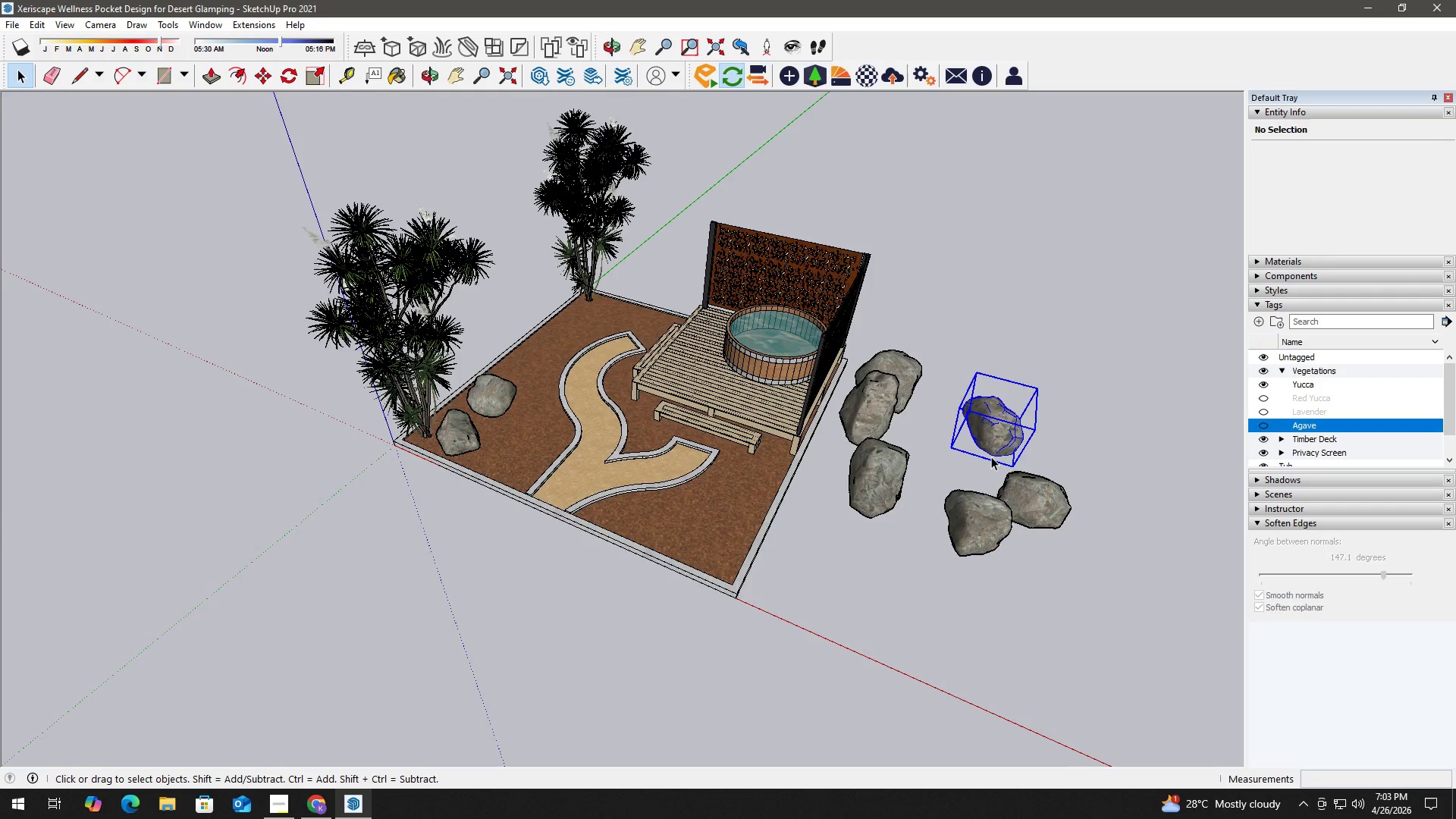 
scroll: coordinate [940, 410], scroll_direction: up, amount: 5.0
 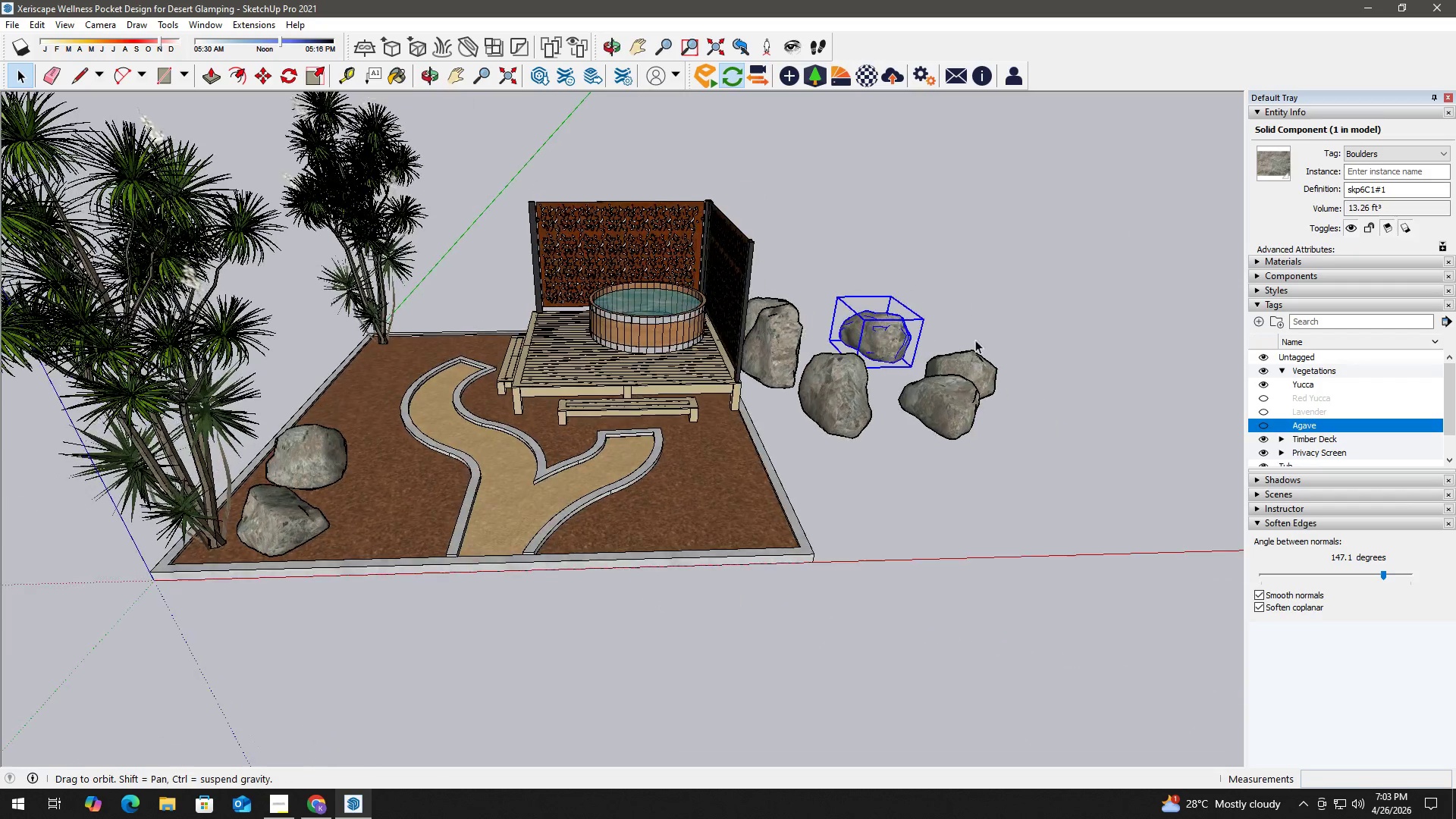 
key(M)
 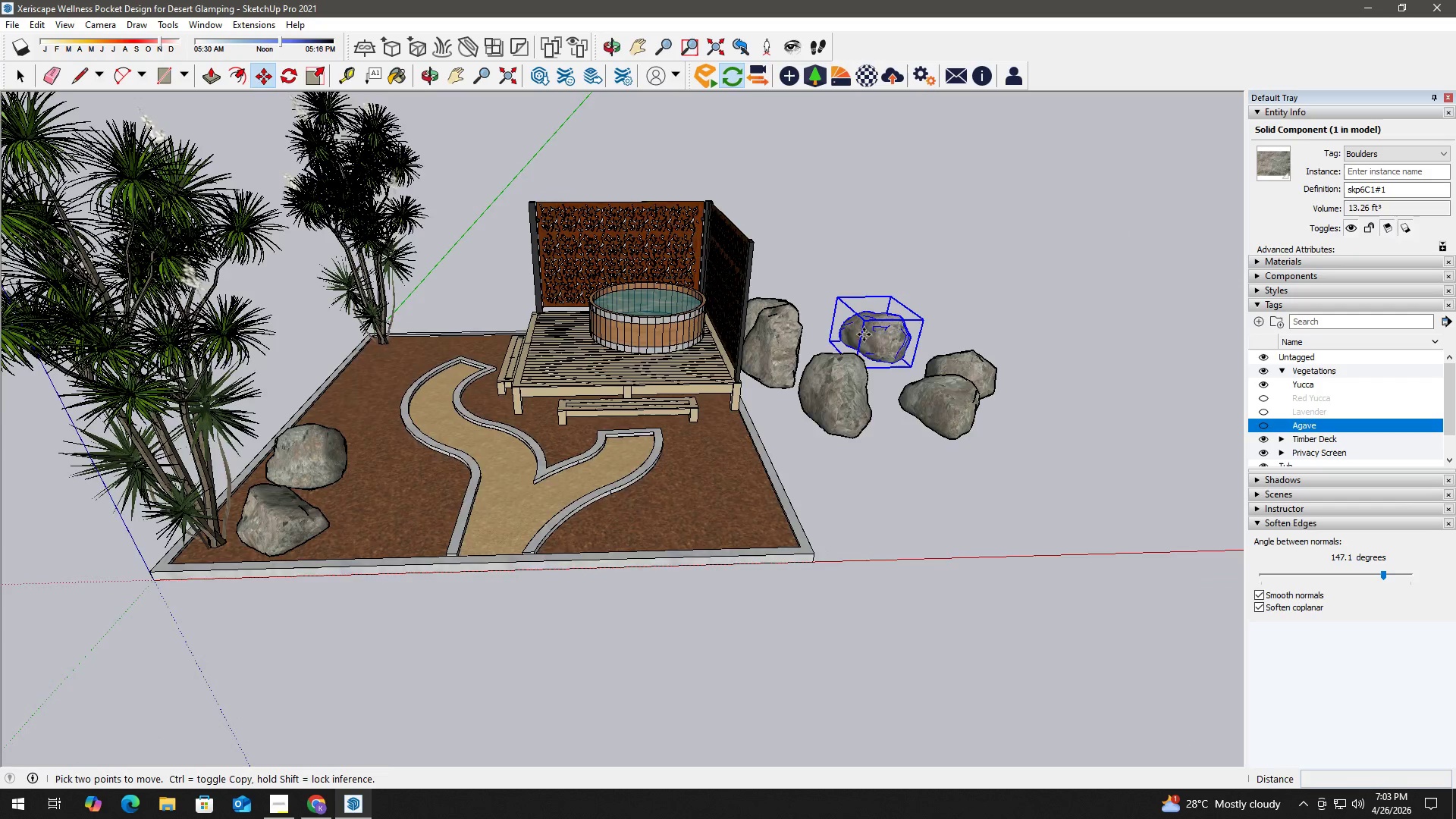 
scroll: coordinate [858, 350], scroll_direction: up, amount: 5.0
 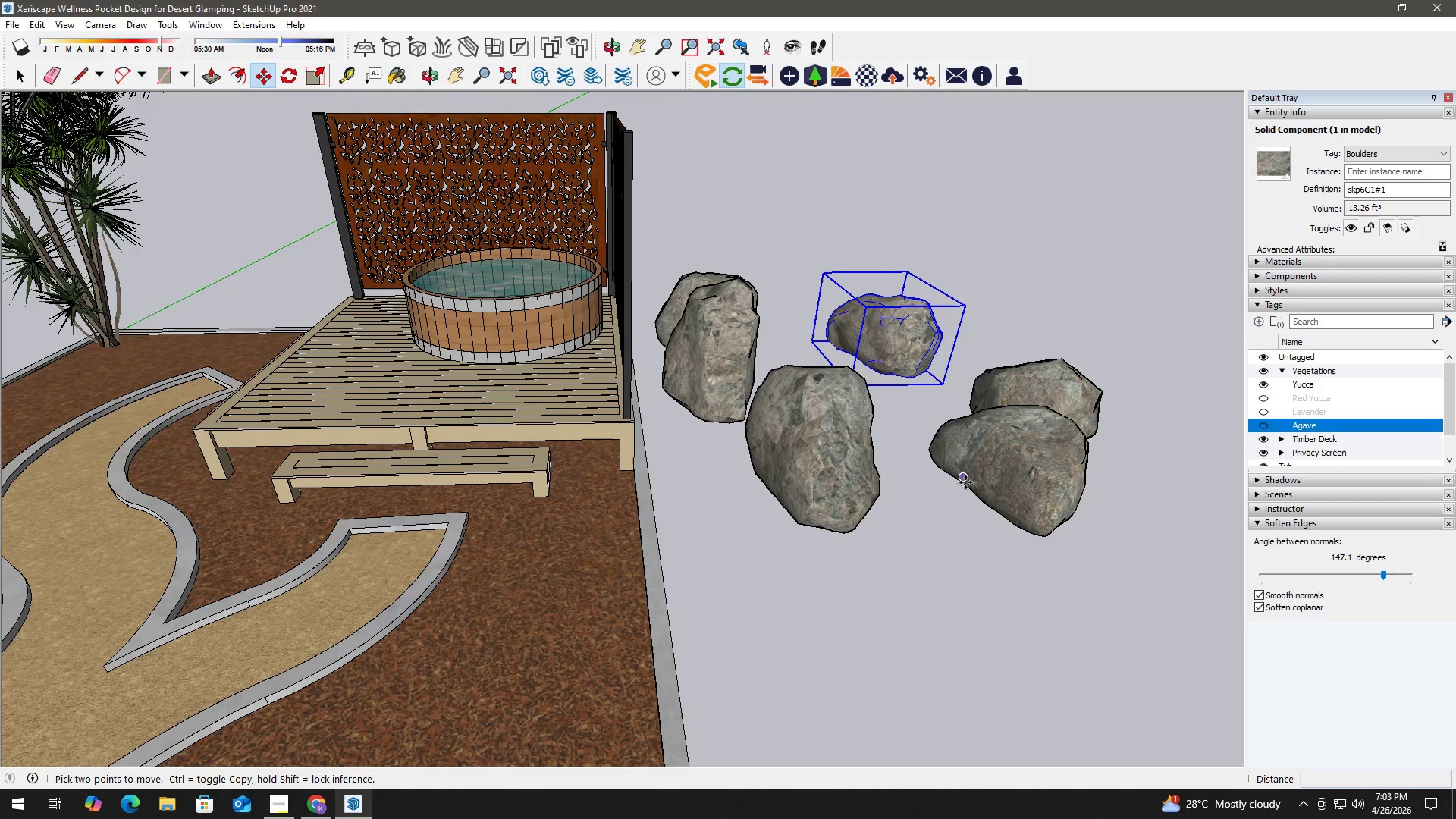 
key(Space)
 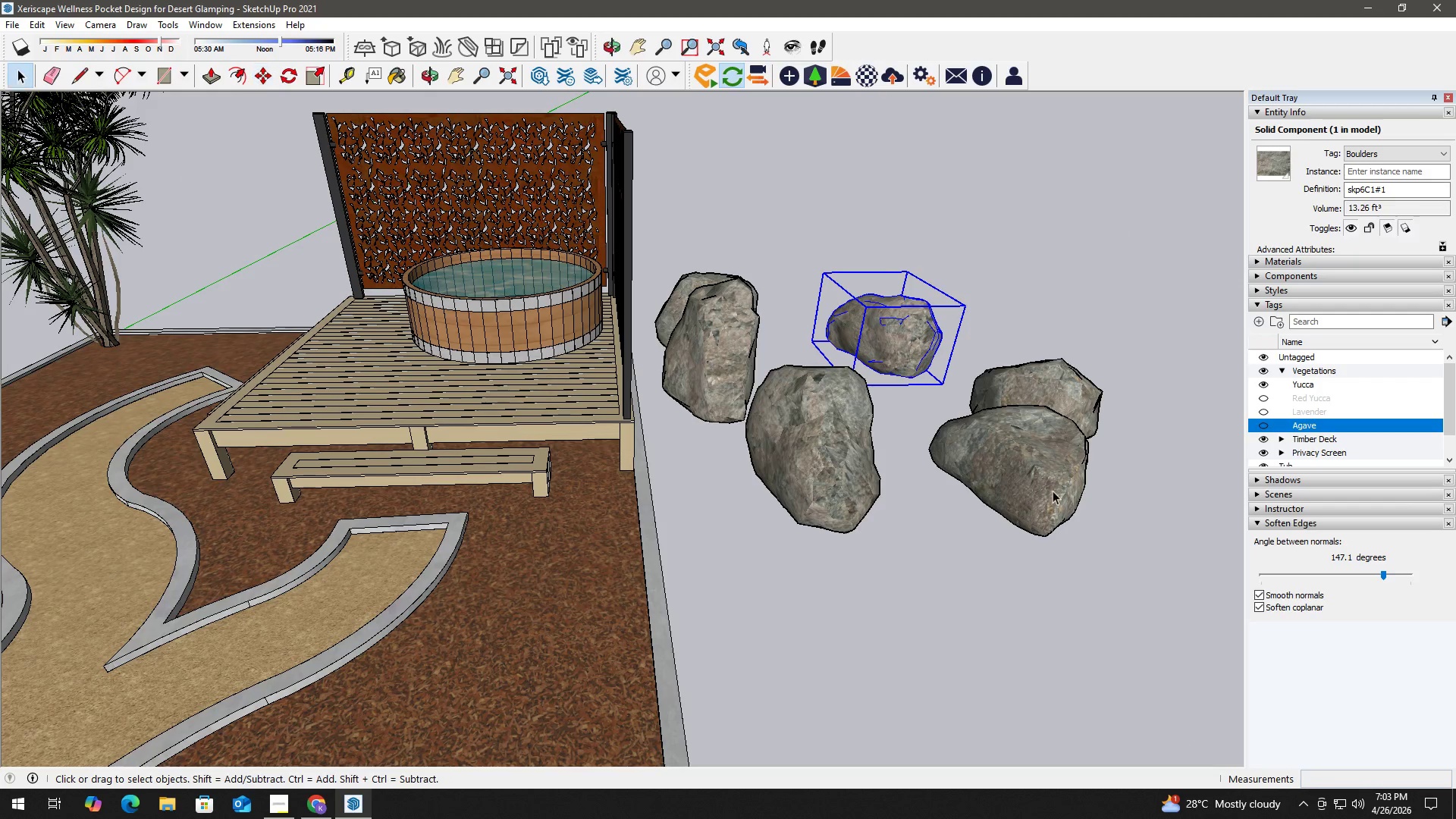 
left_click([1053, 491])
 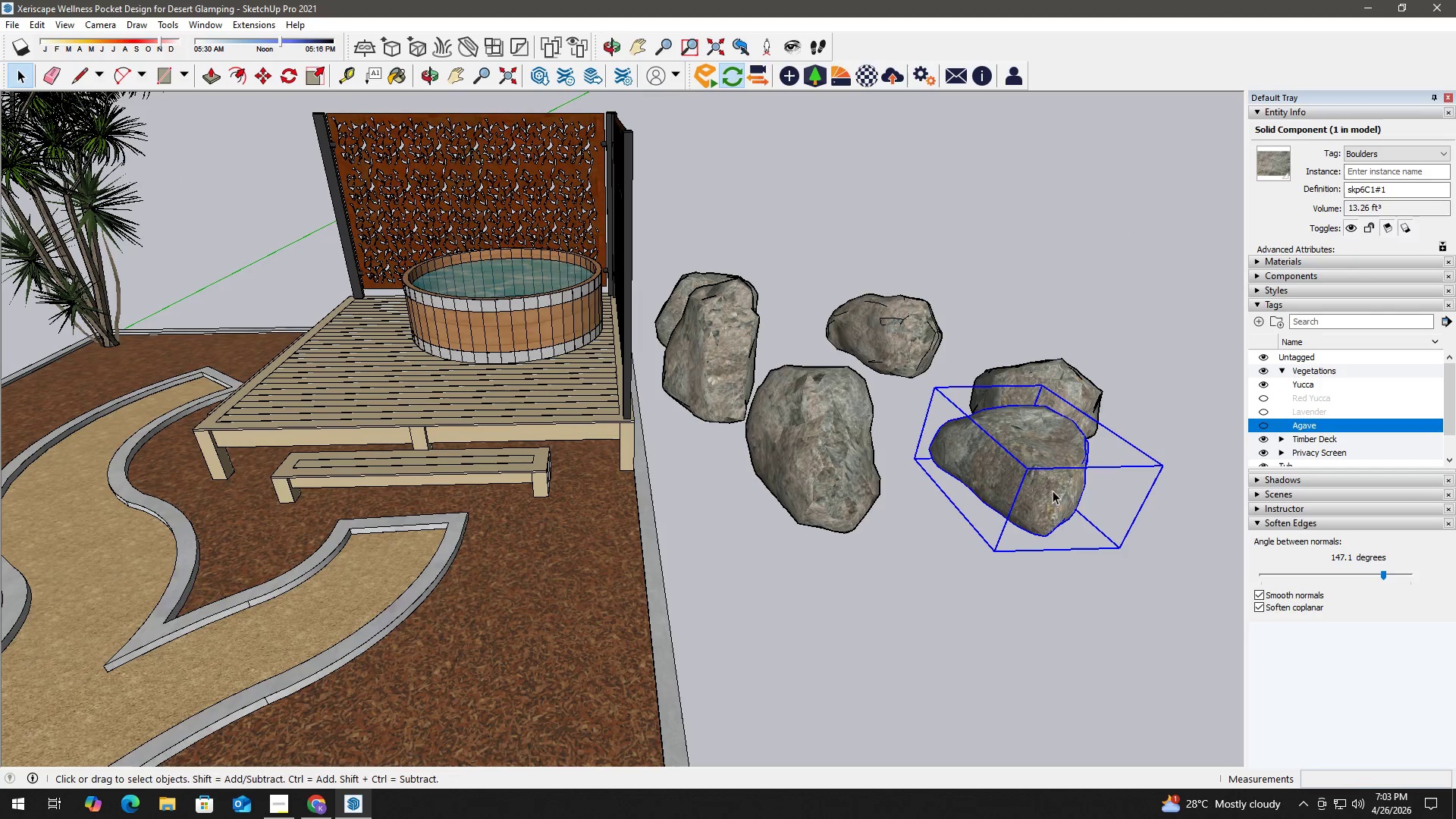 
key(H)
 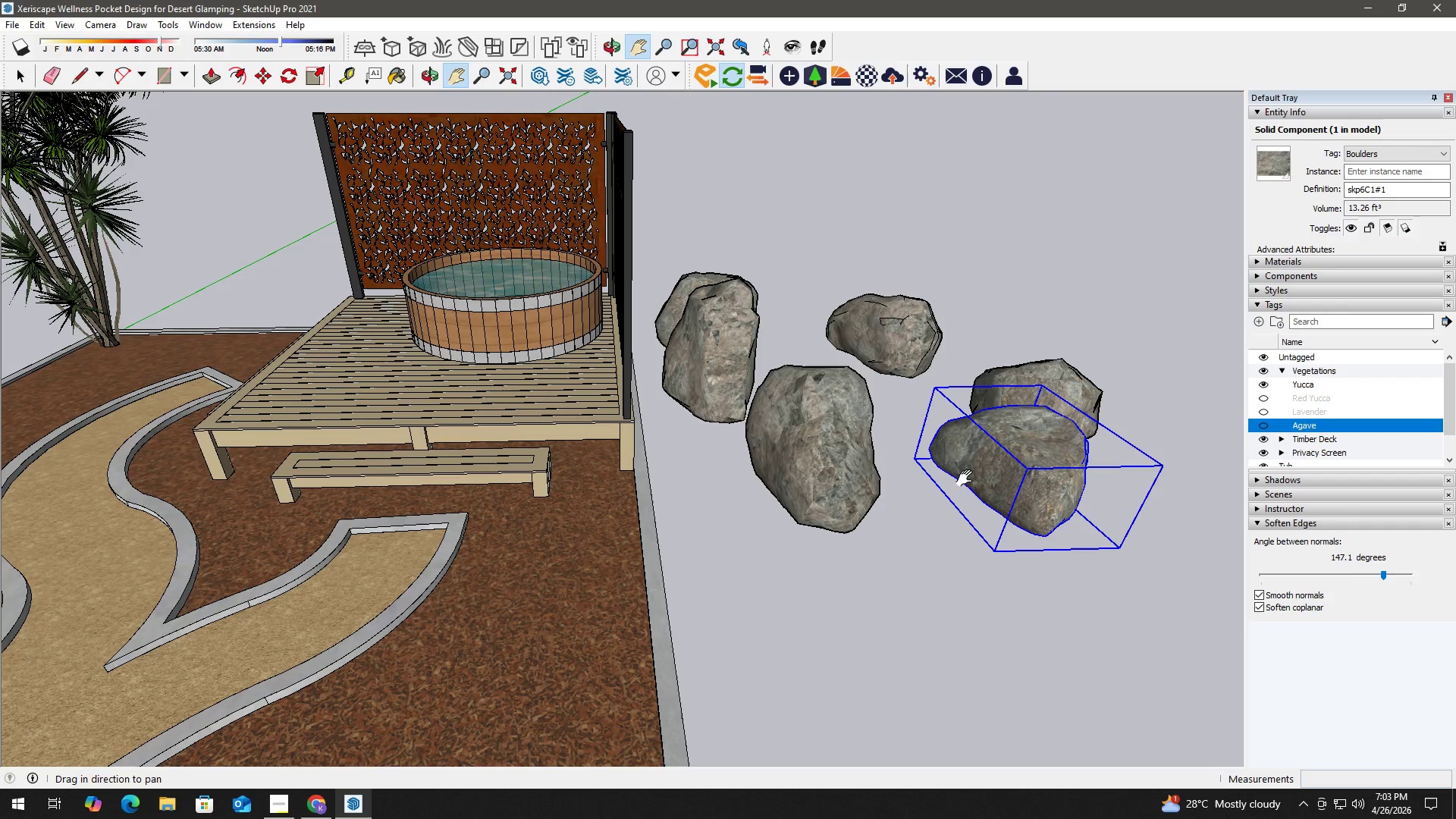 
left_click_drag(start_coordinate=[1030, 480], to_coordinate=[478, 493])
 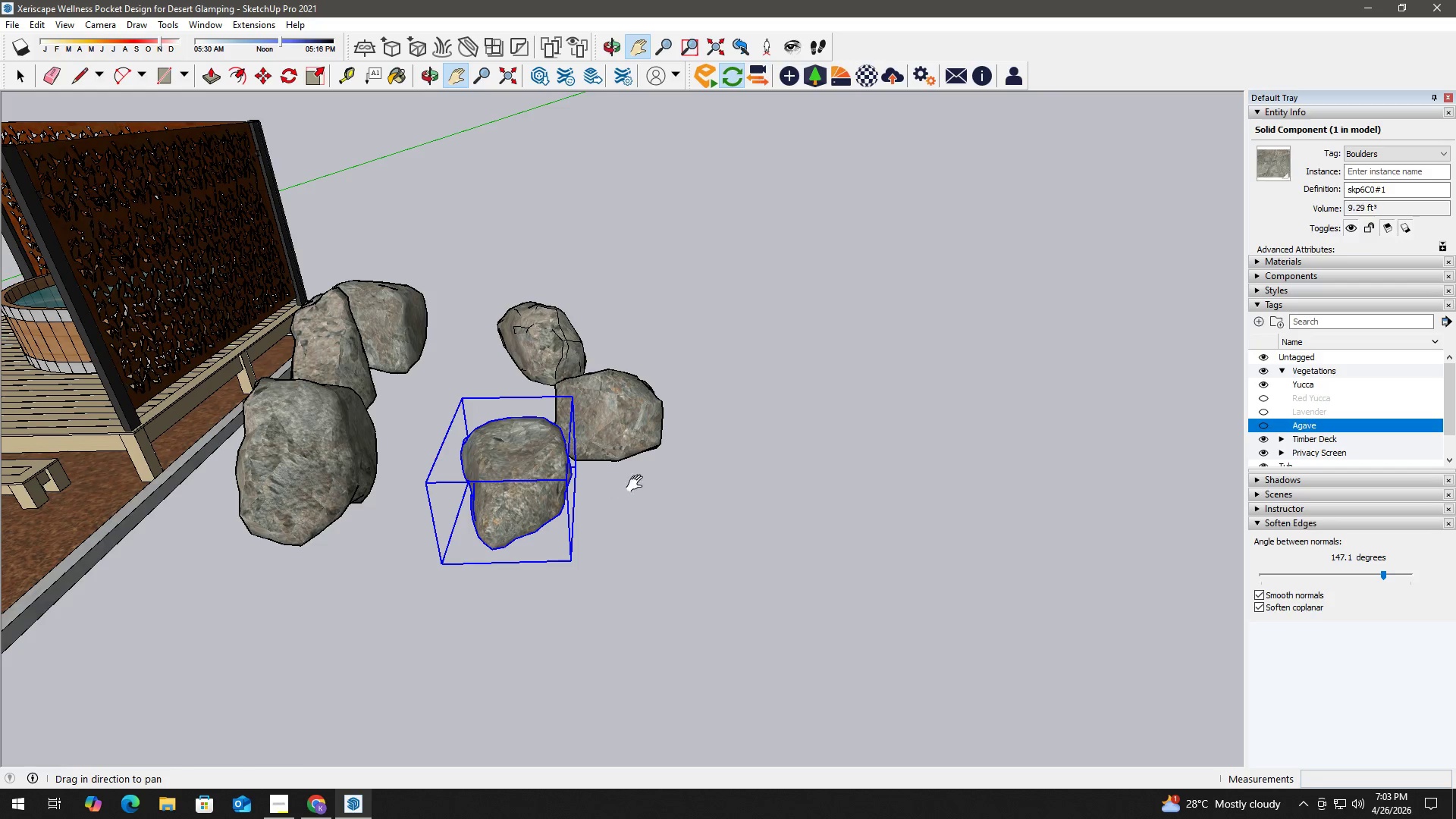 
key(Space)
 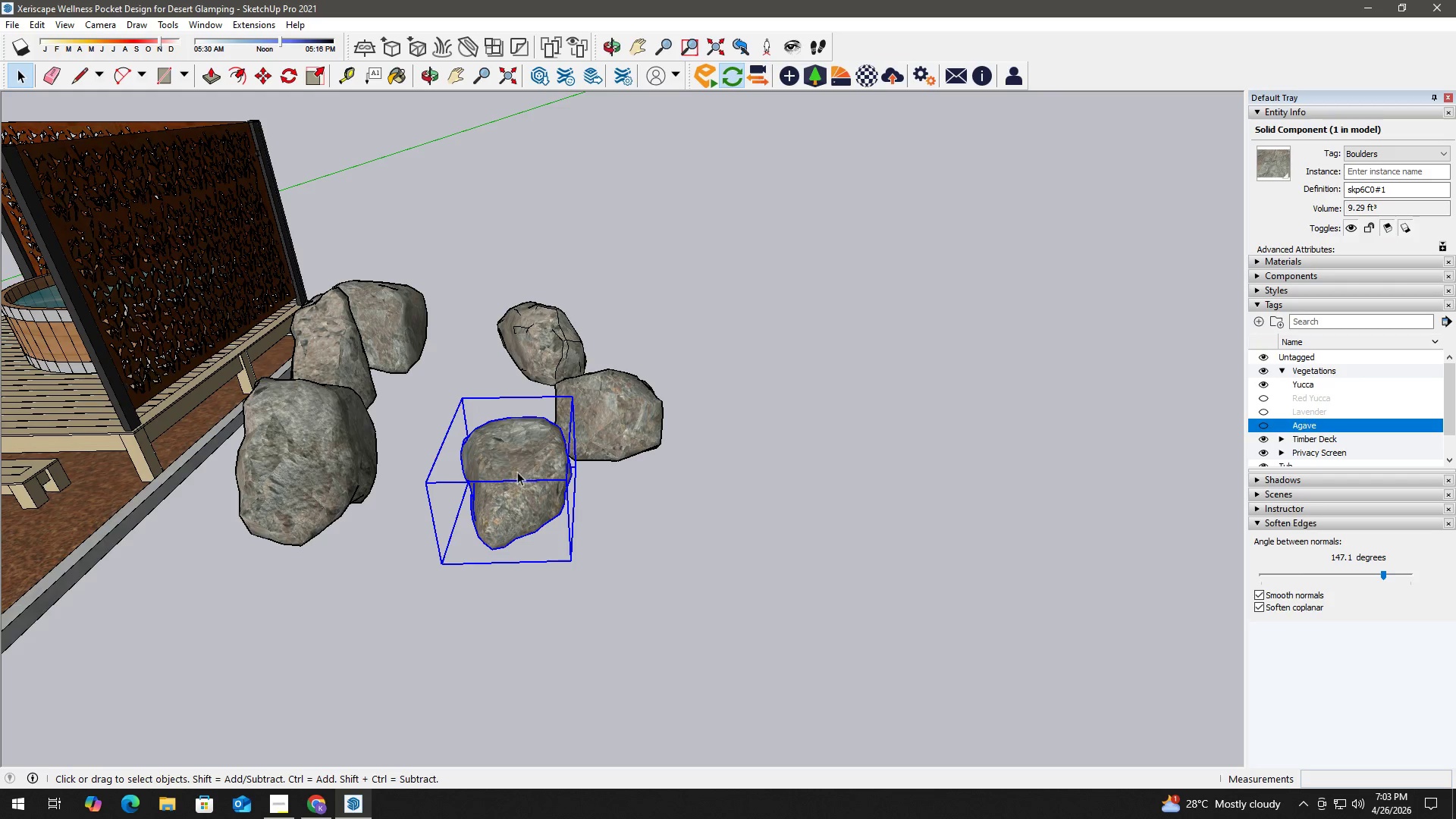 
left_click([600, 444])
 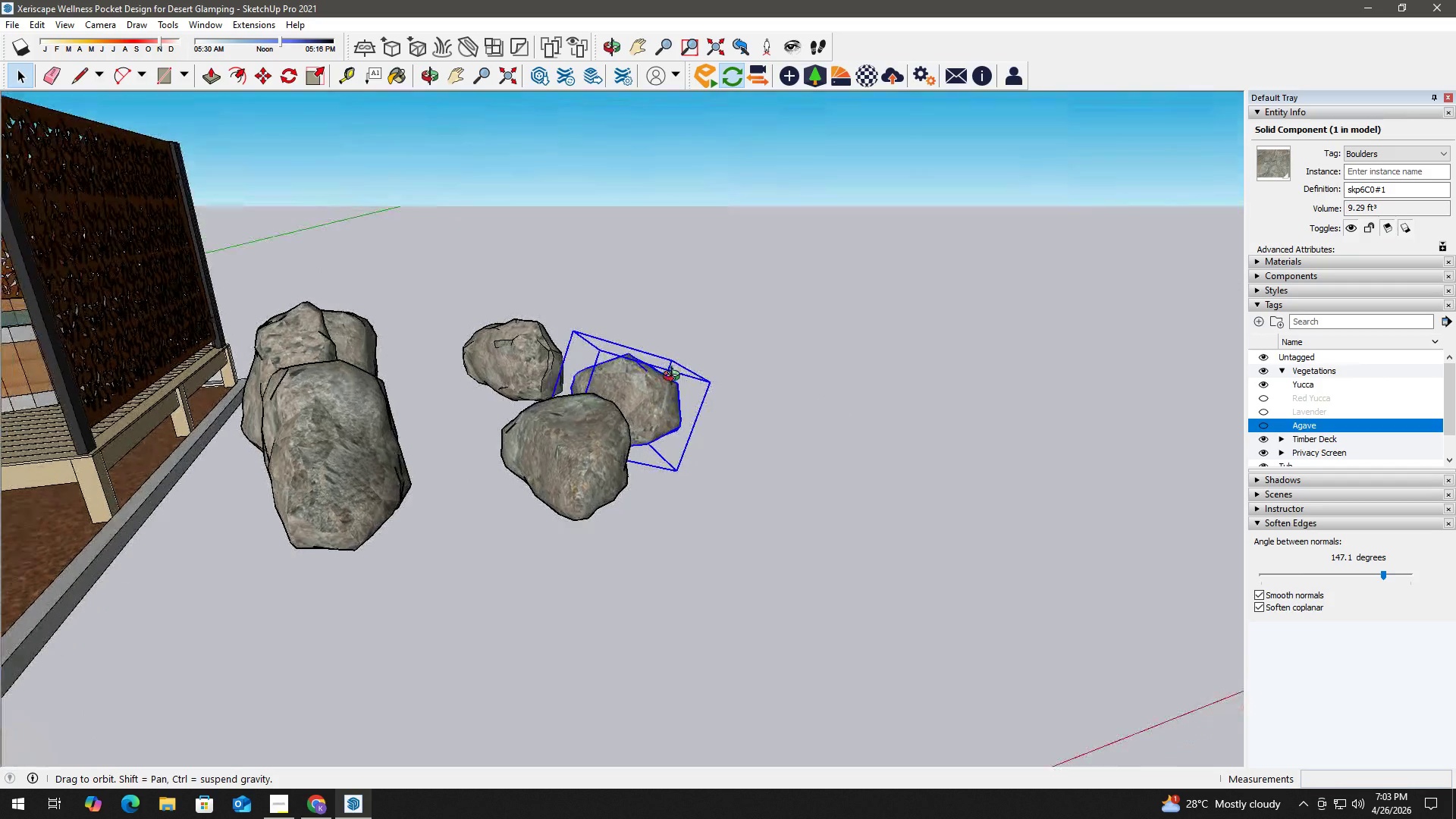 
scroll: coordinate [547, 428], scroll_direction: up, amount: 1.0
 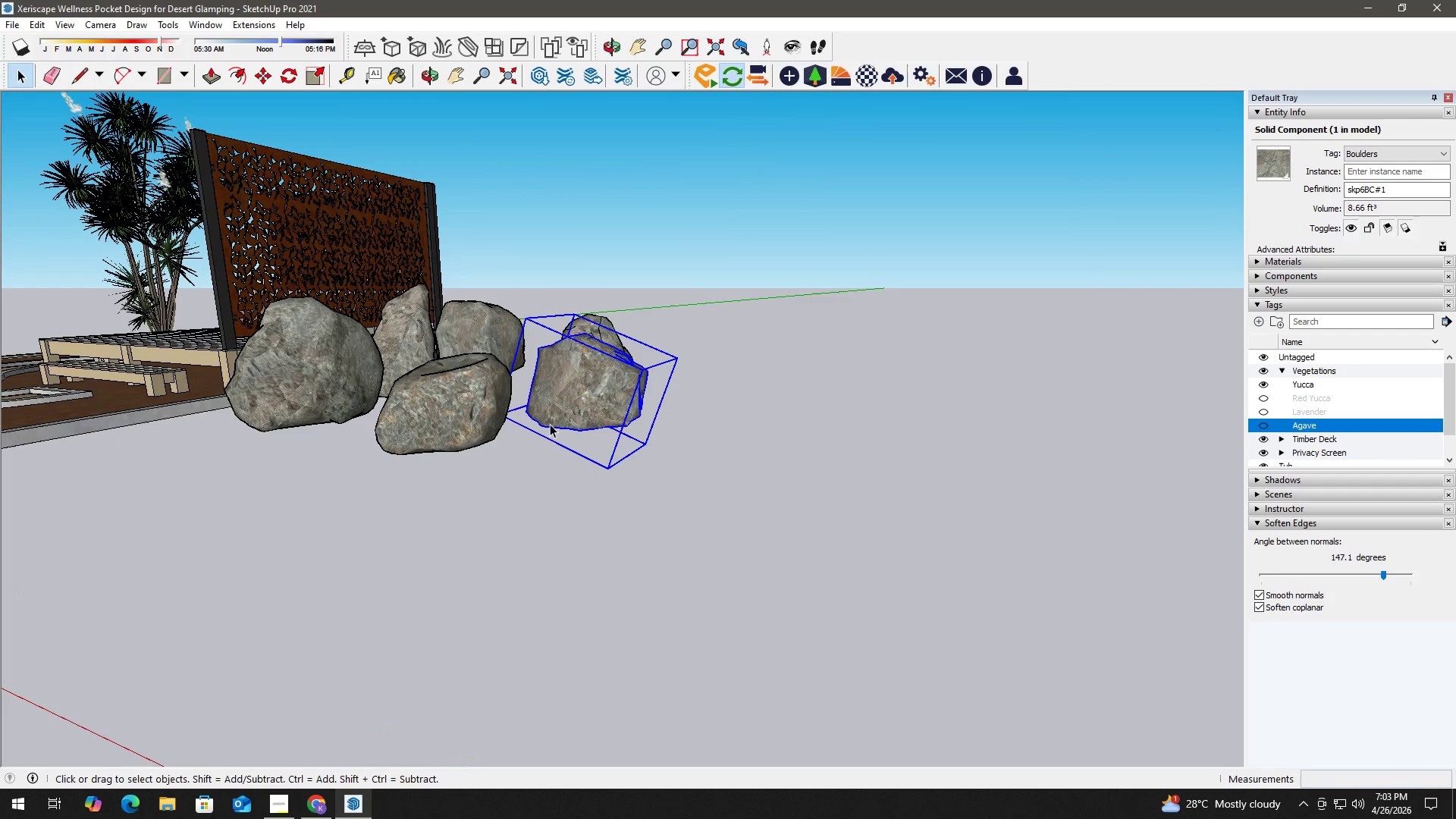 
key(M)
 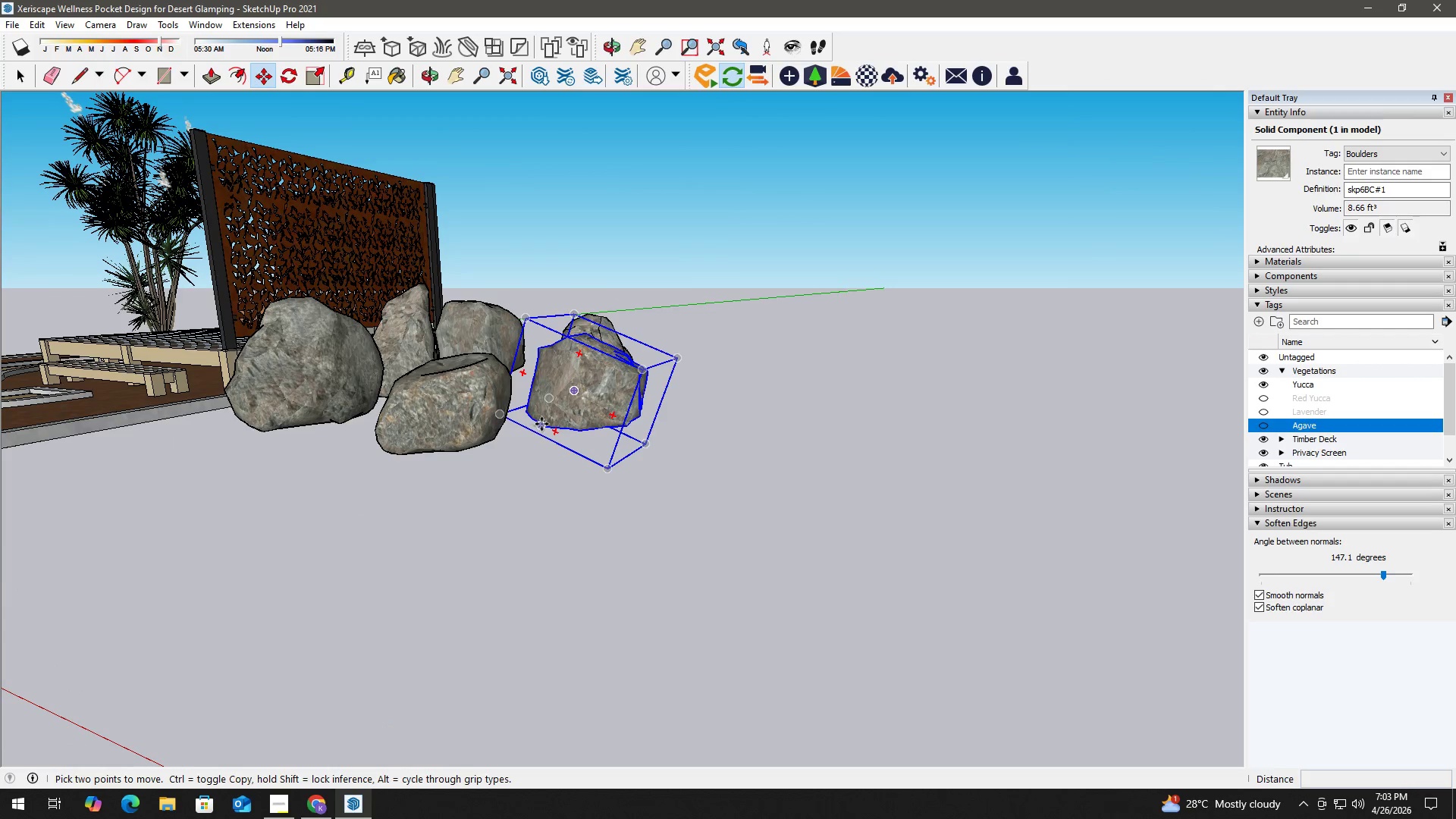 
left_click([541, 424])
 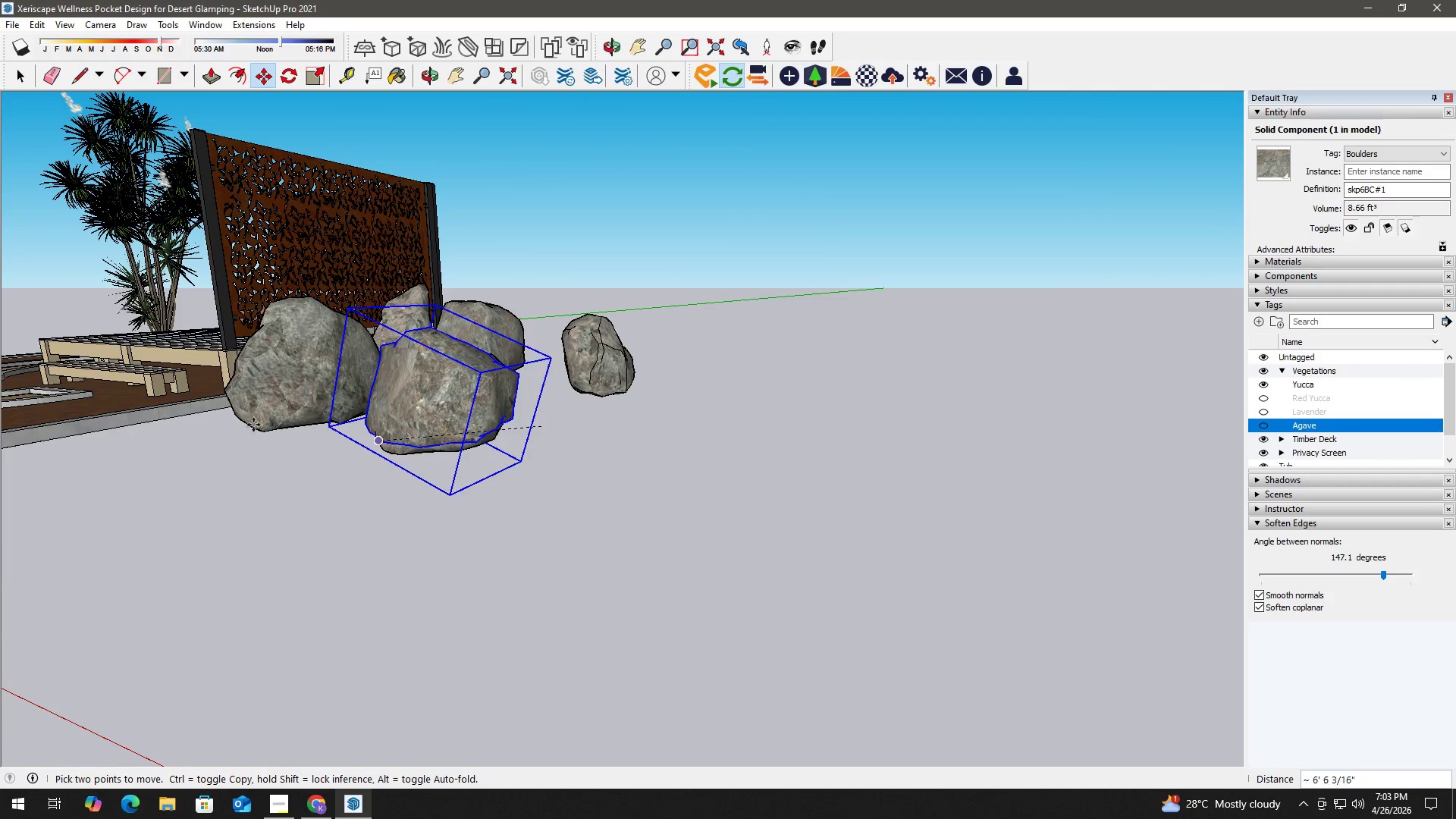 
hold_key(key=ShiftLeft, duration=0.59)
 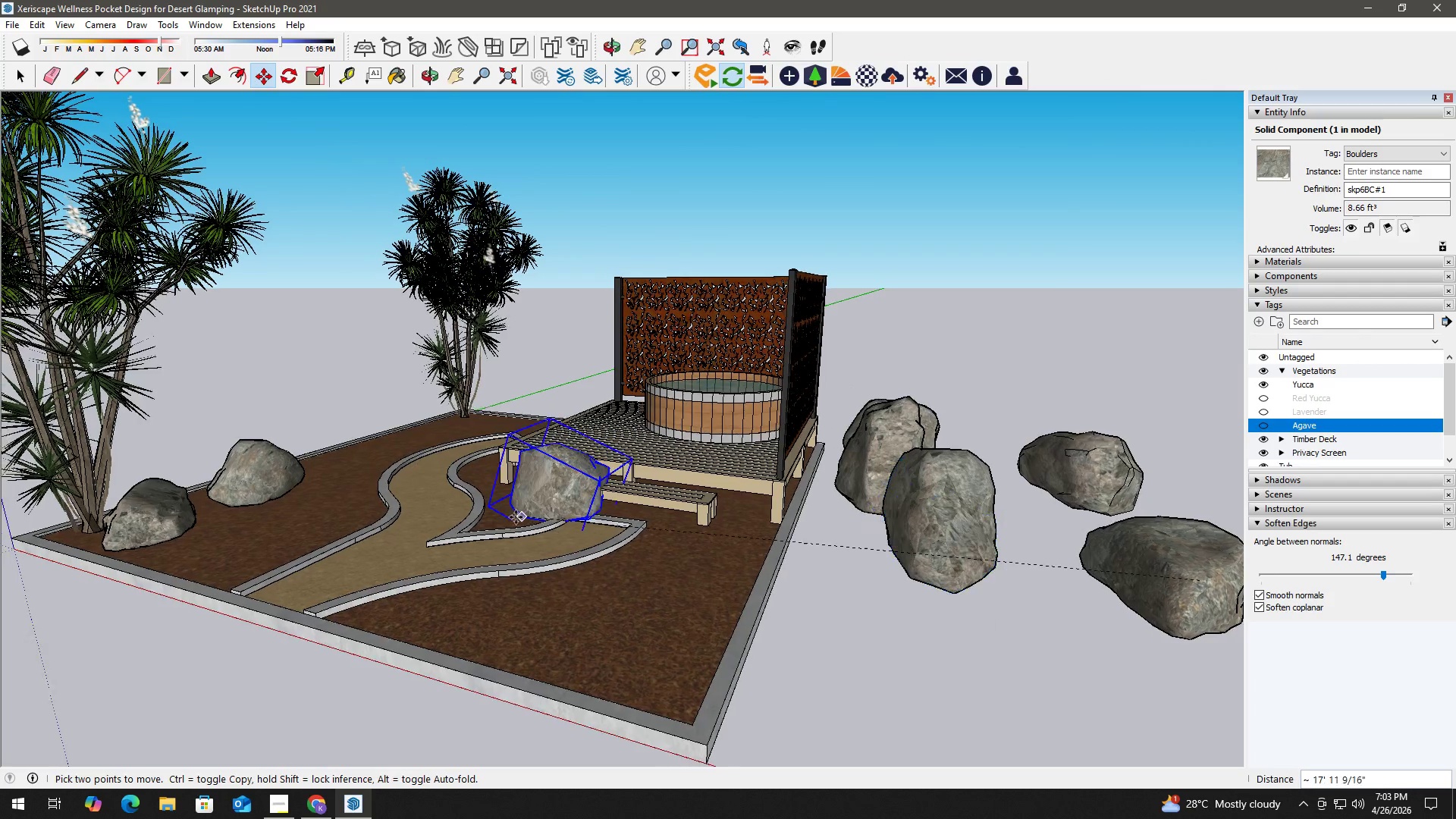 
scroll: coordinate [496, 516], scroll_direction: up, amount: 3.0
 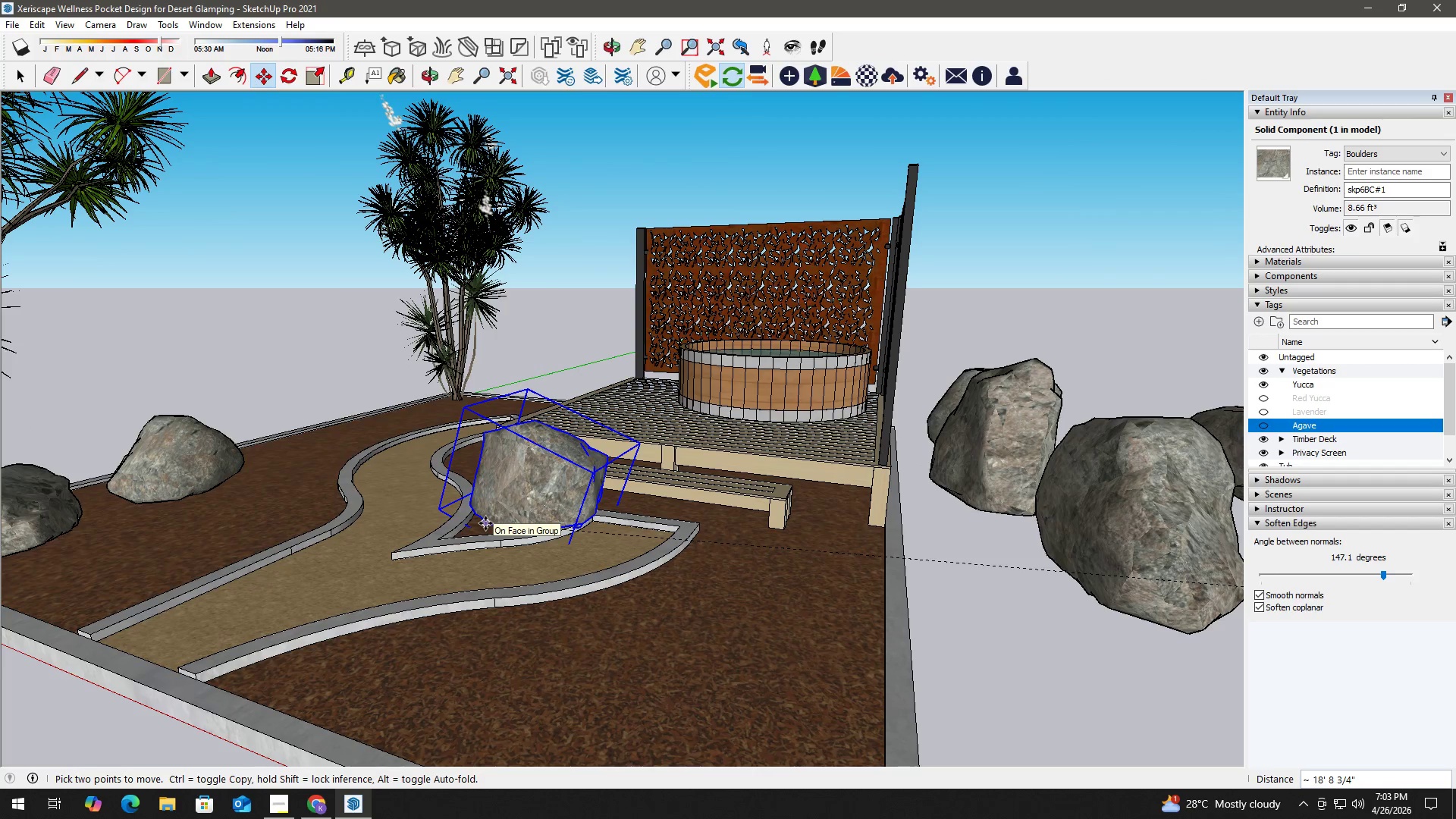 
left_click([483, 522])
 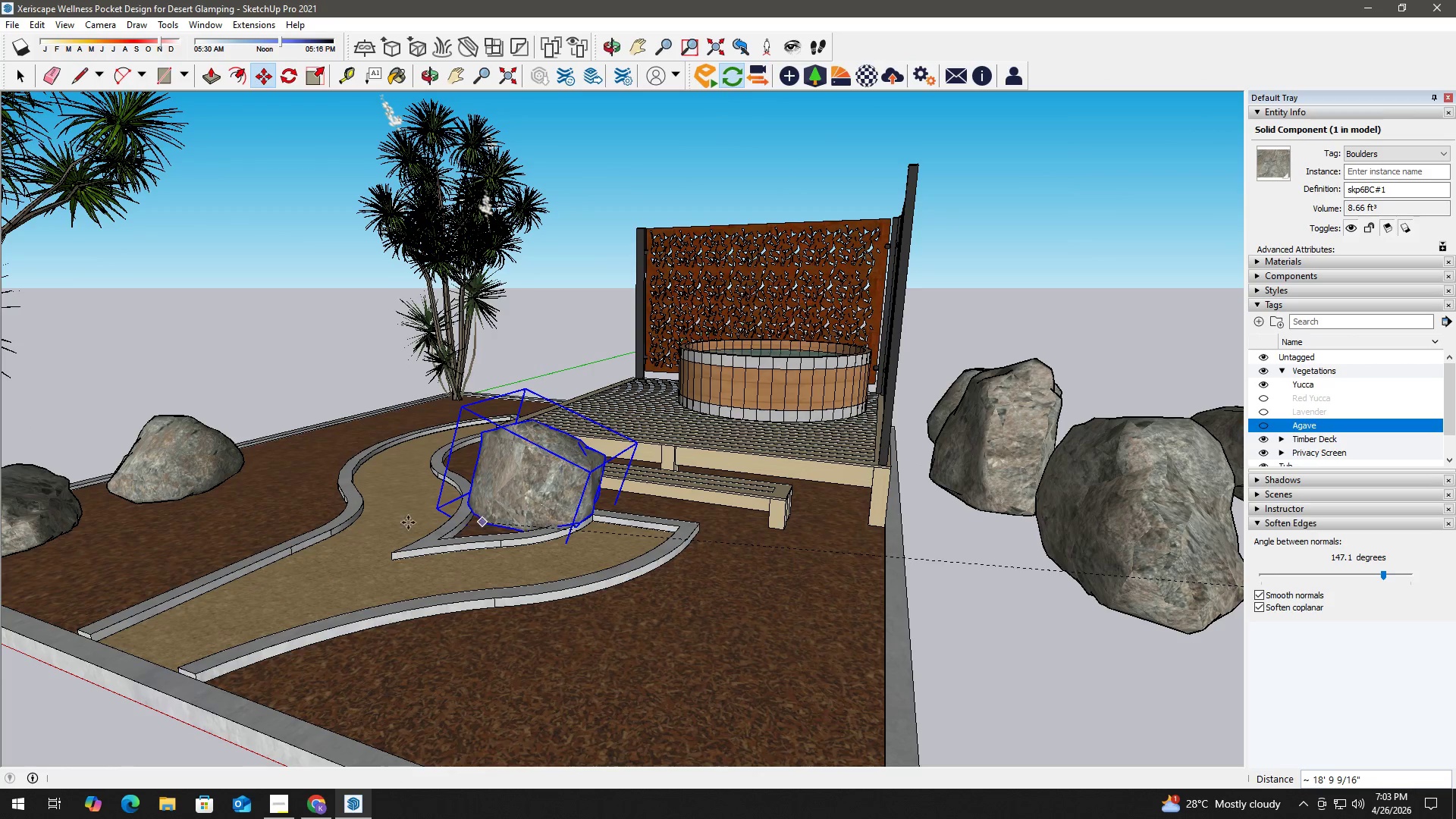 
key(Space)
 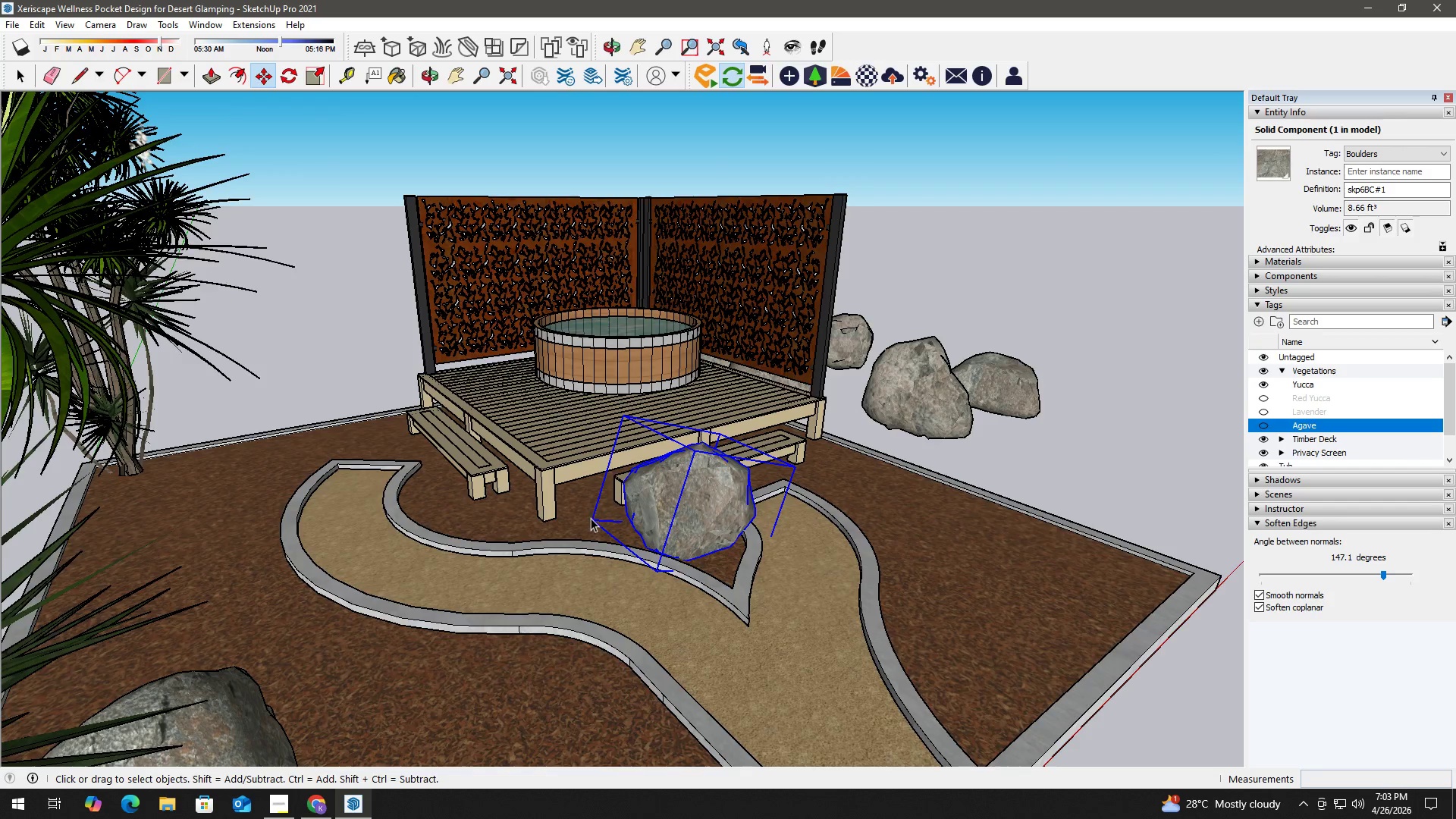 
key(S)
 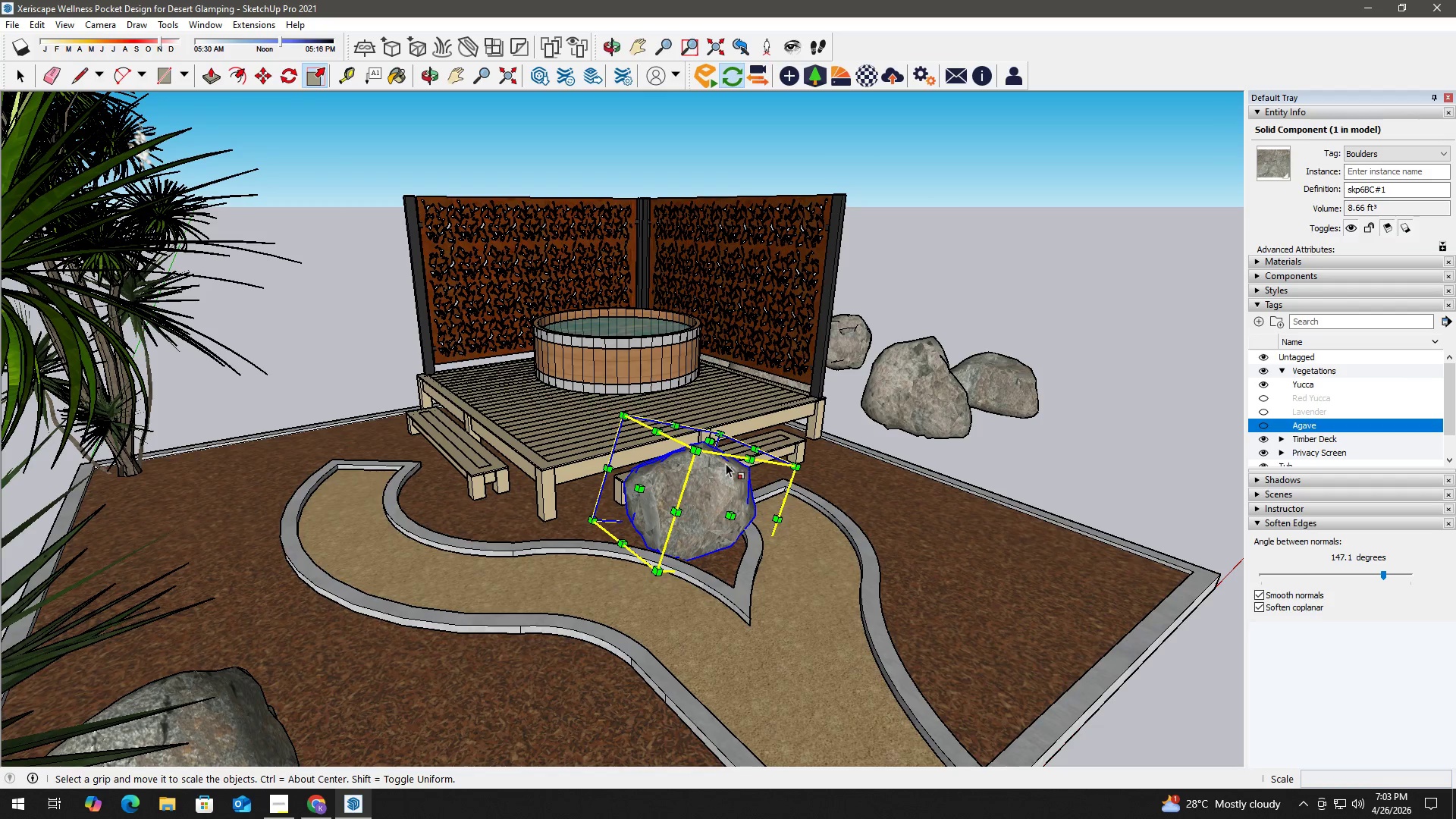 
scroll: coordinate [739, 460], scroll_direction: up, amount: 2.0
 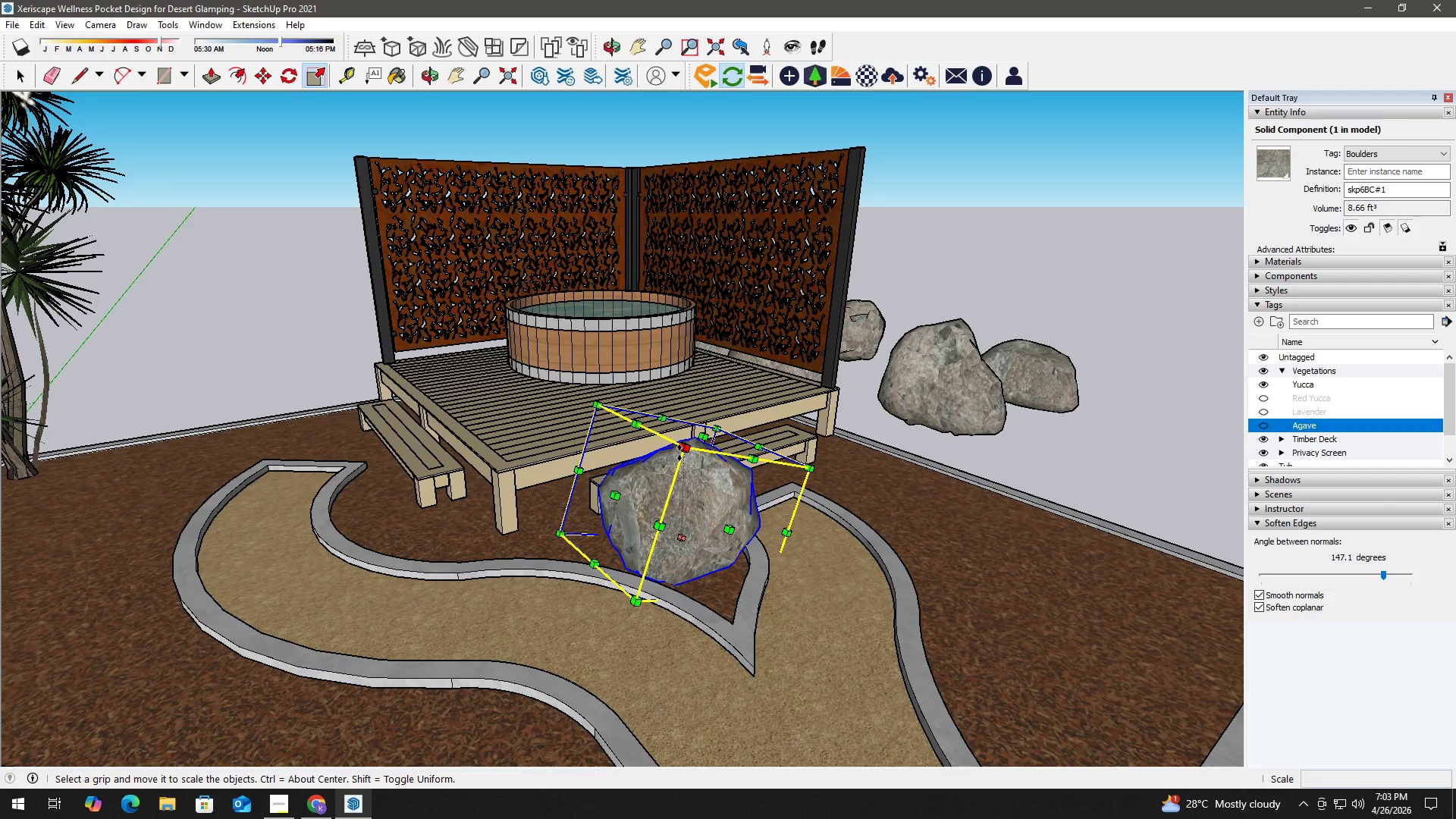 
hold_key(key=ShiftLeft, duration=0.77)
 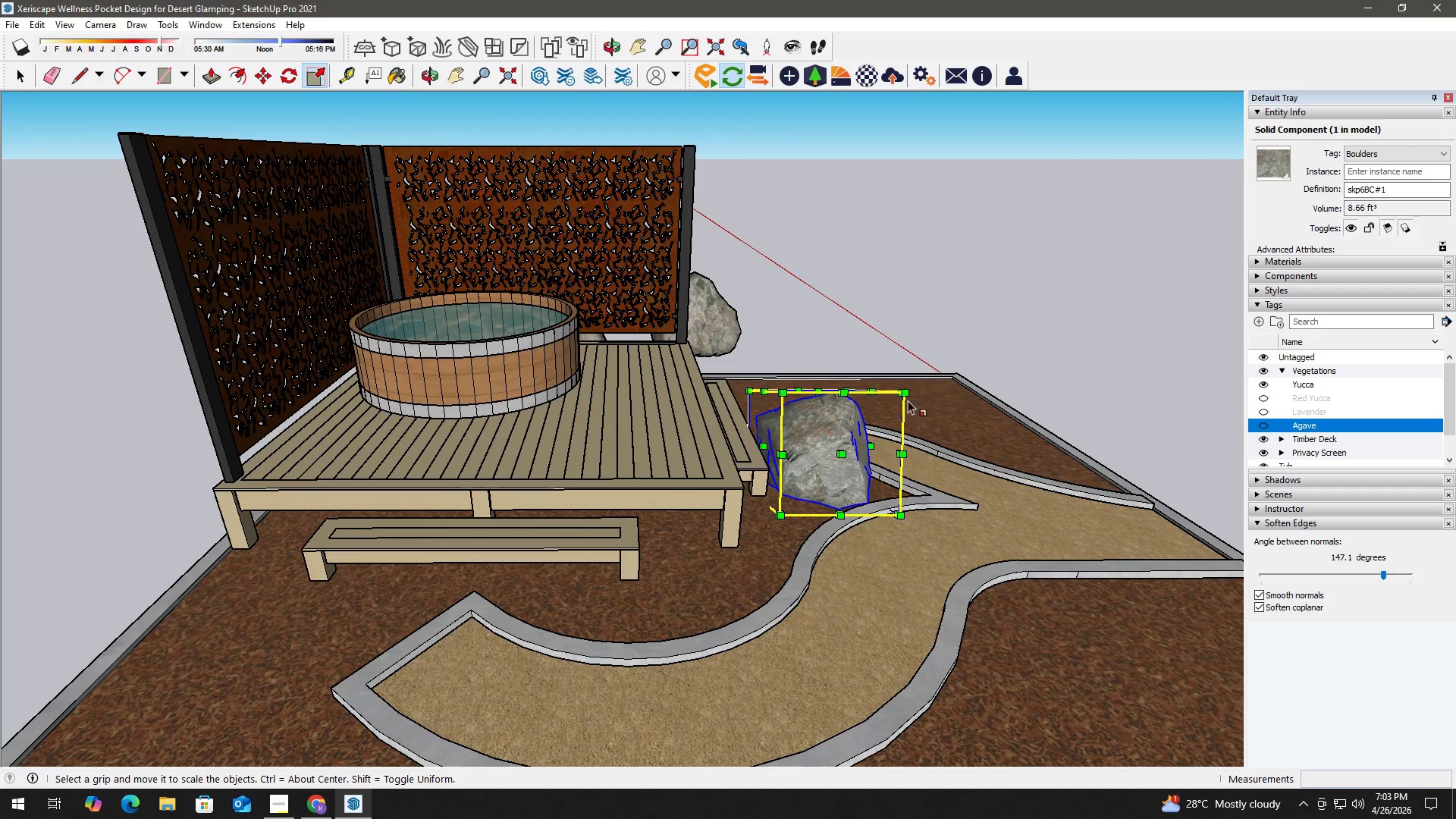 
left_click([905, 397])
 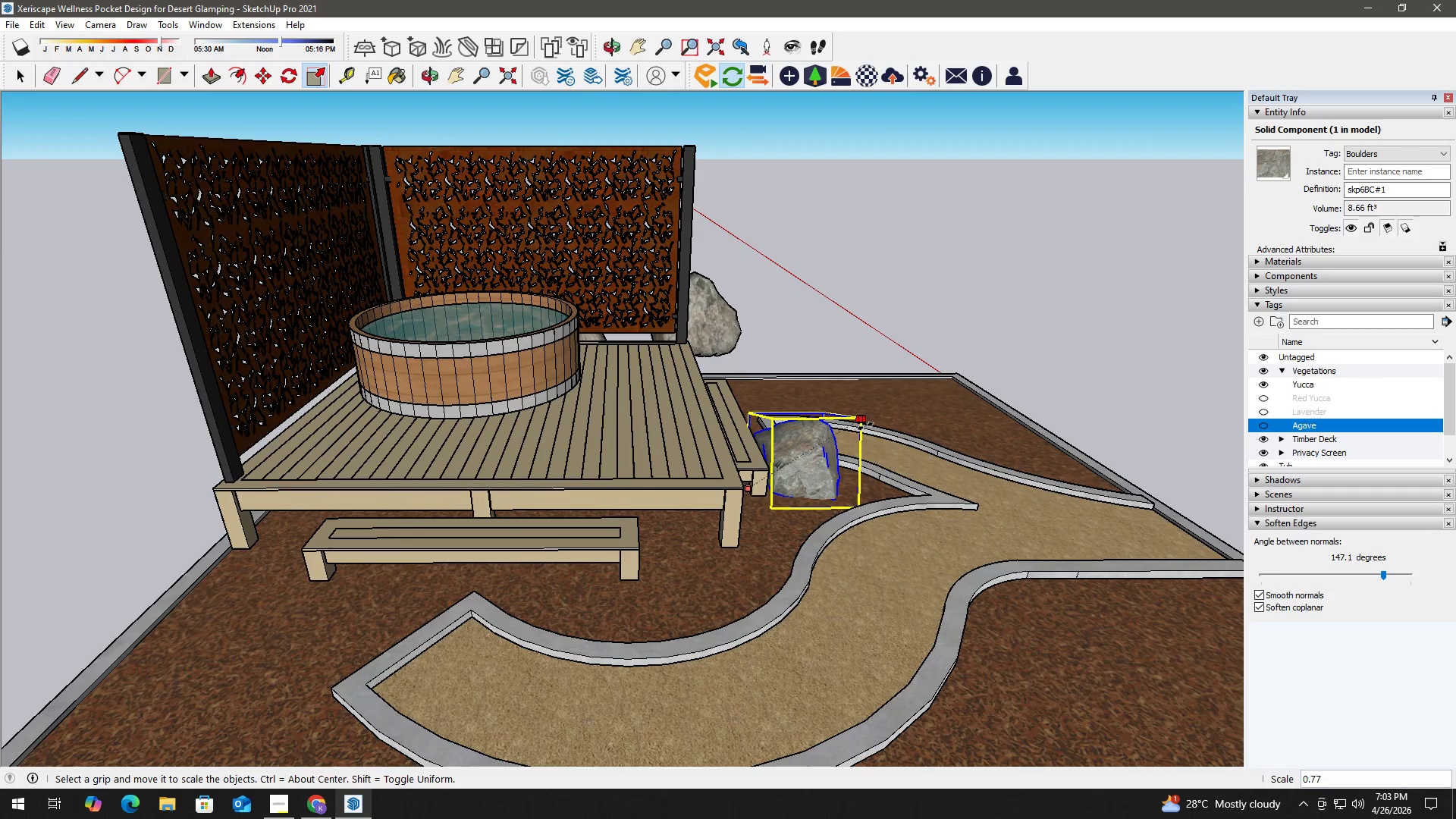 
left_click([868, 425])
 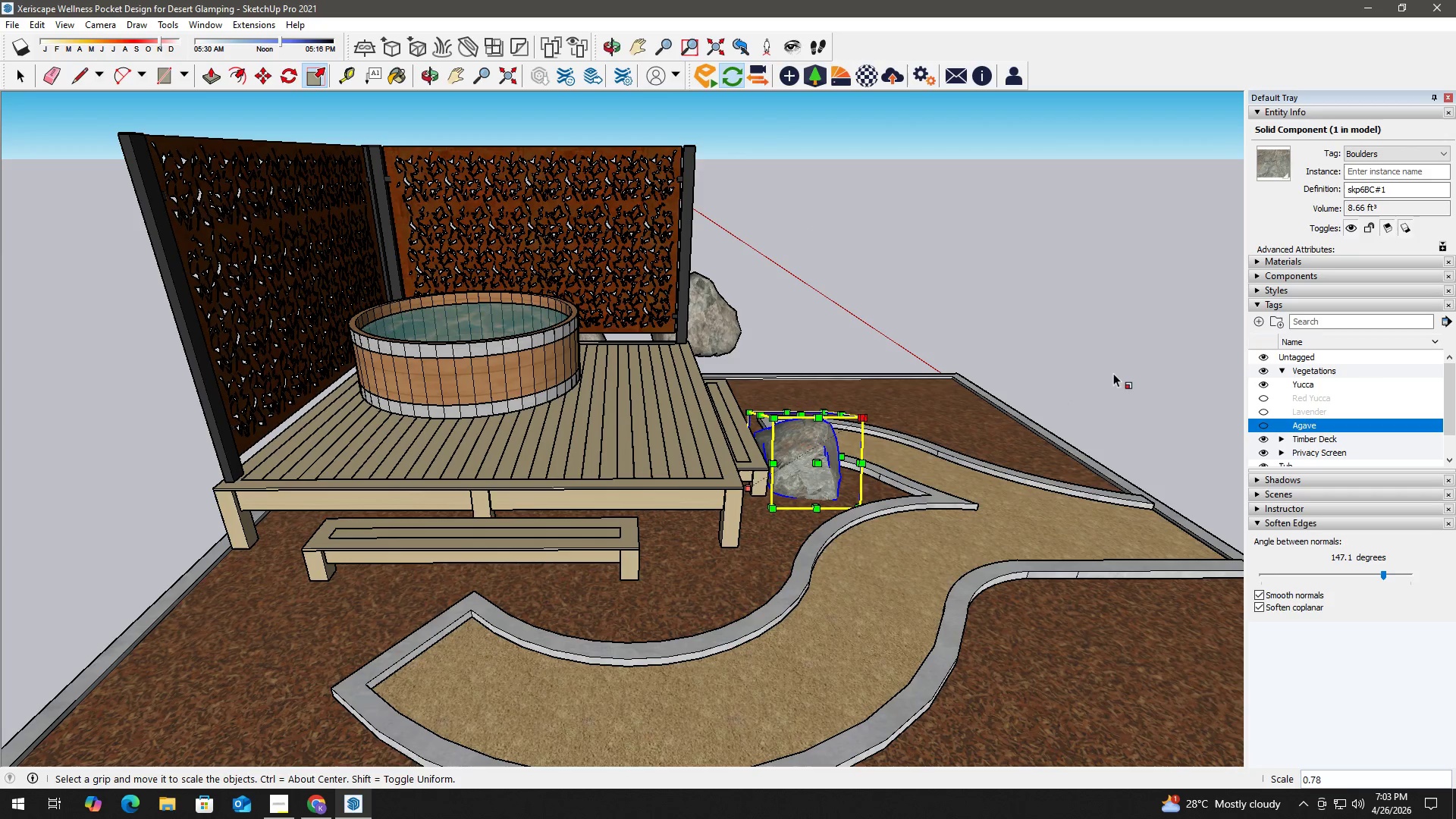 
key(Space)
 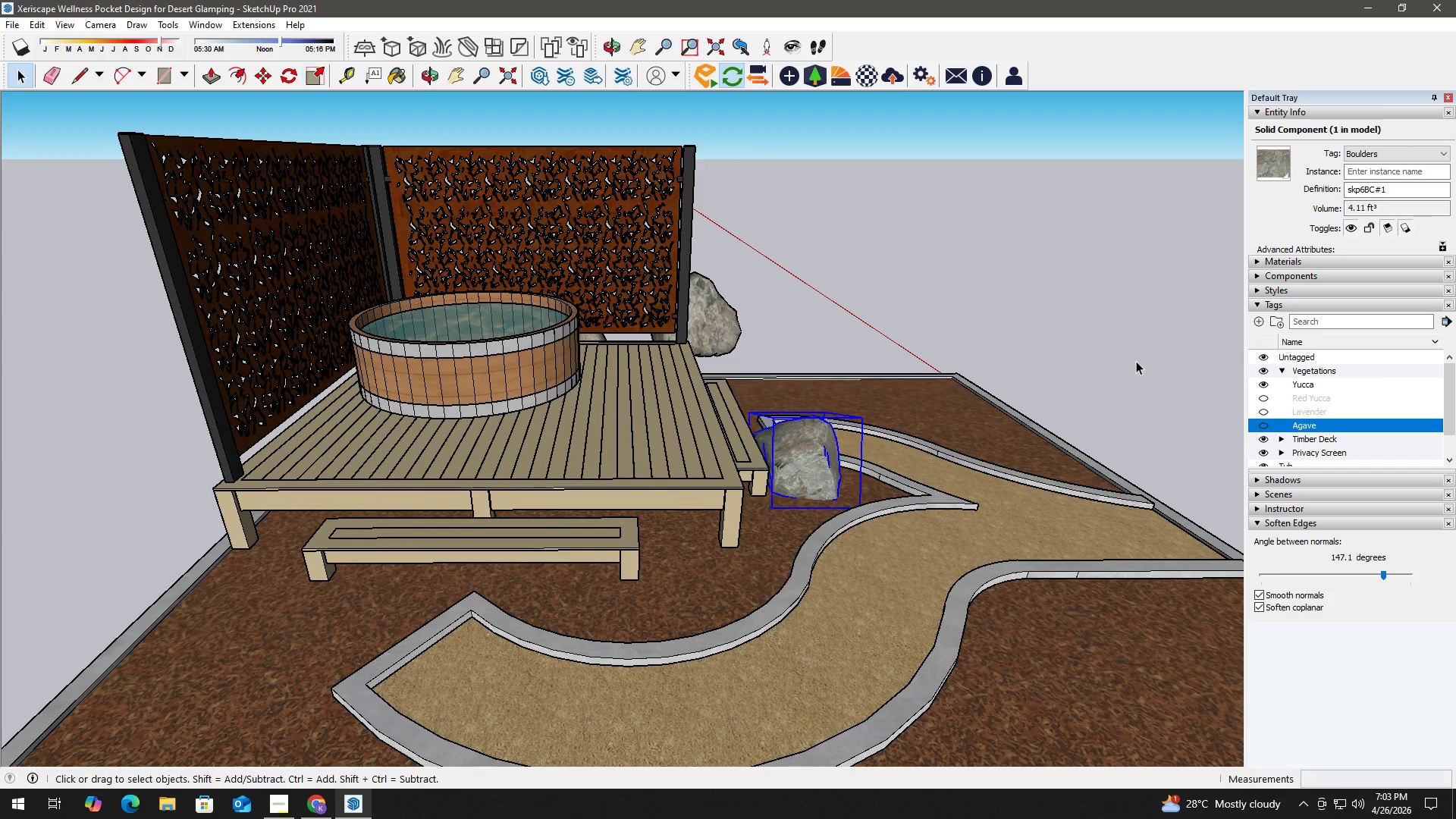 
left_click([1136, 361])
 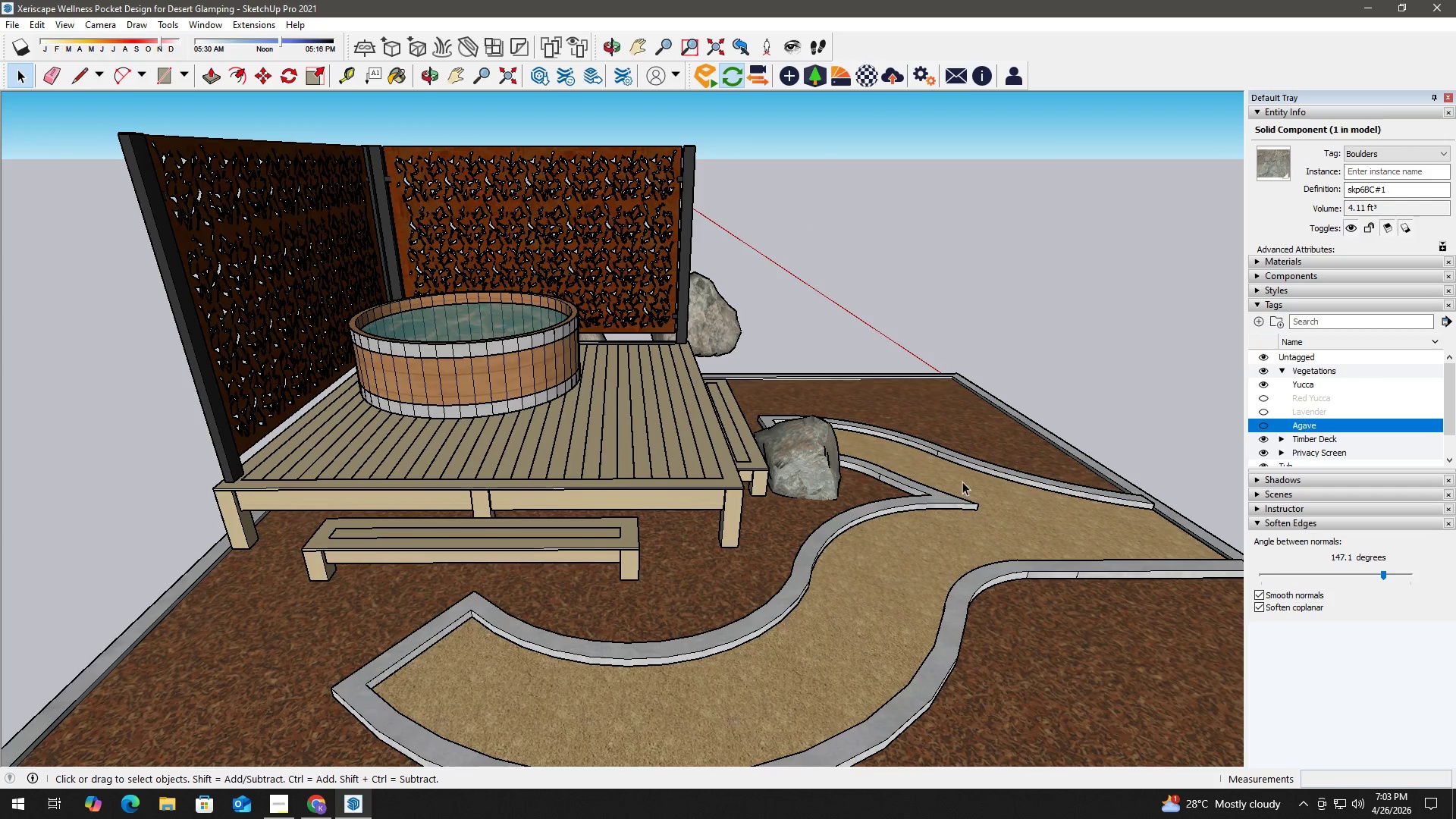 
left_click([777, 464])
 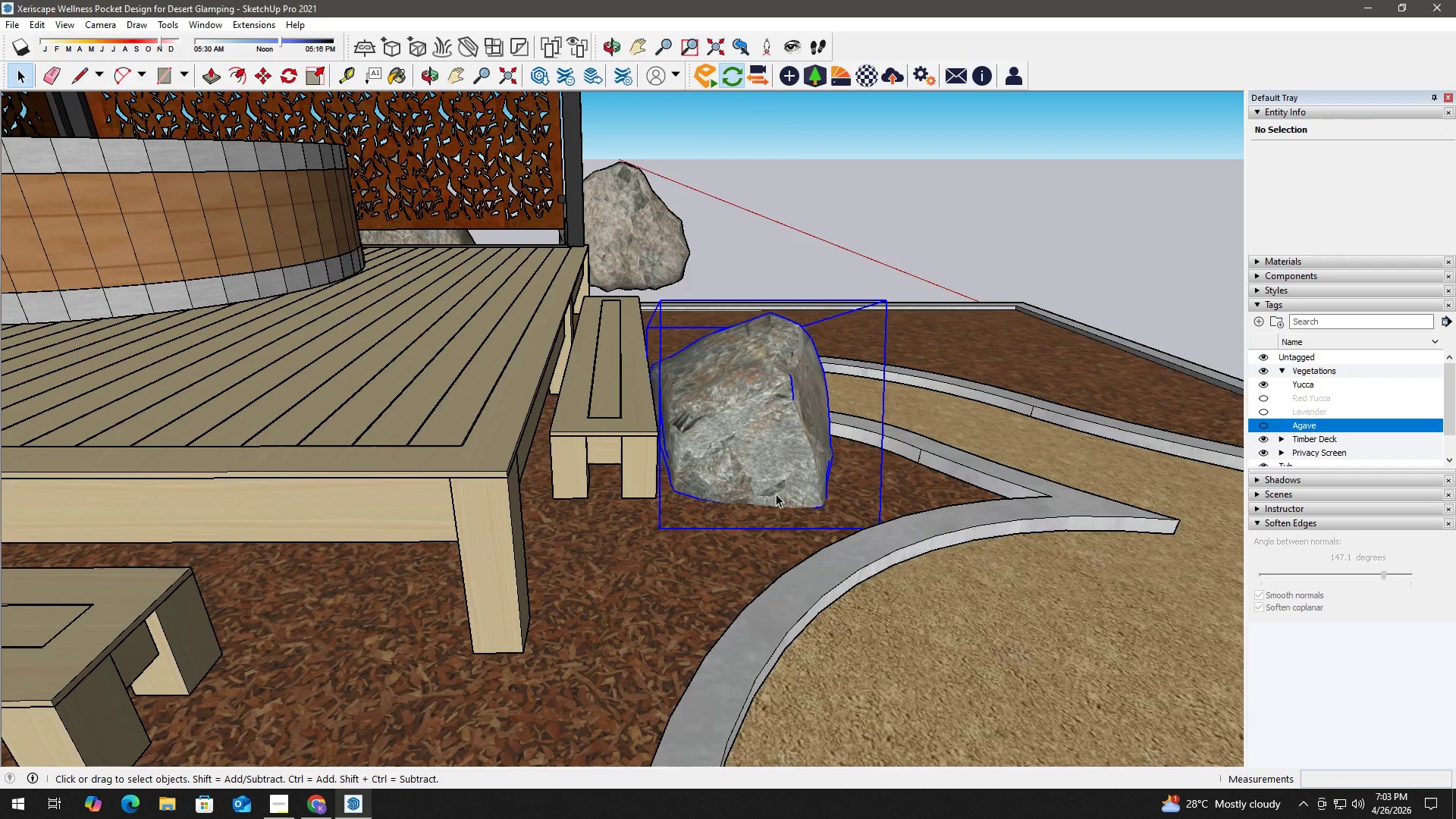 
scroll: coordinate [751, 476], scroll_direction: up, amount: 15.0
 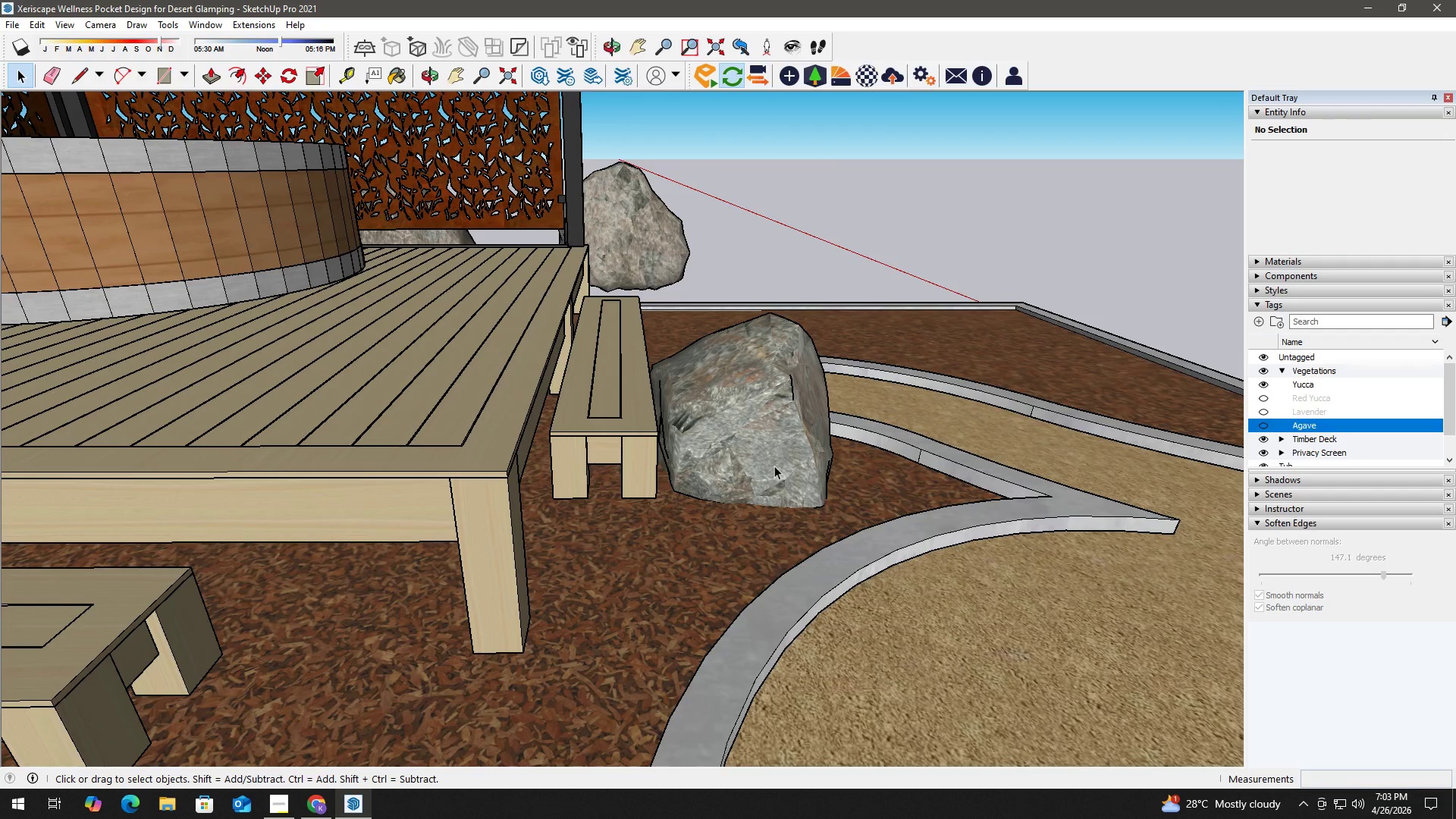 
key(K)
 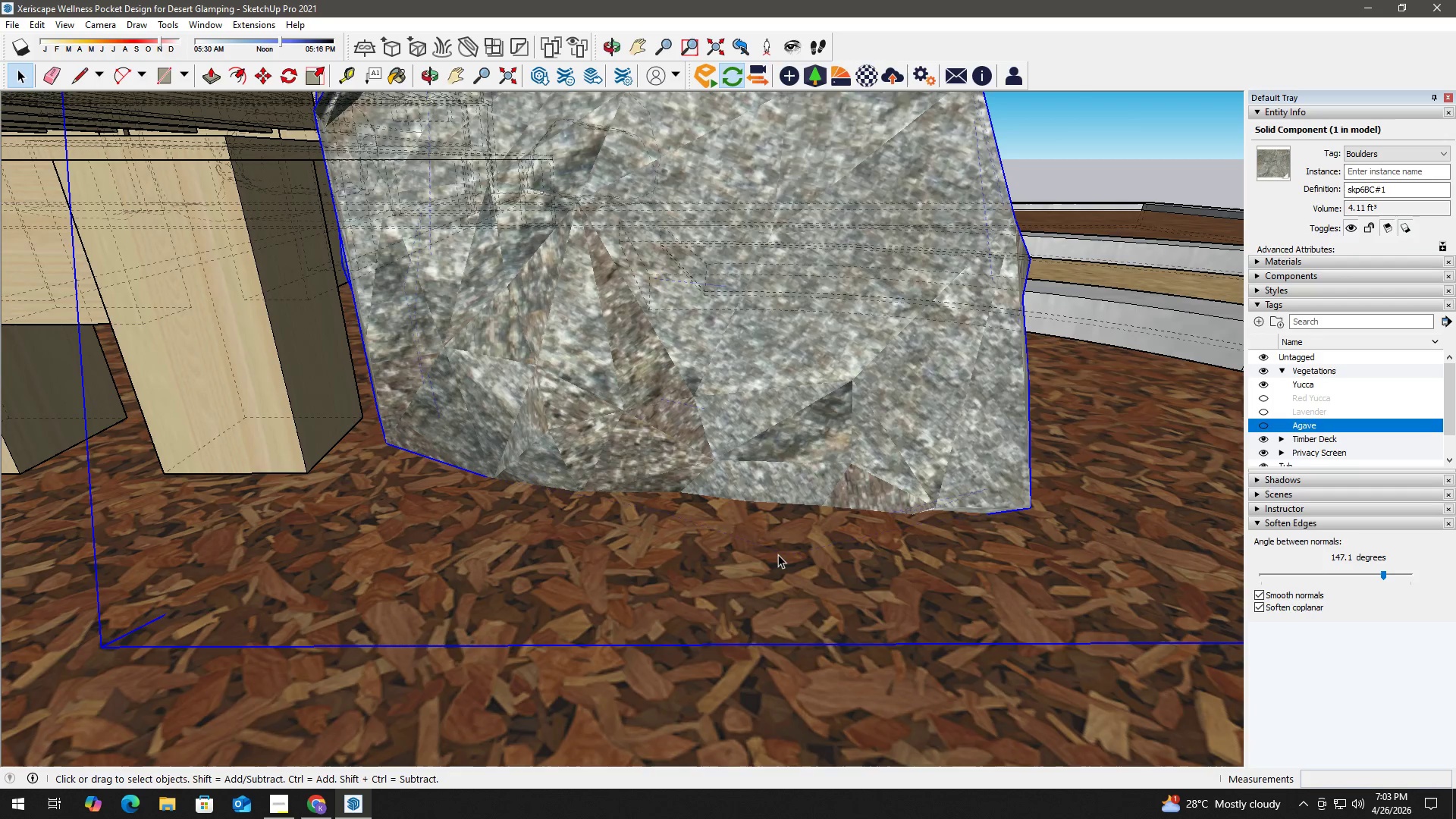 
scroll: coordinate [710, 519], scroll_direction: up, amount: 19.0
 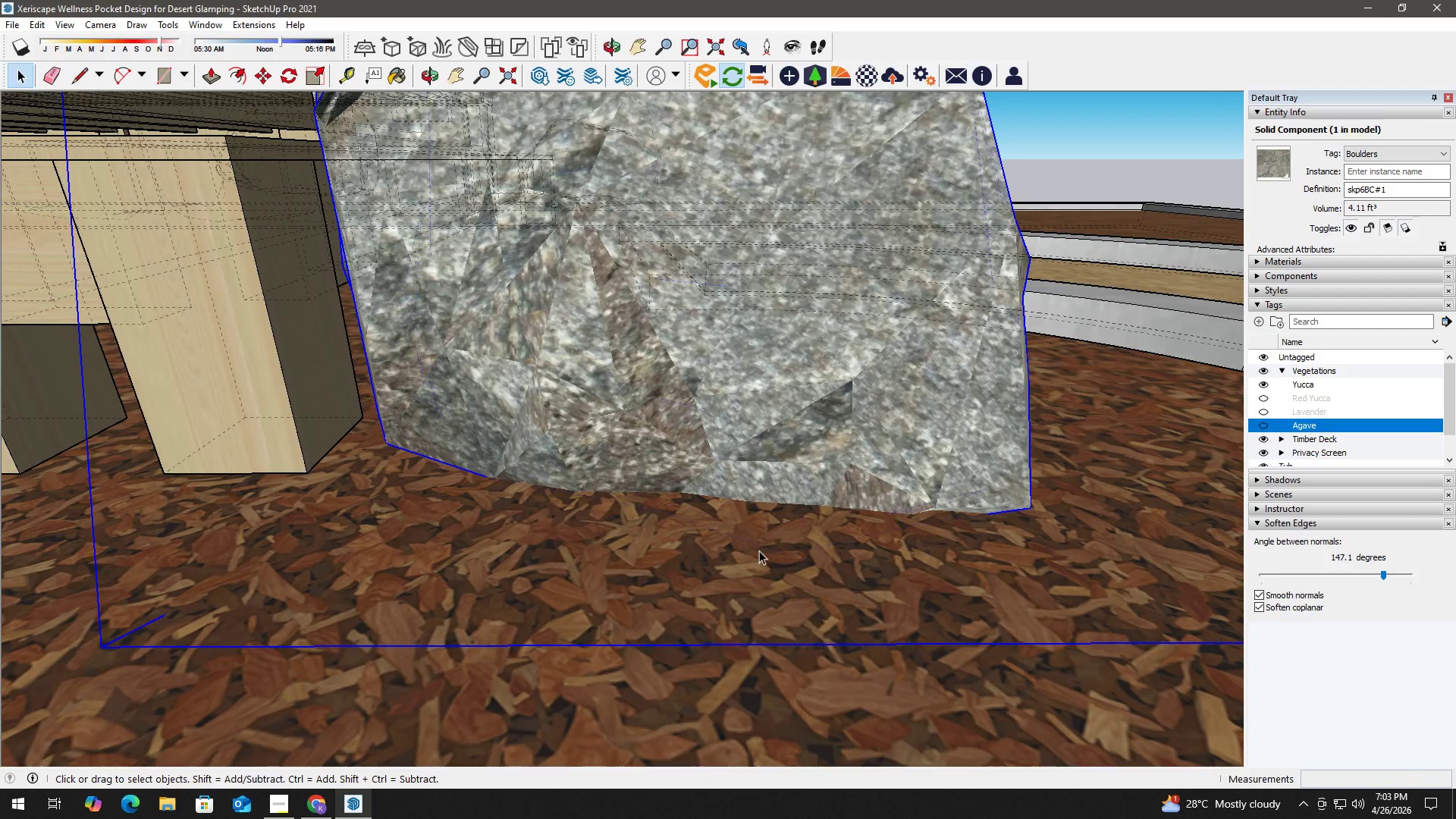 
key(M)
 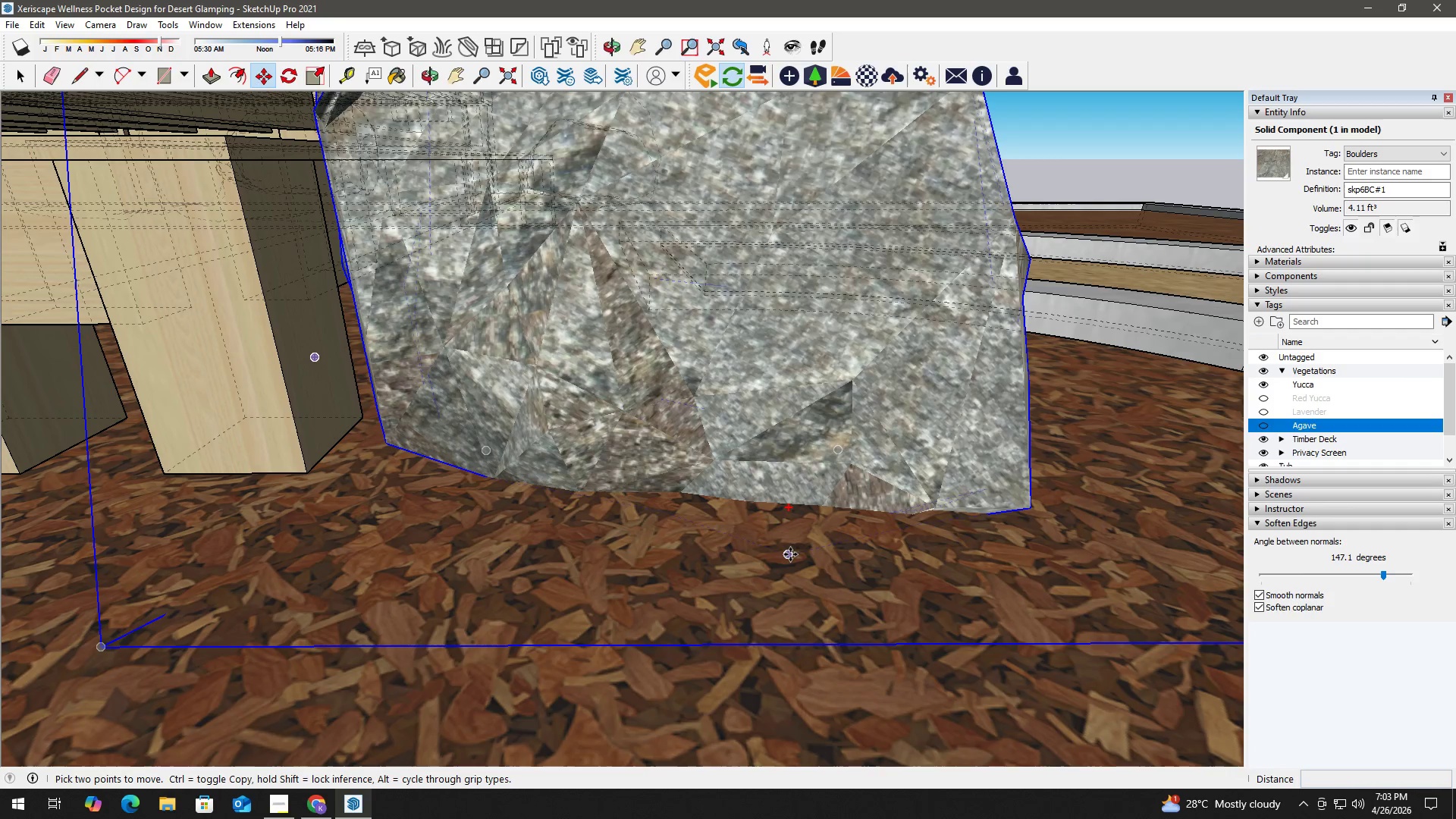 
left_click([788, 554])
 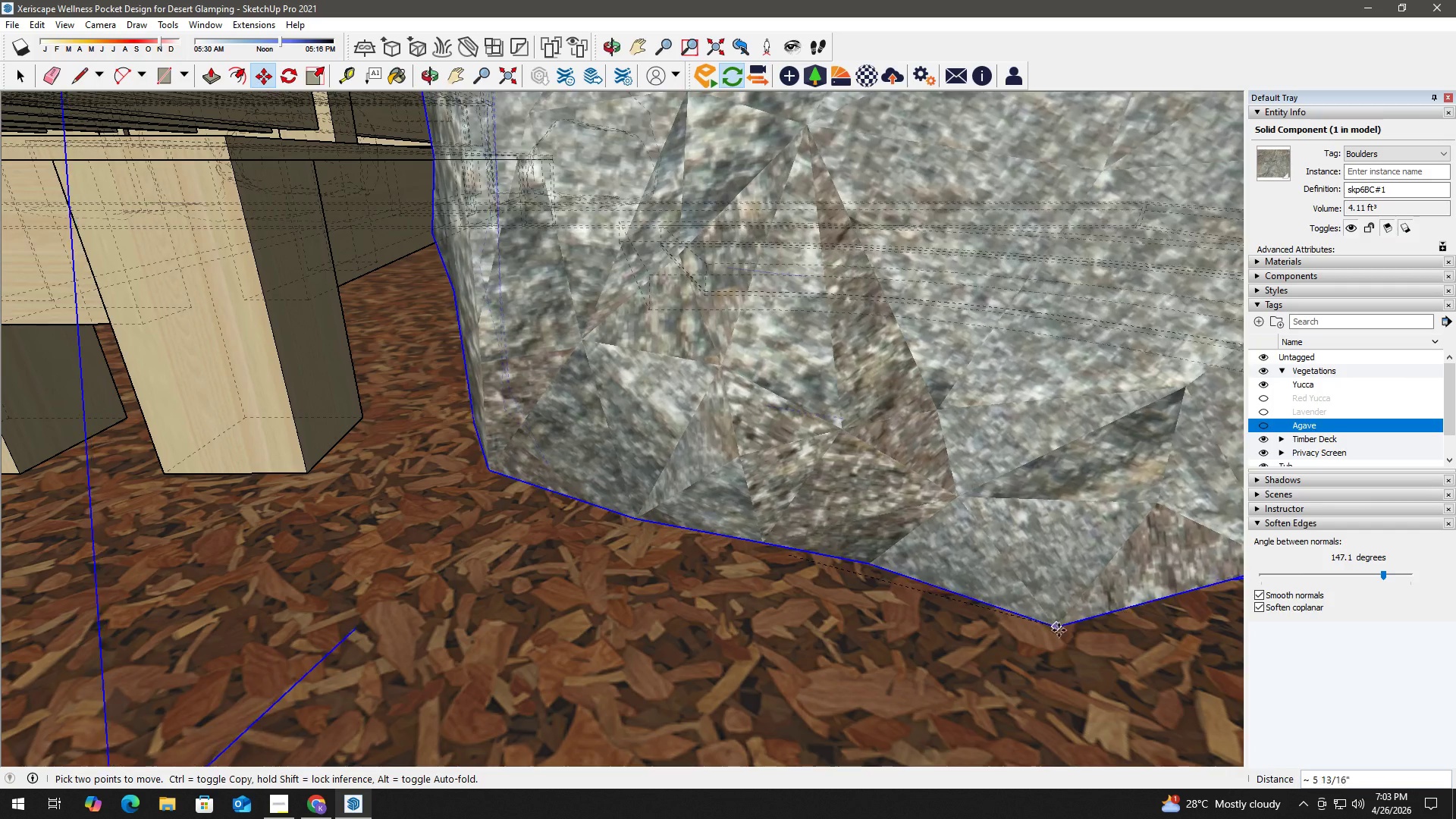 
left_click([1069, 659])
 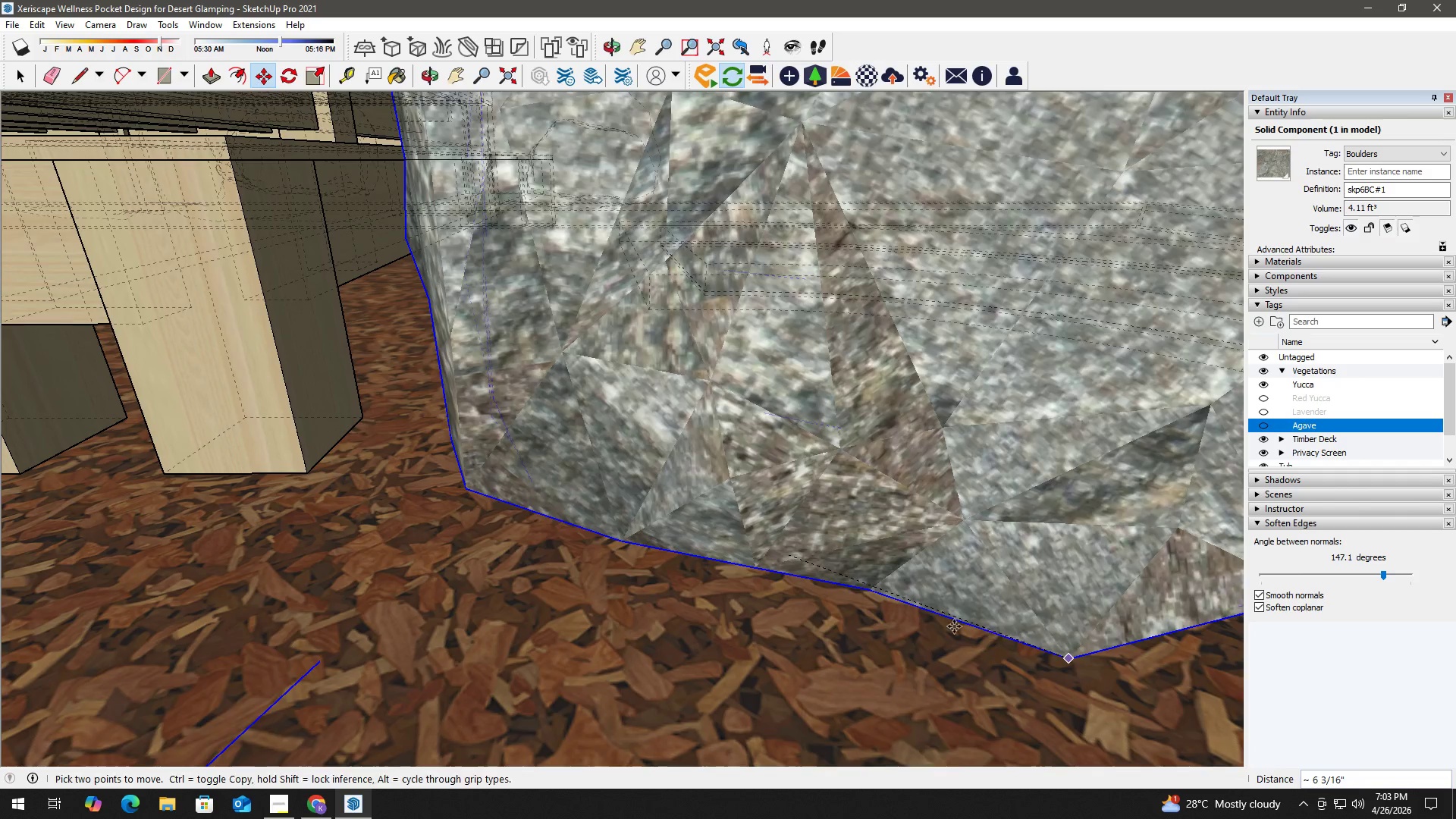 
key(Space)
 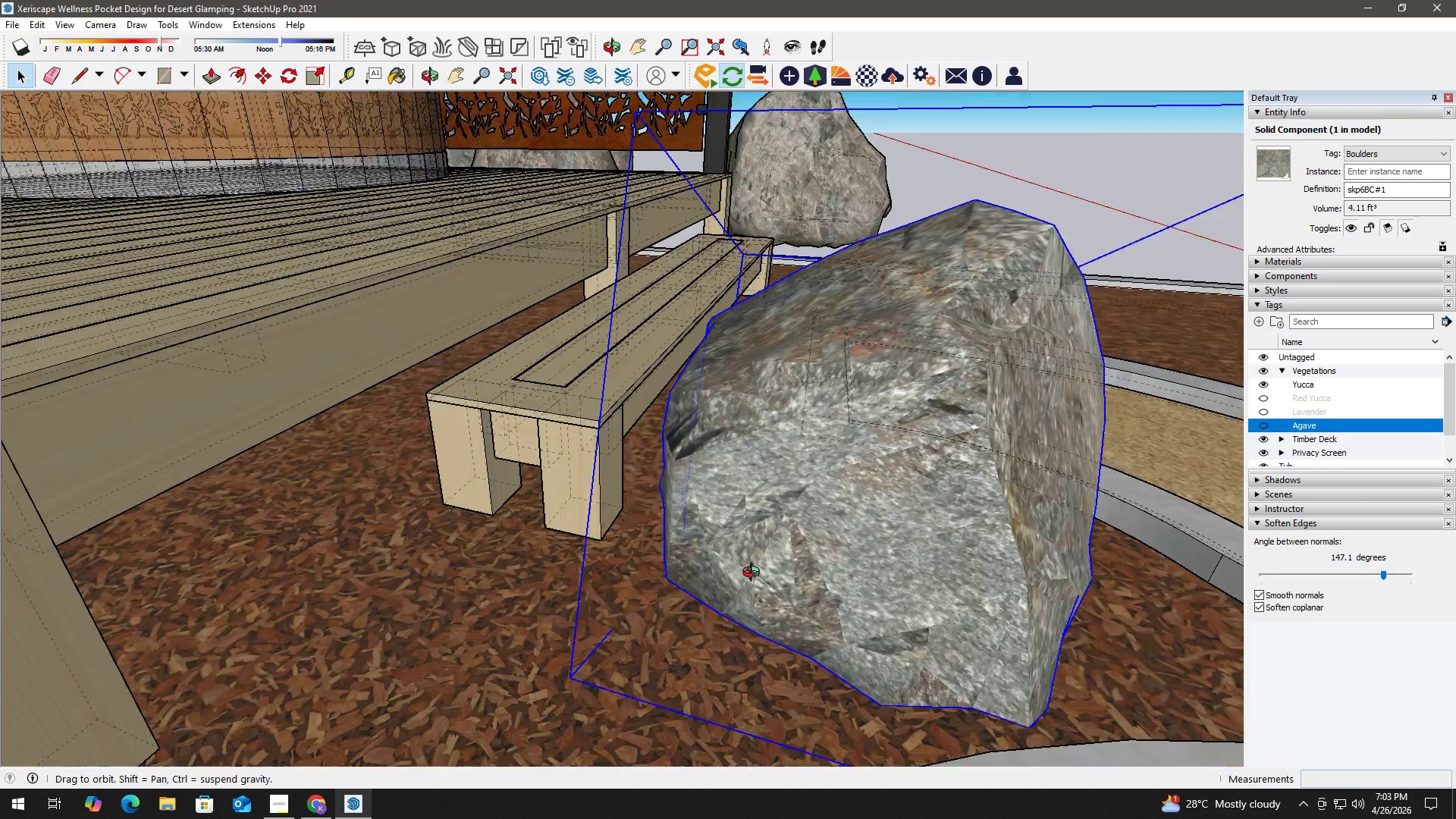 
scroll: coordinate [802, 582], scroll_direction: down, amount: 26.0
 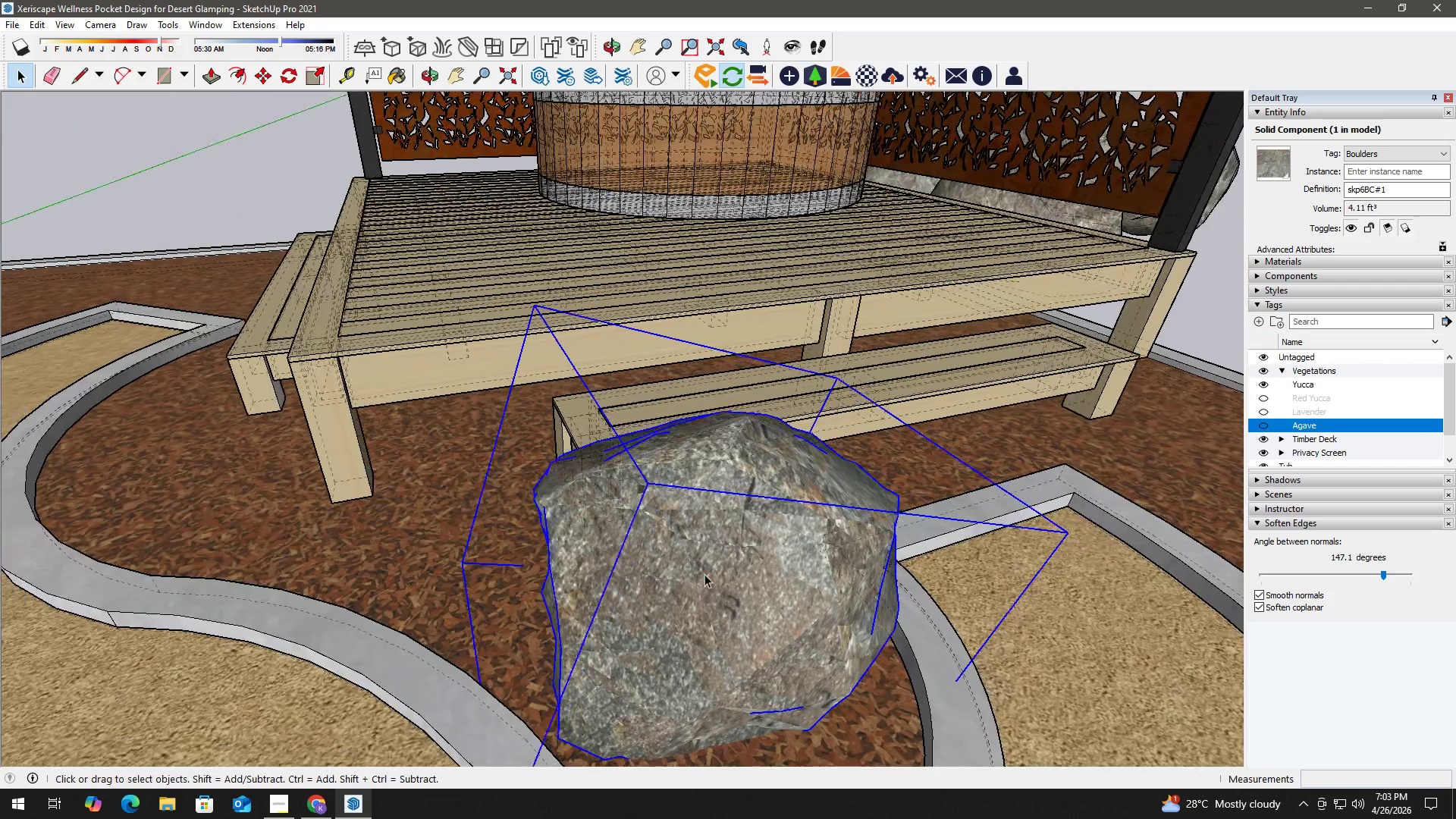 
type(kh)
 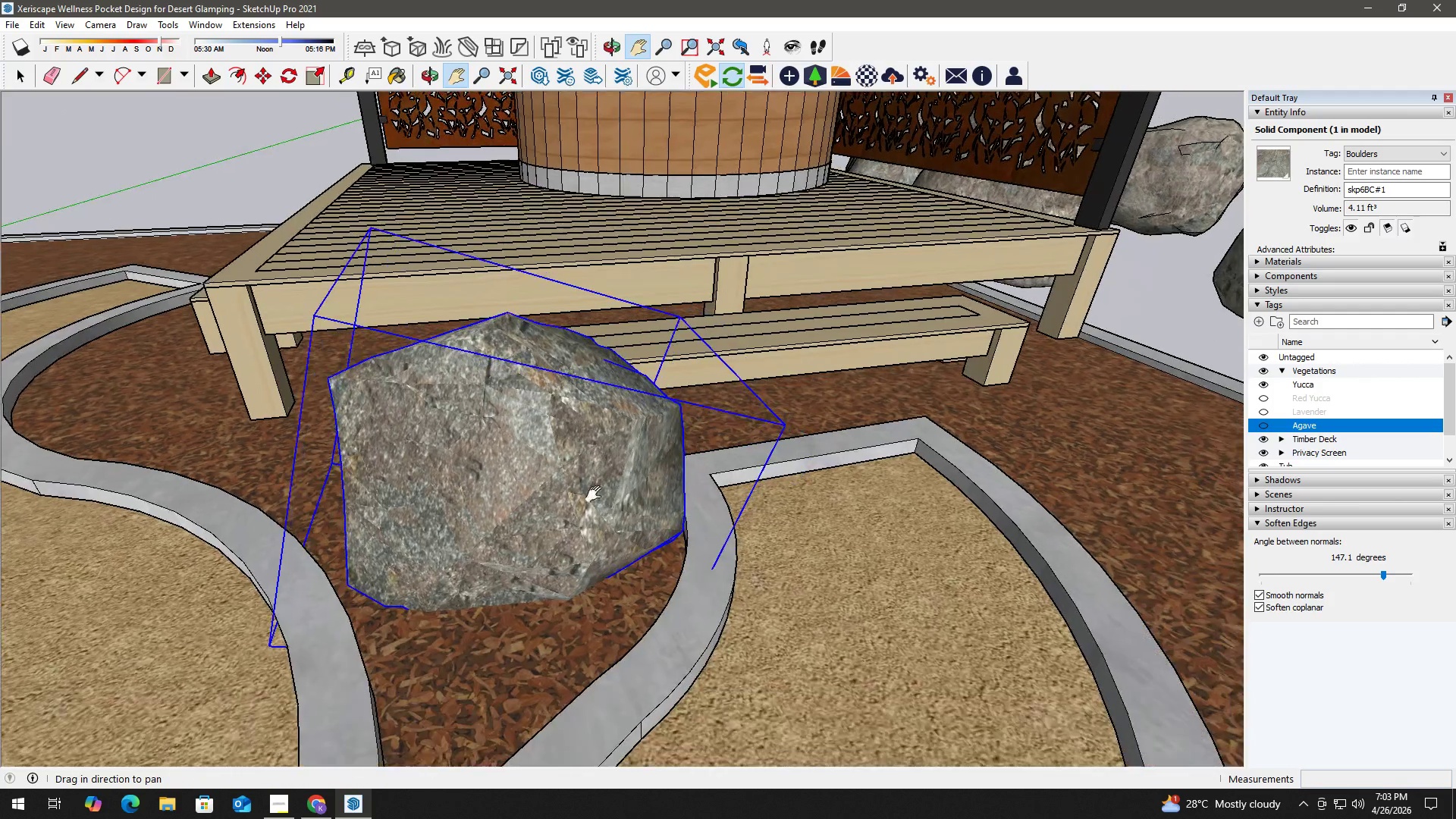 
left_click_drag(start_coordinate=[866, 607], to_coordinate=[625, 471])
 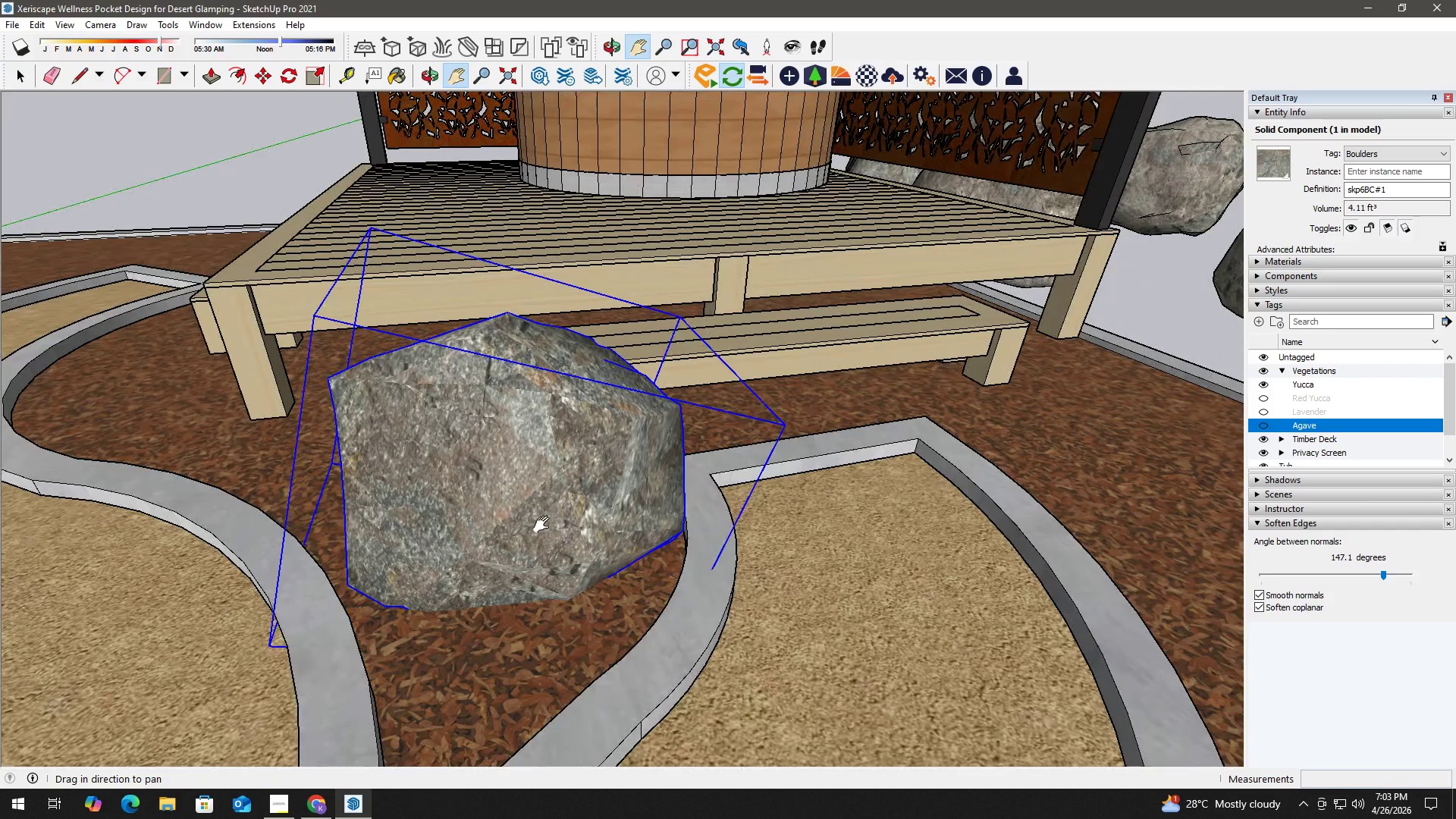 
scroll: coordinate [843, 618], scroll_direction: down, amount: 3.0
 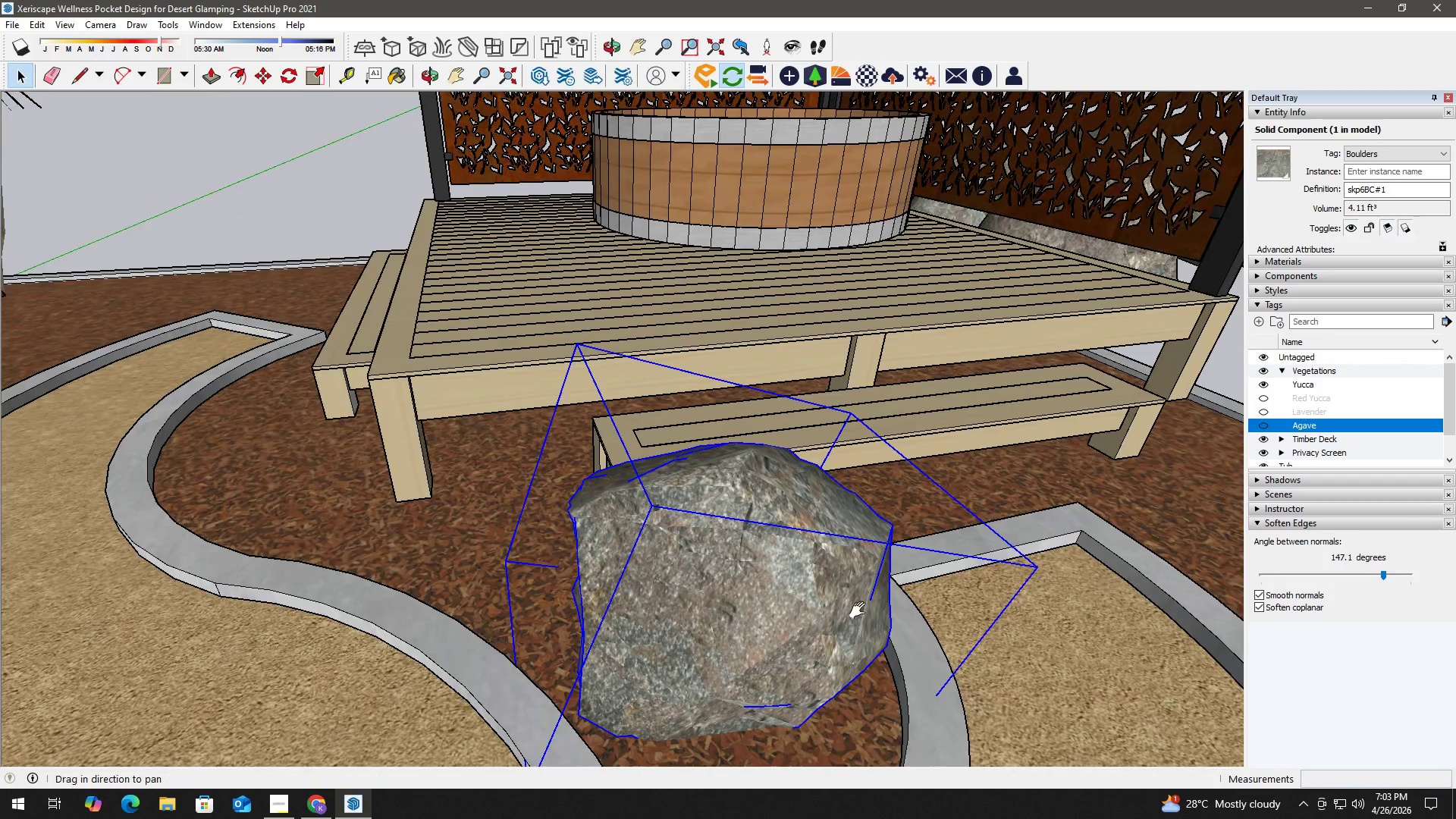 
scroll: coordinate [528, 531], scroll_direction: up, amount: 3.0
 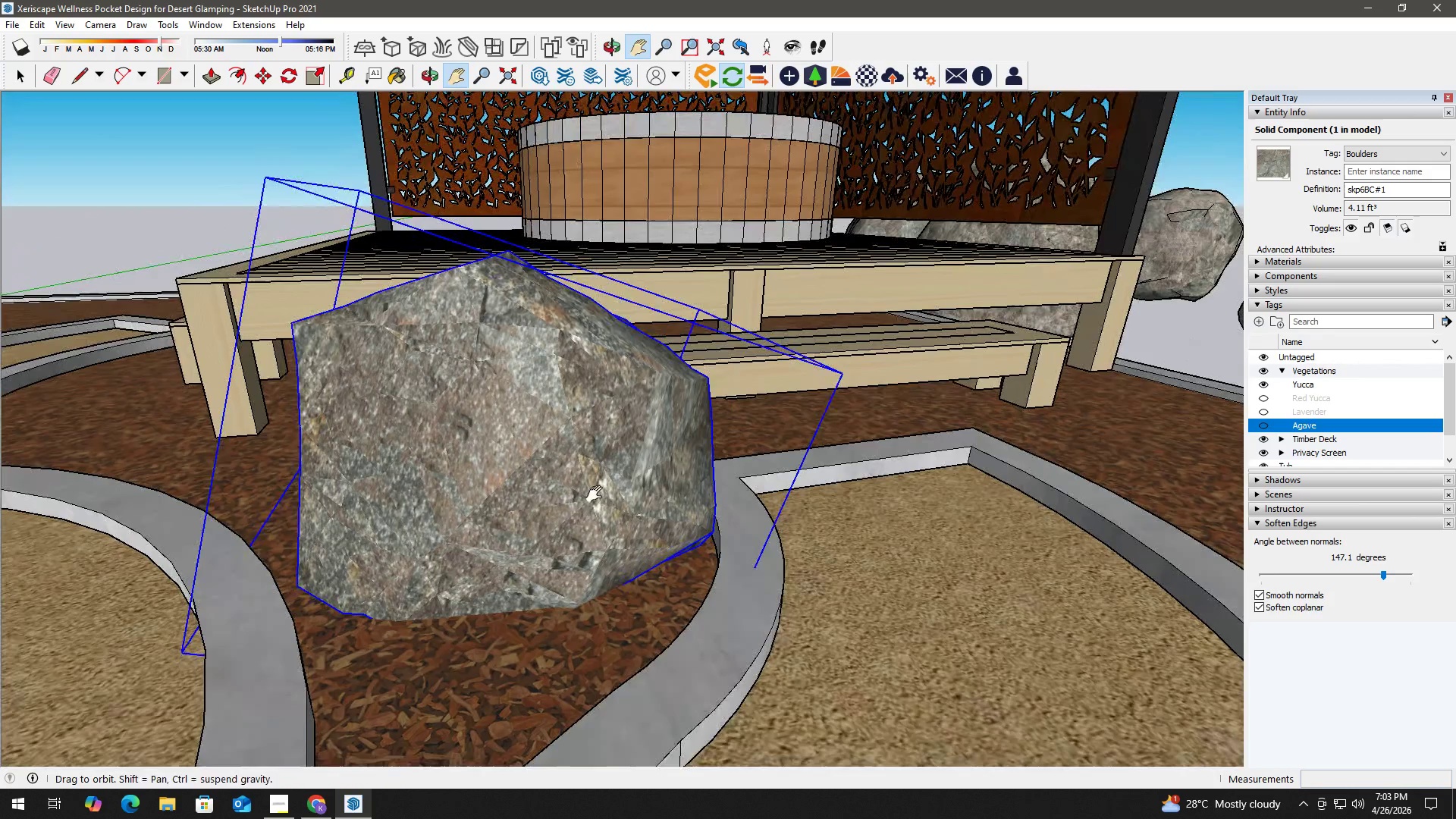 
key(M)
 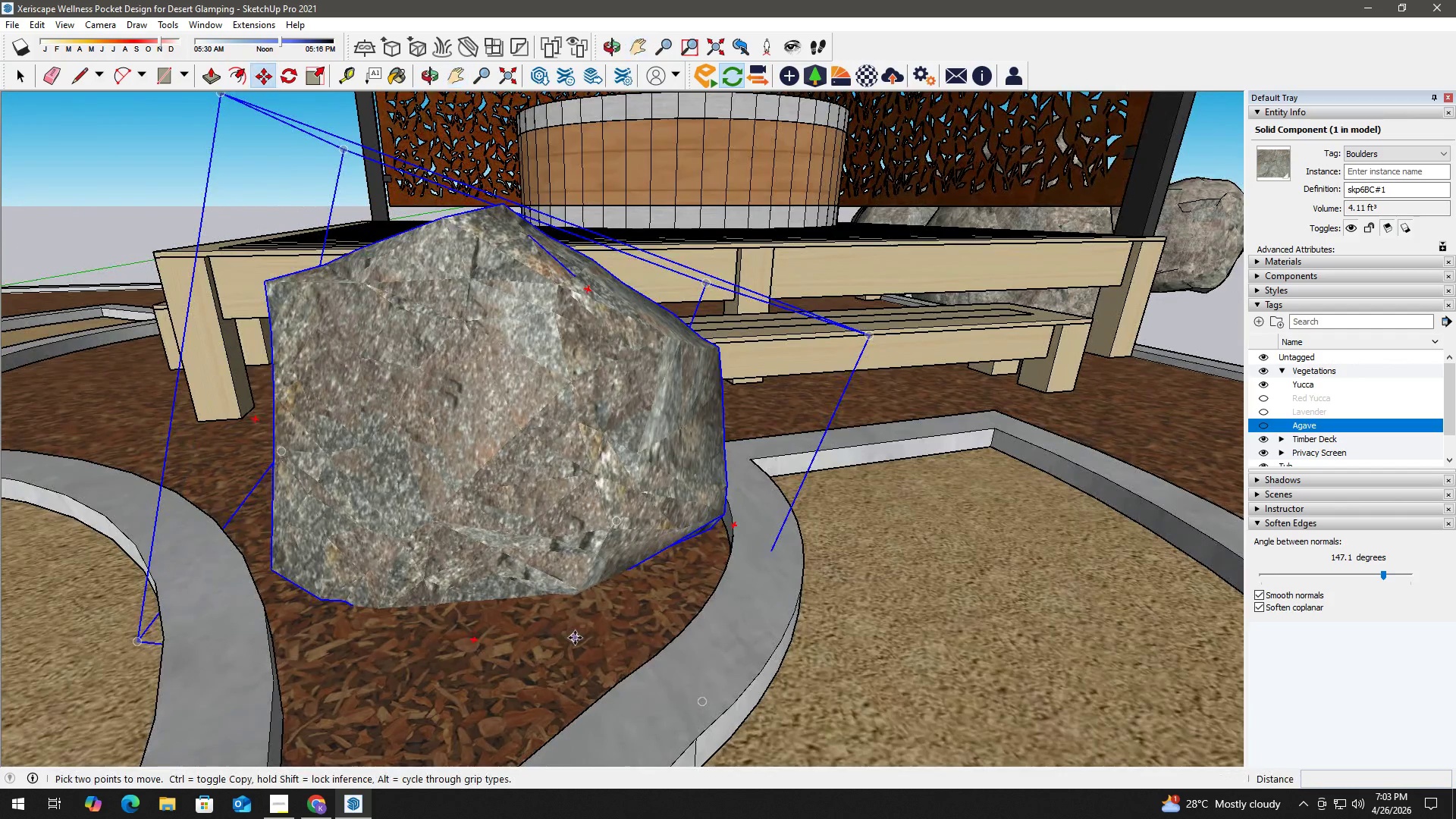 
scroll: coordinate [571, 642], scroll_direction: up, amount: 1.0
 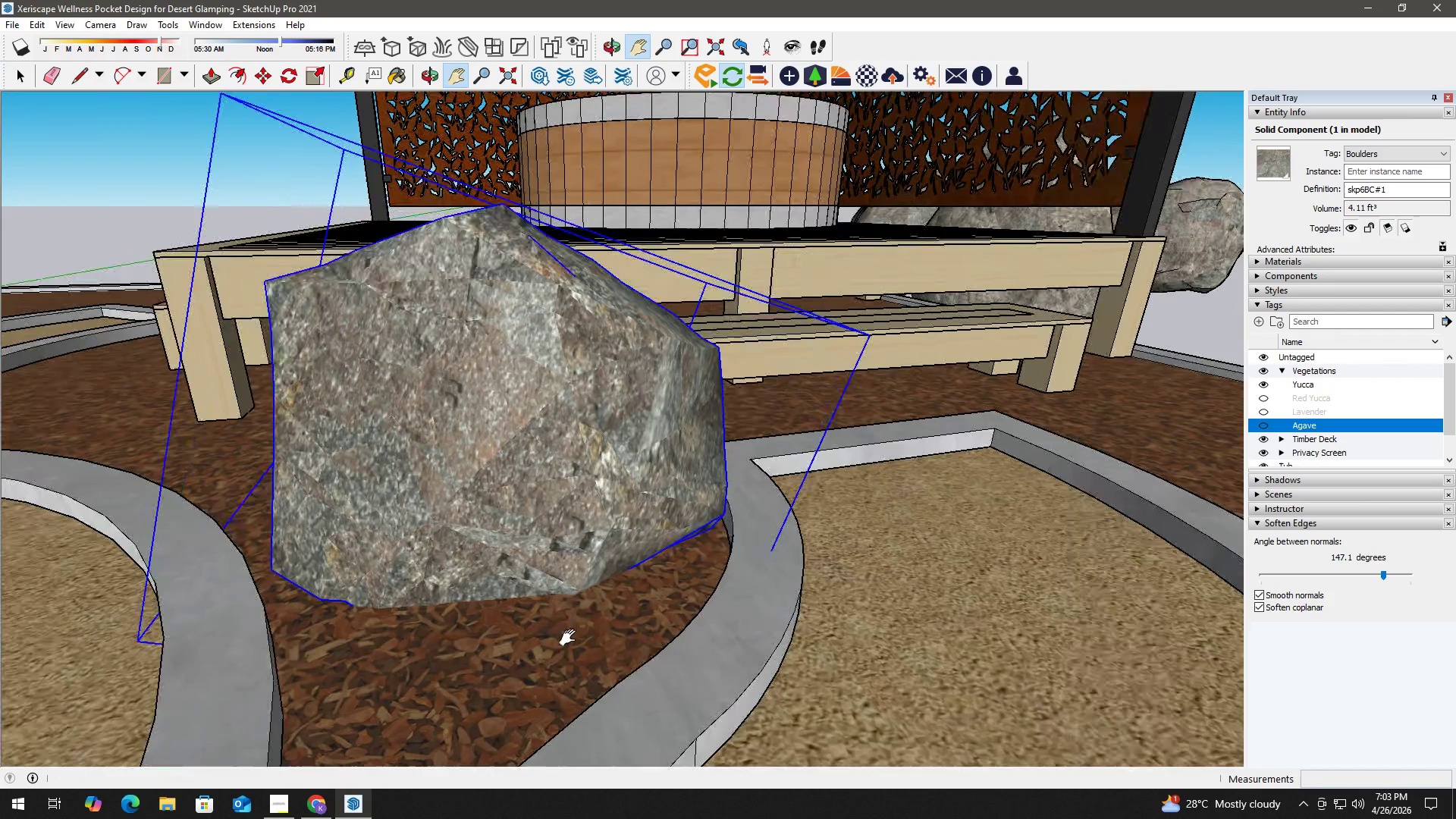 
left_click_drag(start_coordinate=[575, 638], to_coordinate=[570, 638])
 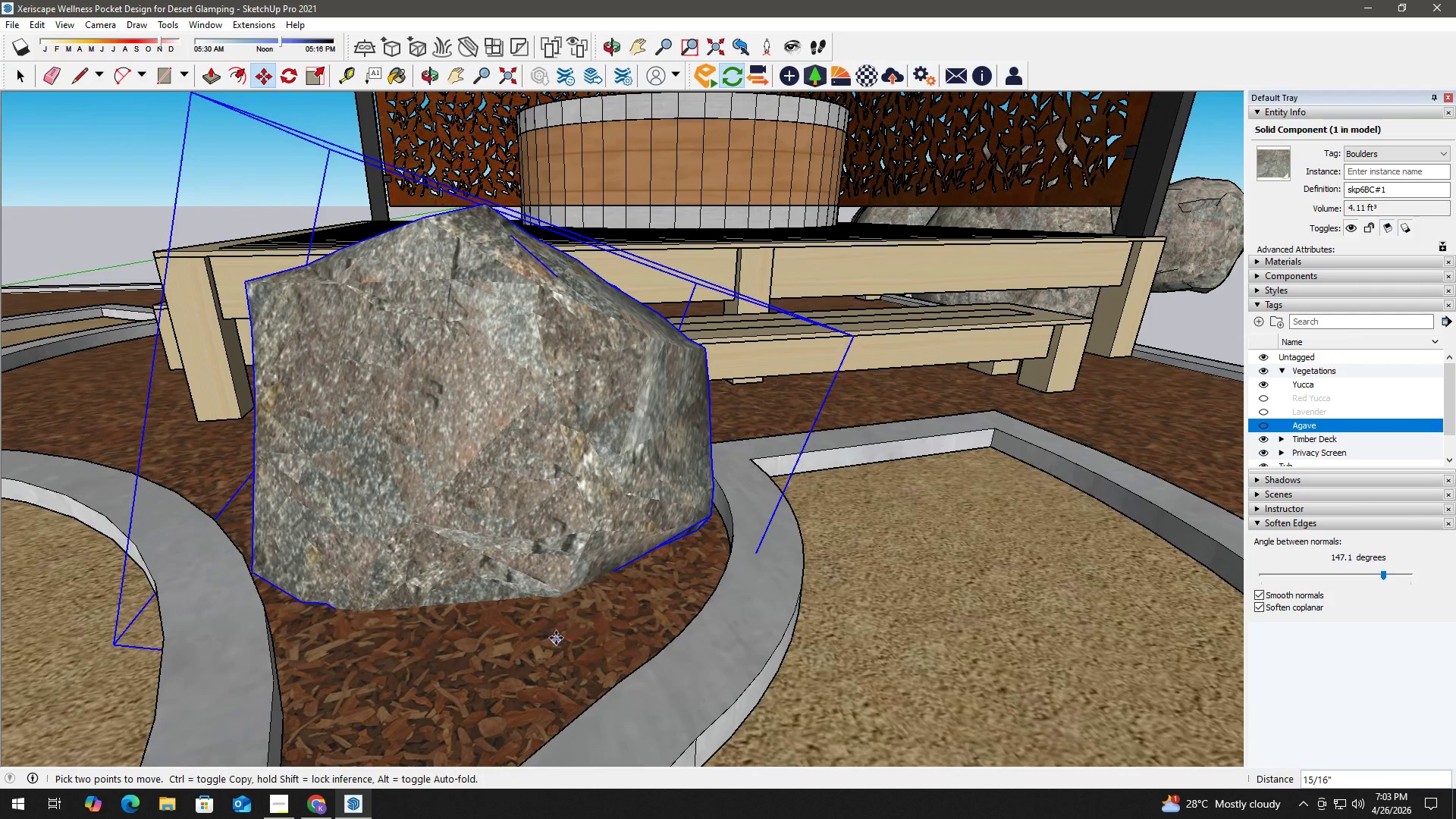 
left_click([556, 638])
 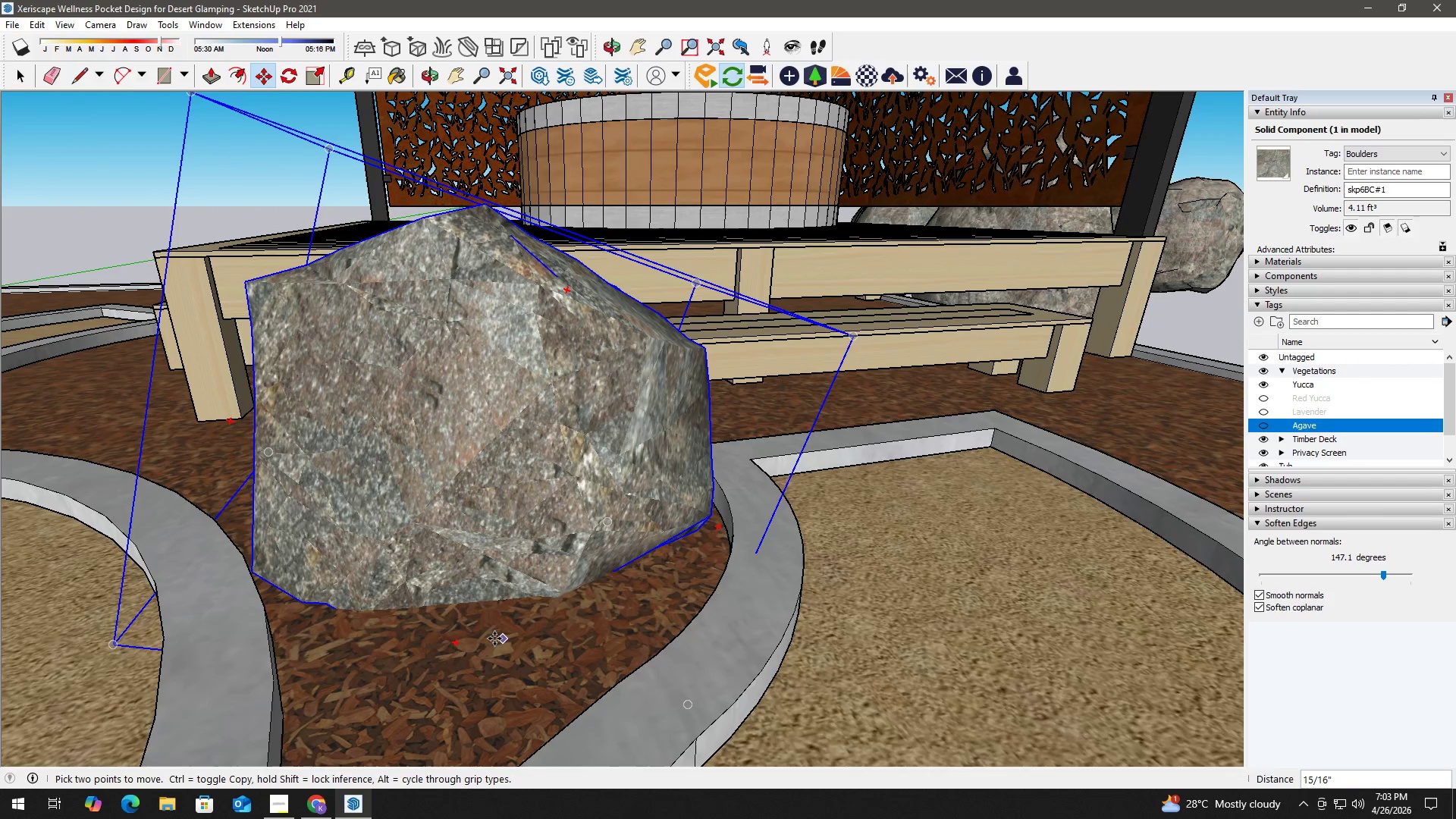 
key(K)
 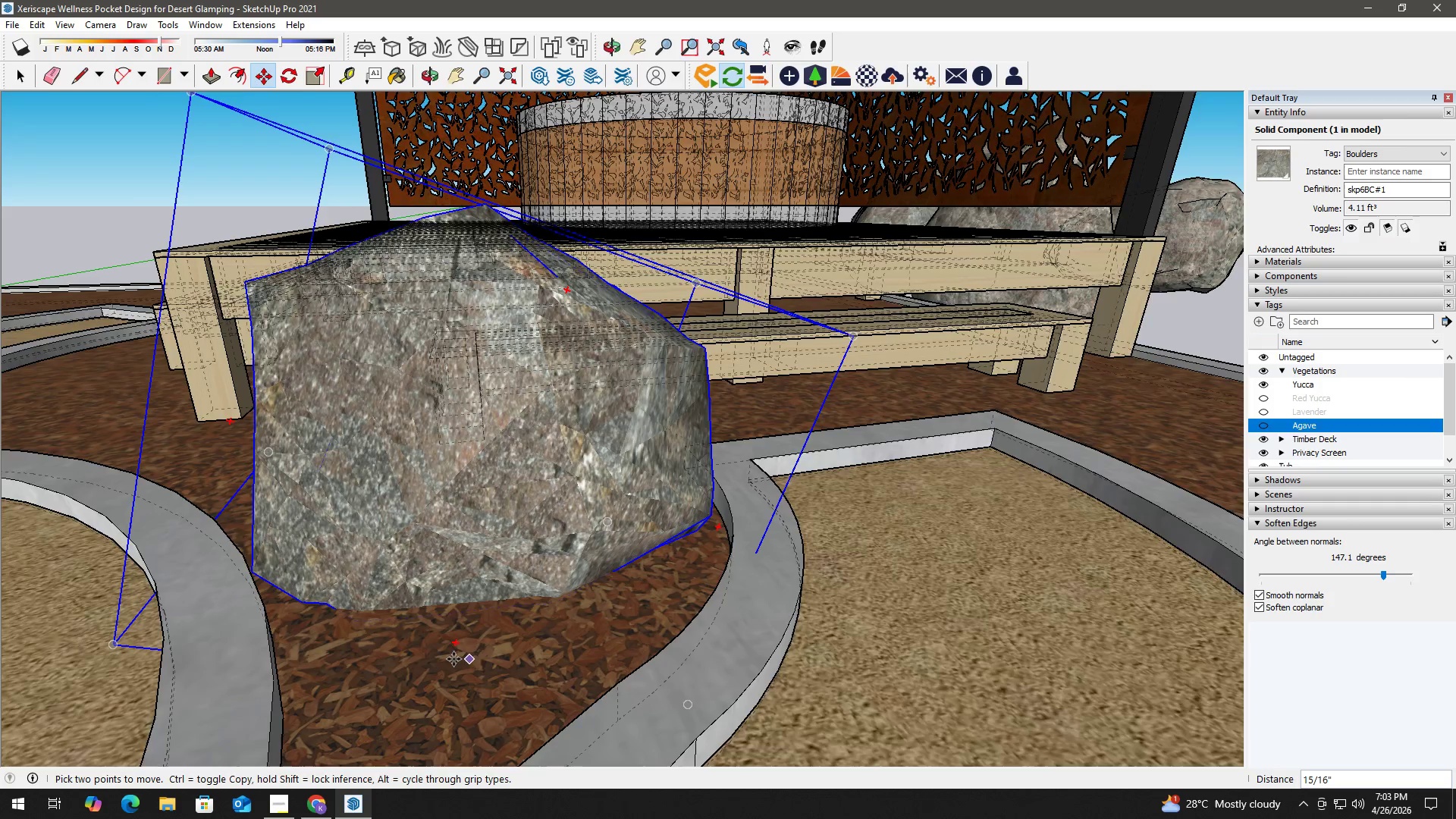 
scroll: coordinate [452, 656], scroll_direction: up, amount: 2.0
 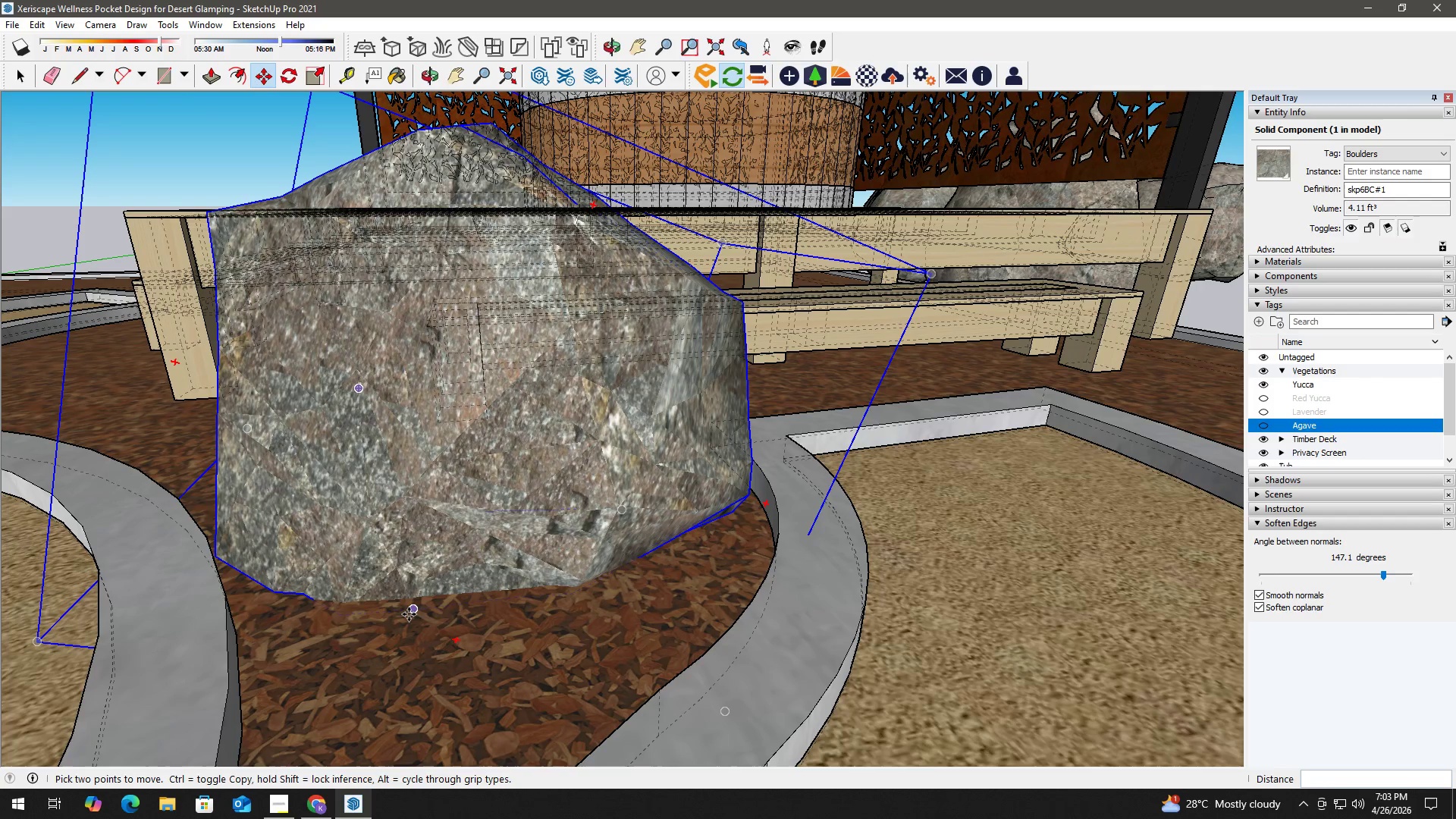 
left_click([408, 614])
 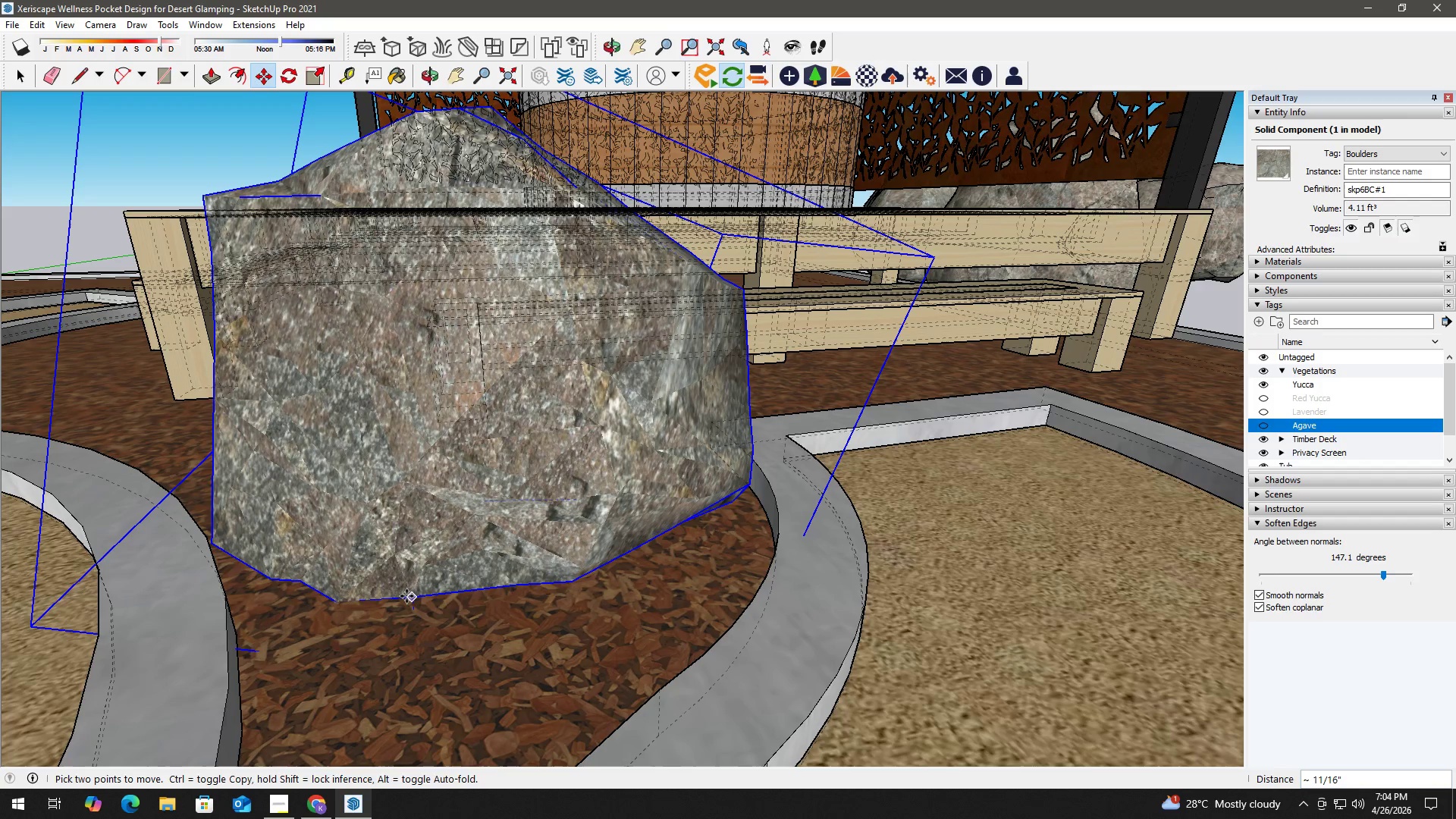 
left_click([406, 596])
 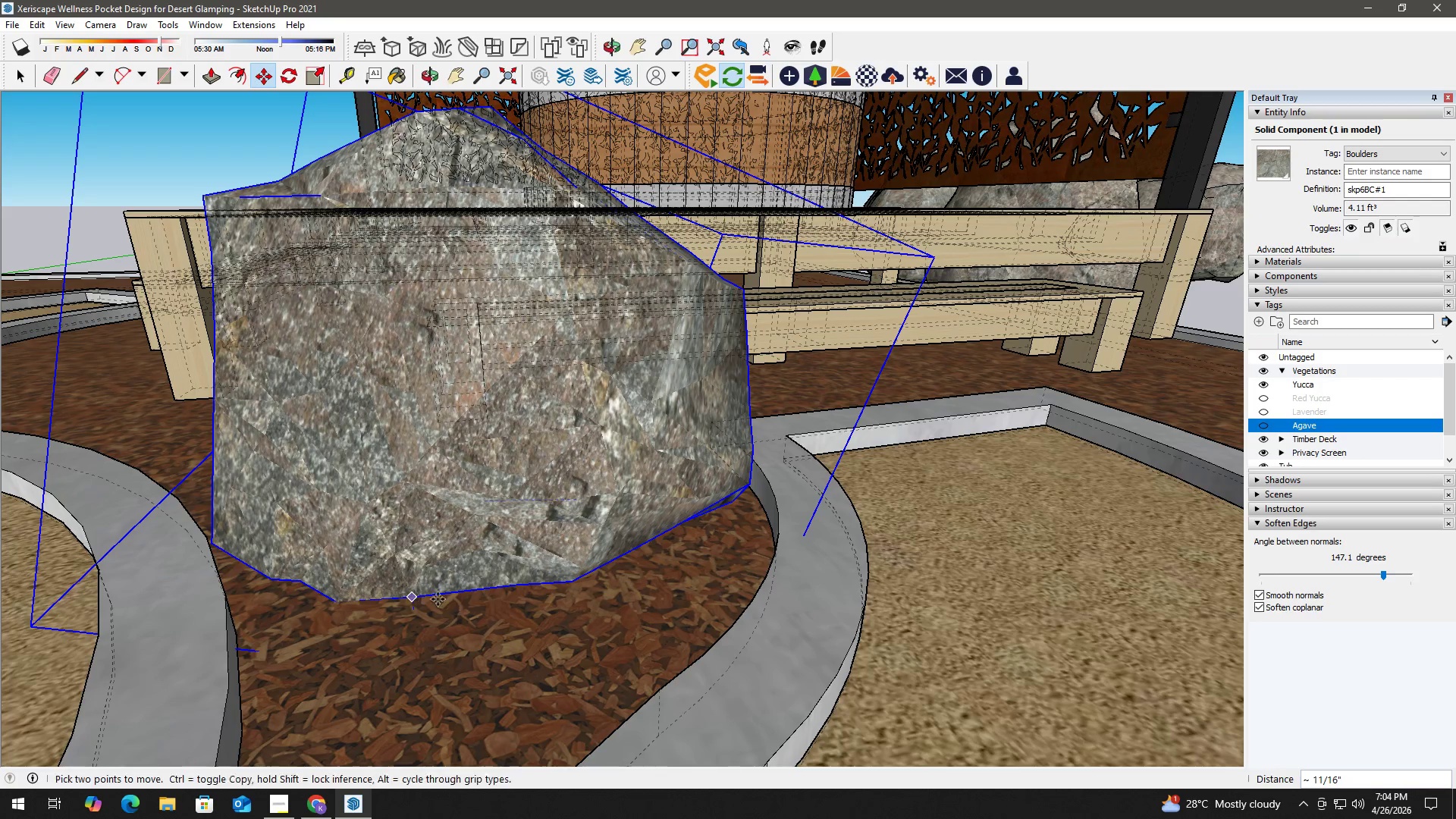 
scroll: coordinate [902, 473], scroll_direction: down, amount: 3.0
 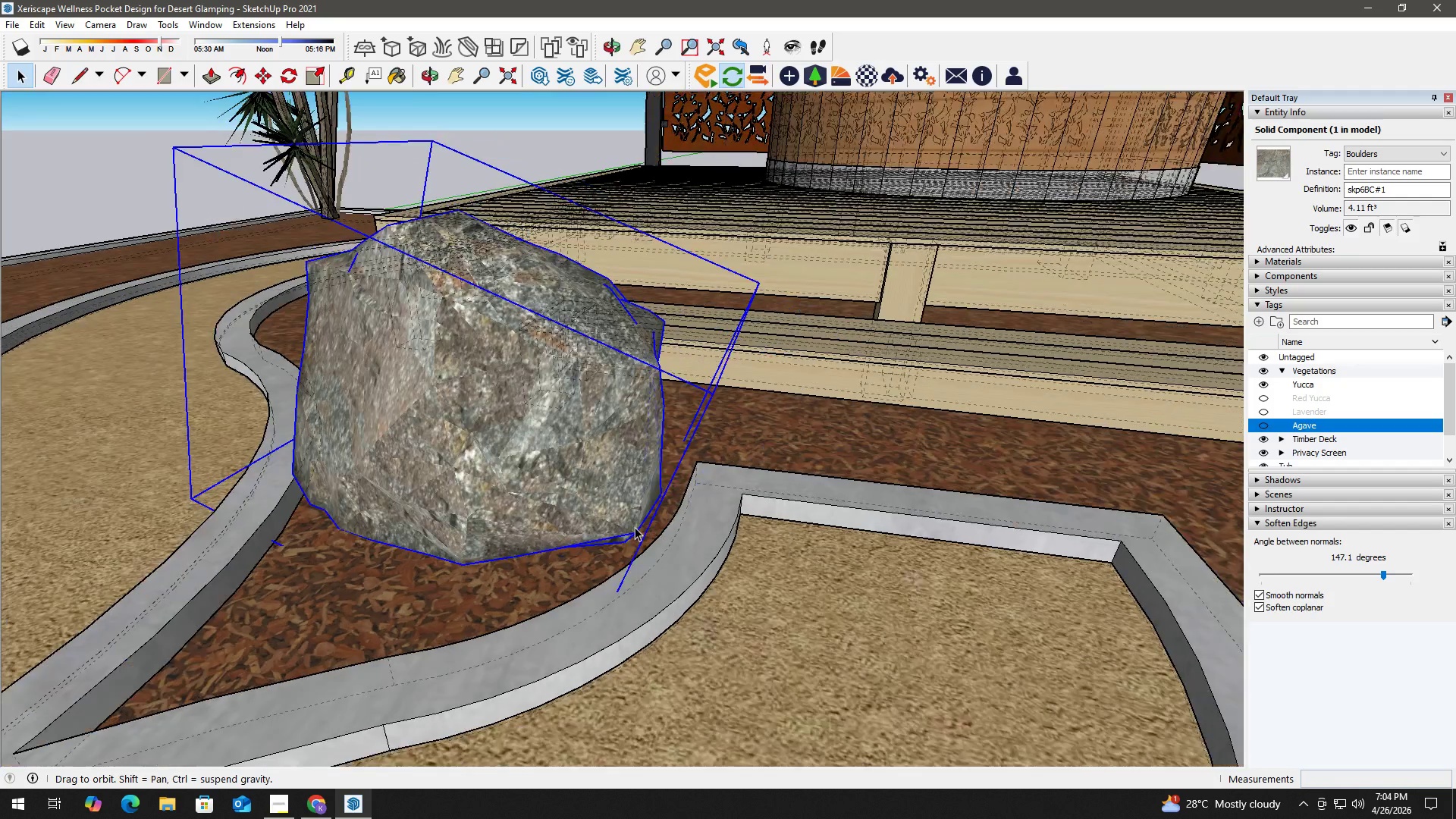 
key(K)
 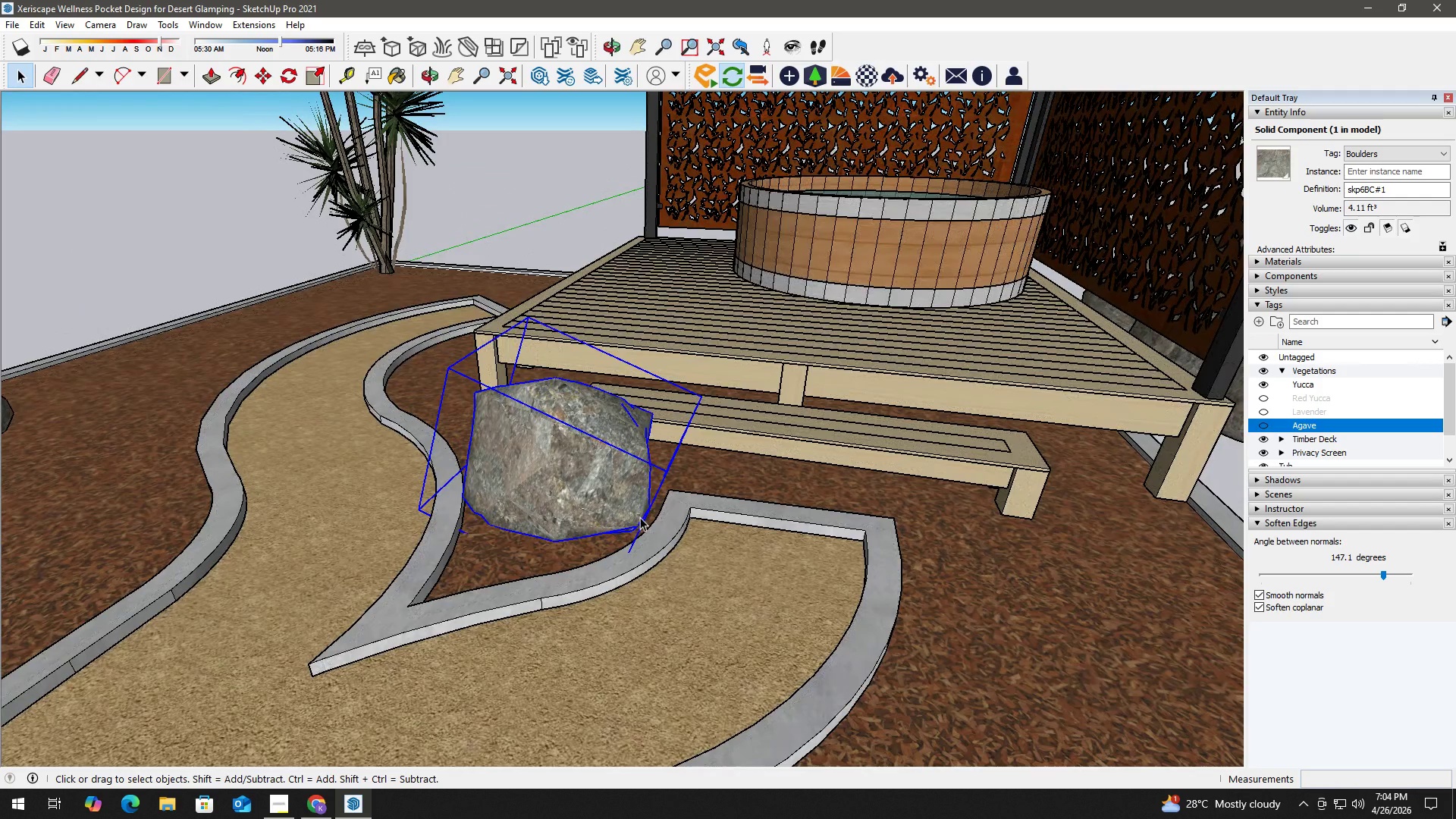 
scroll: coordinate [668, 557], scroll_direction: down, amount: 23.0
 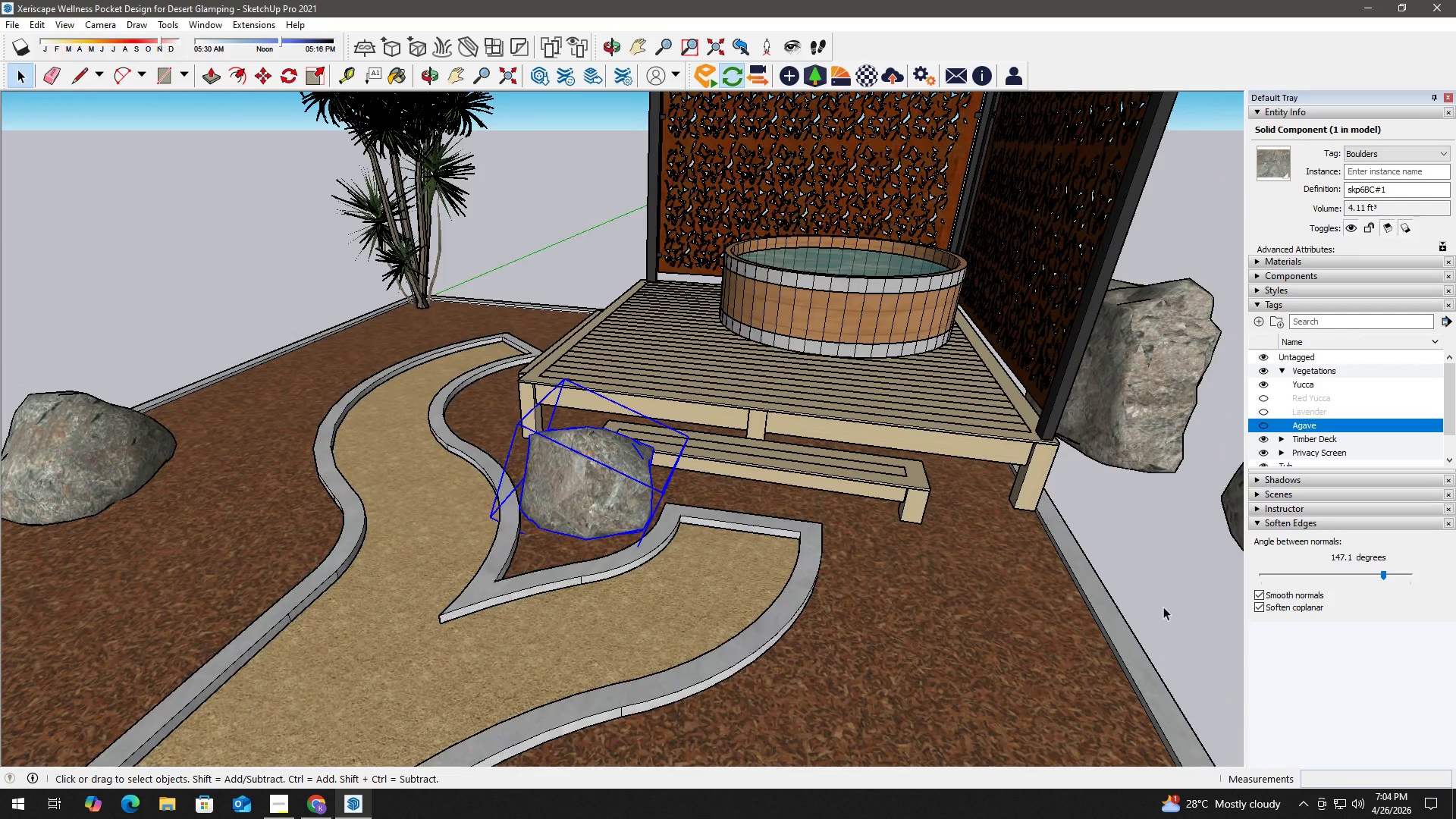 
left_click([1163, 606])
 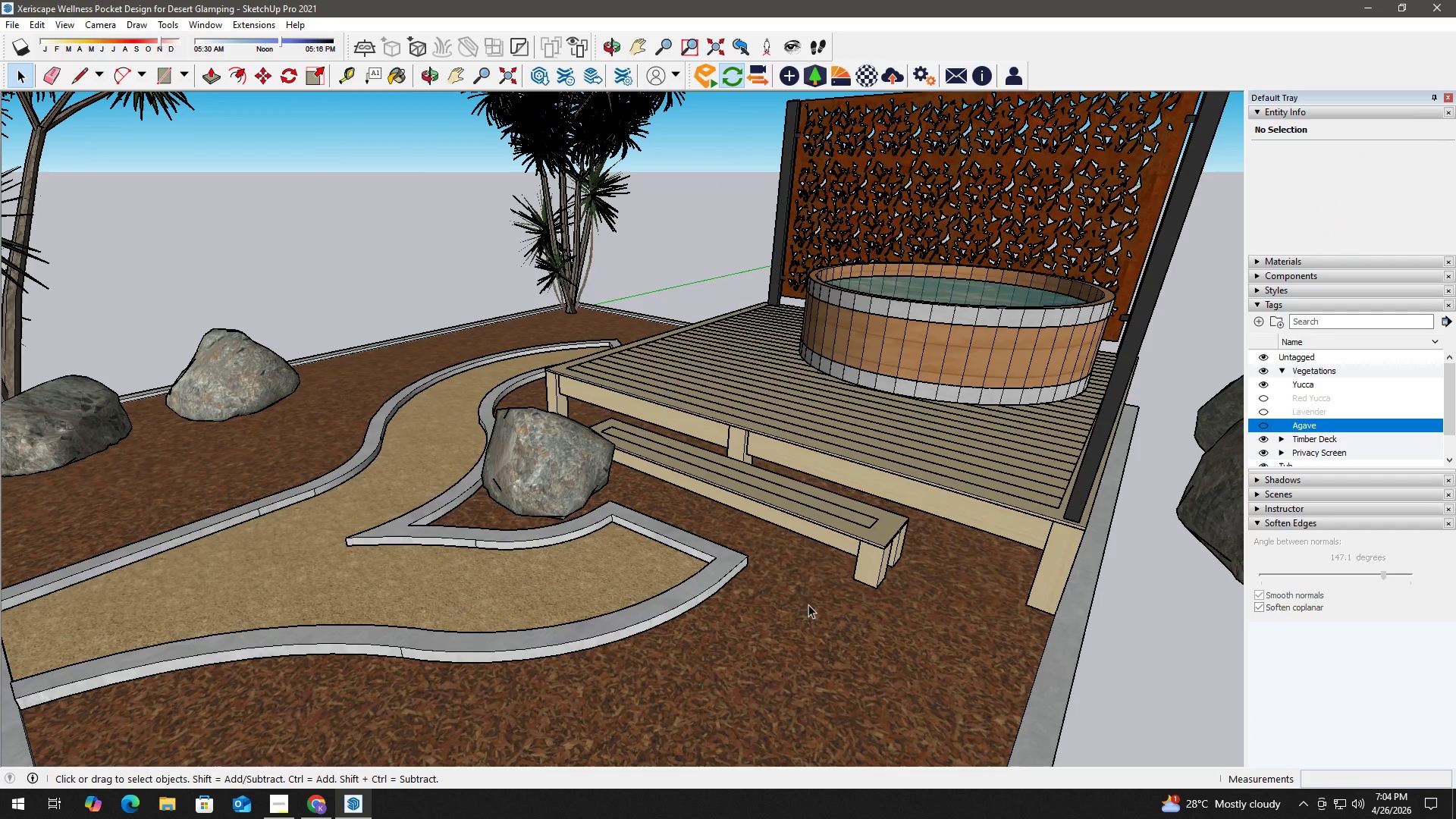 
scroll: coordinate [716, 588], scroll_direction: down, amount: 19.0
 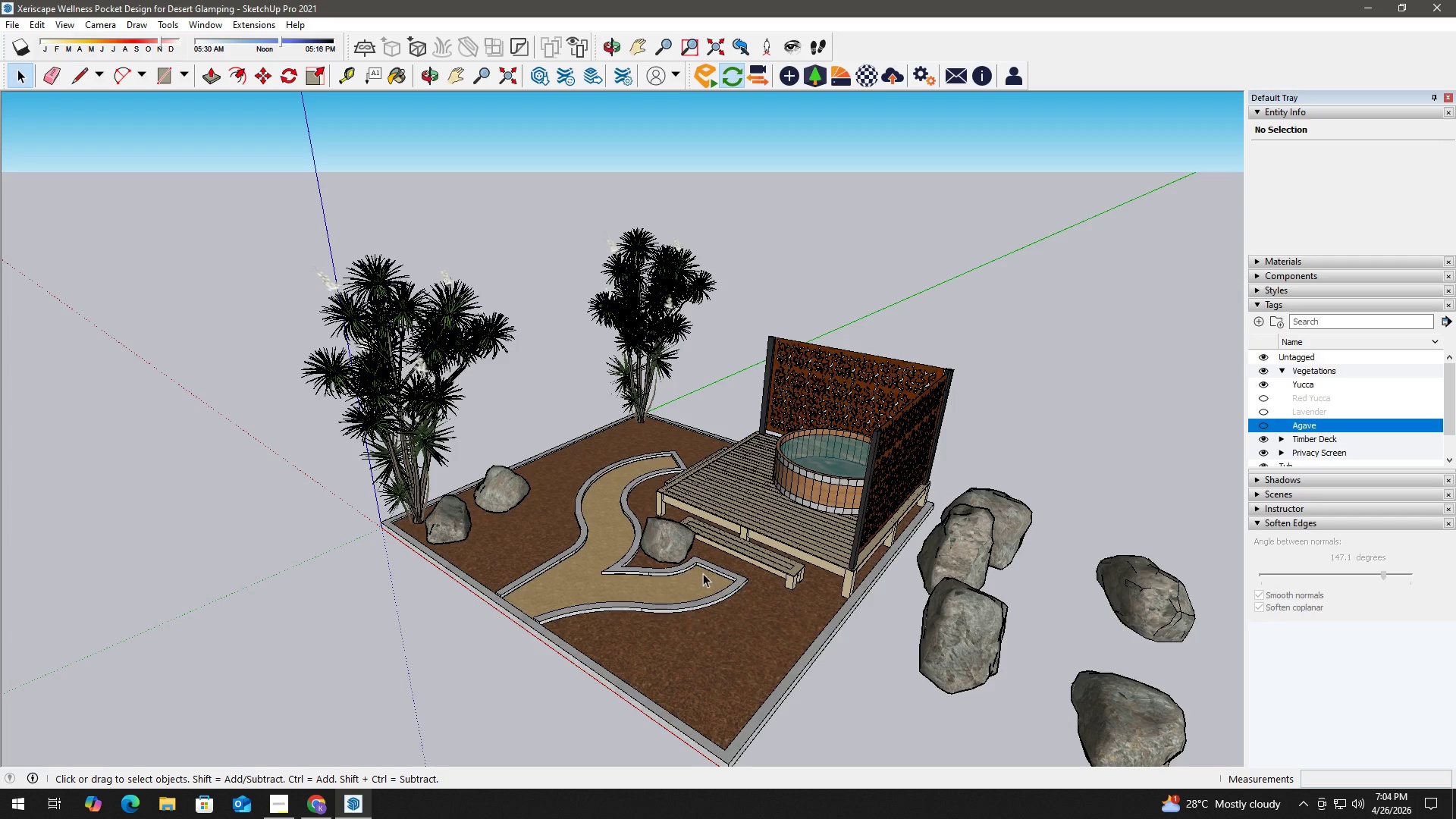 
key(Control+S)
 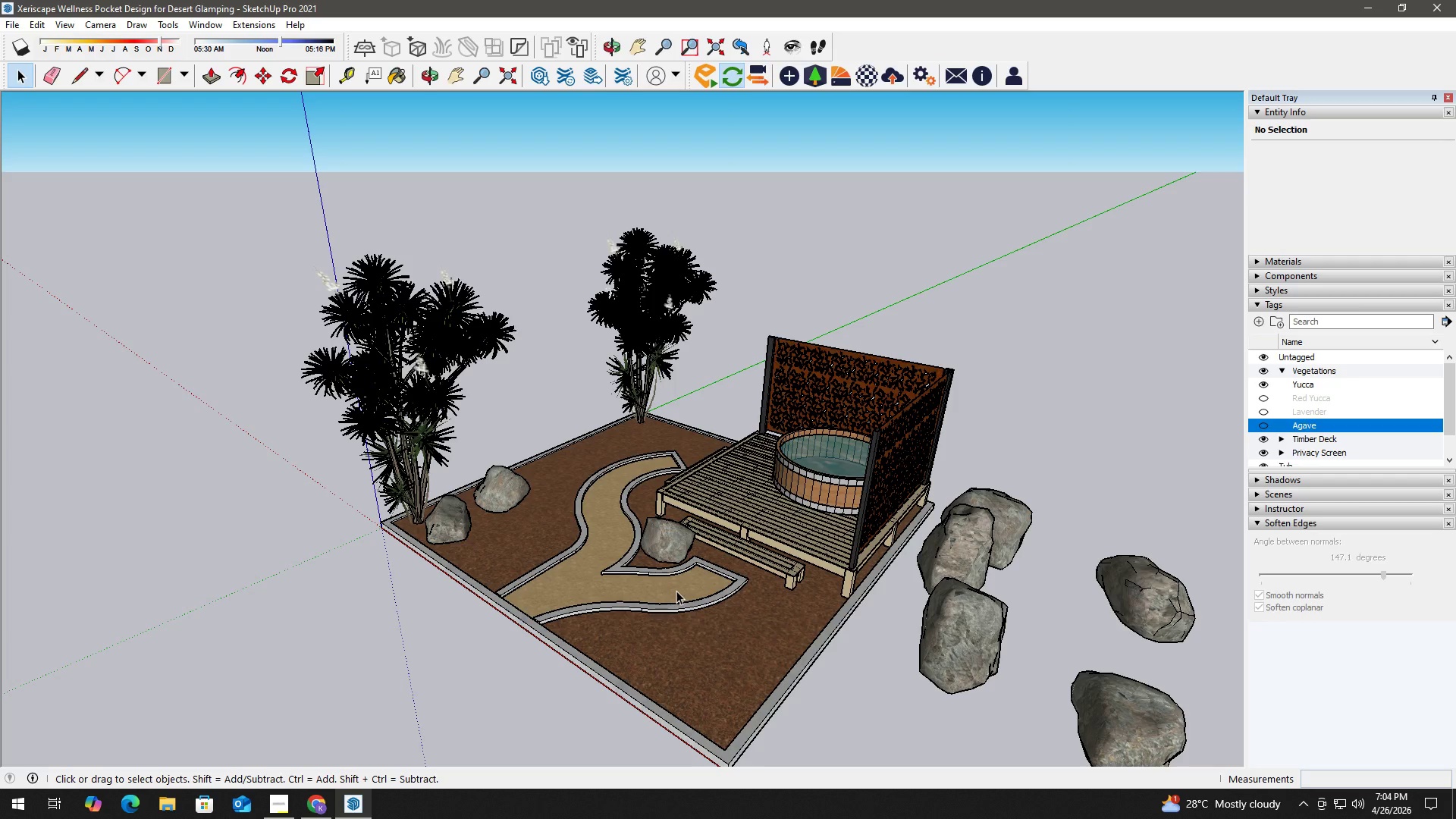 
wait(17.84)
 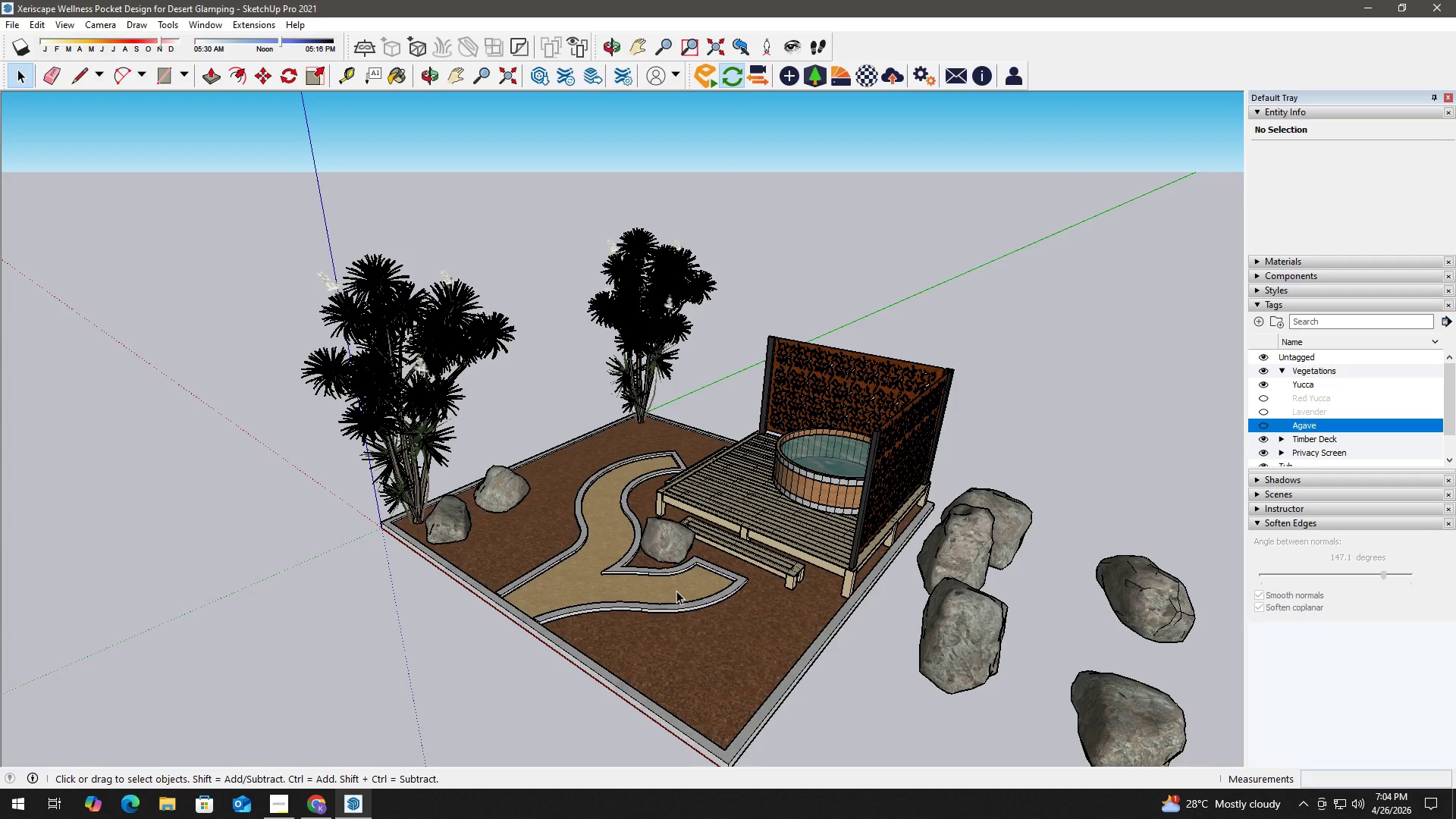 
scroll: coordinate [515, 590], scroll_direction: down, amount: 3.0
 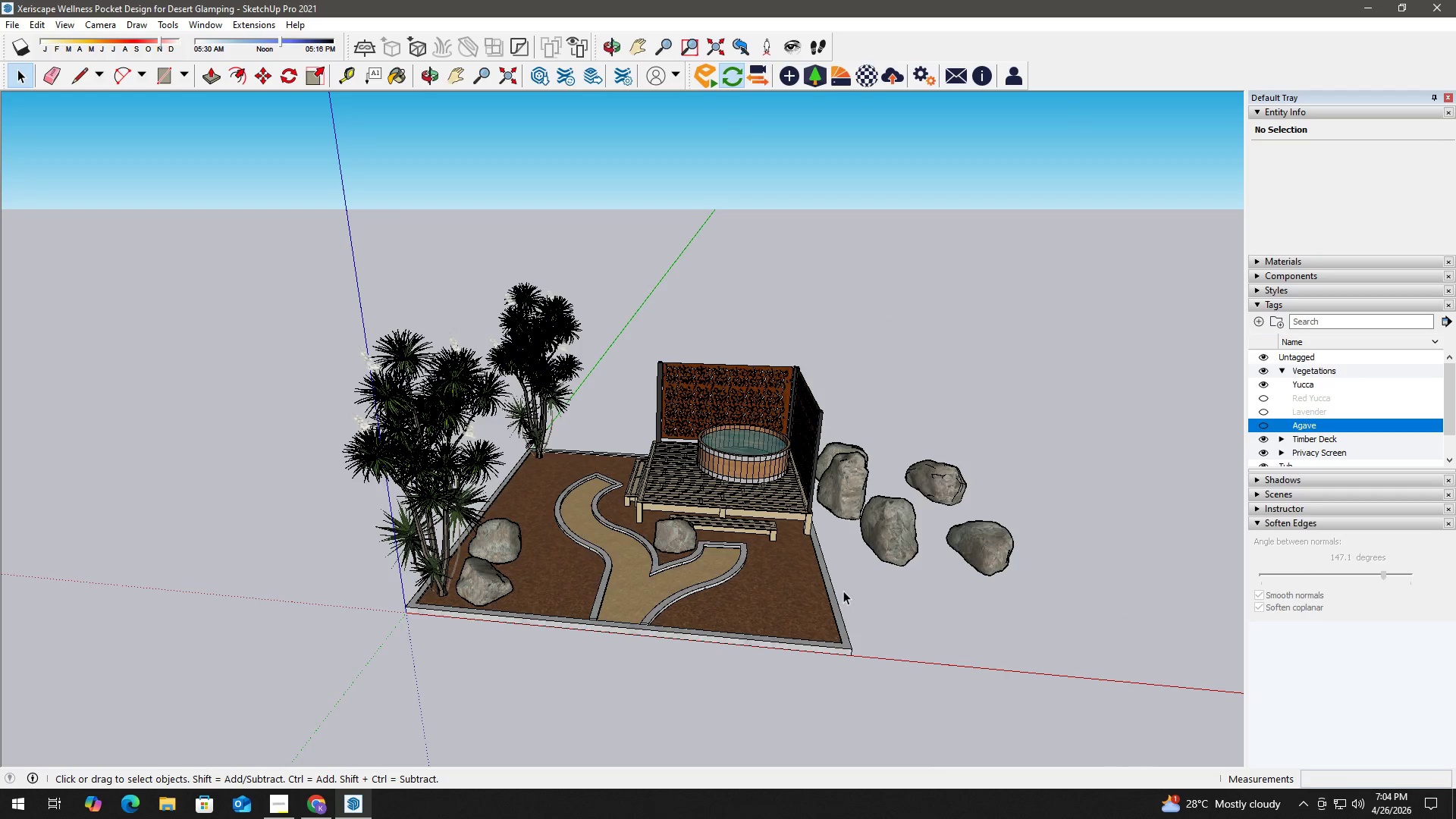 
left_click([460, 589])
 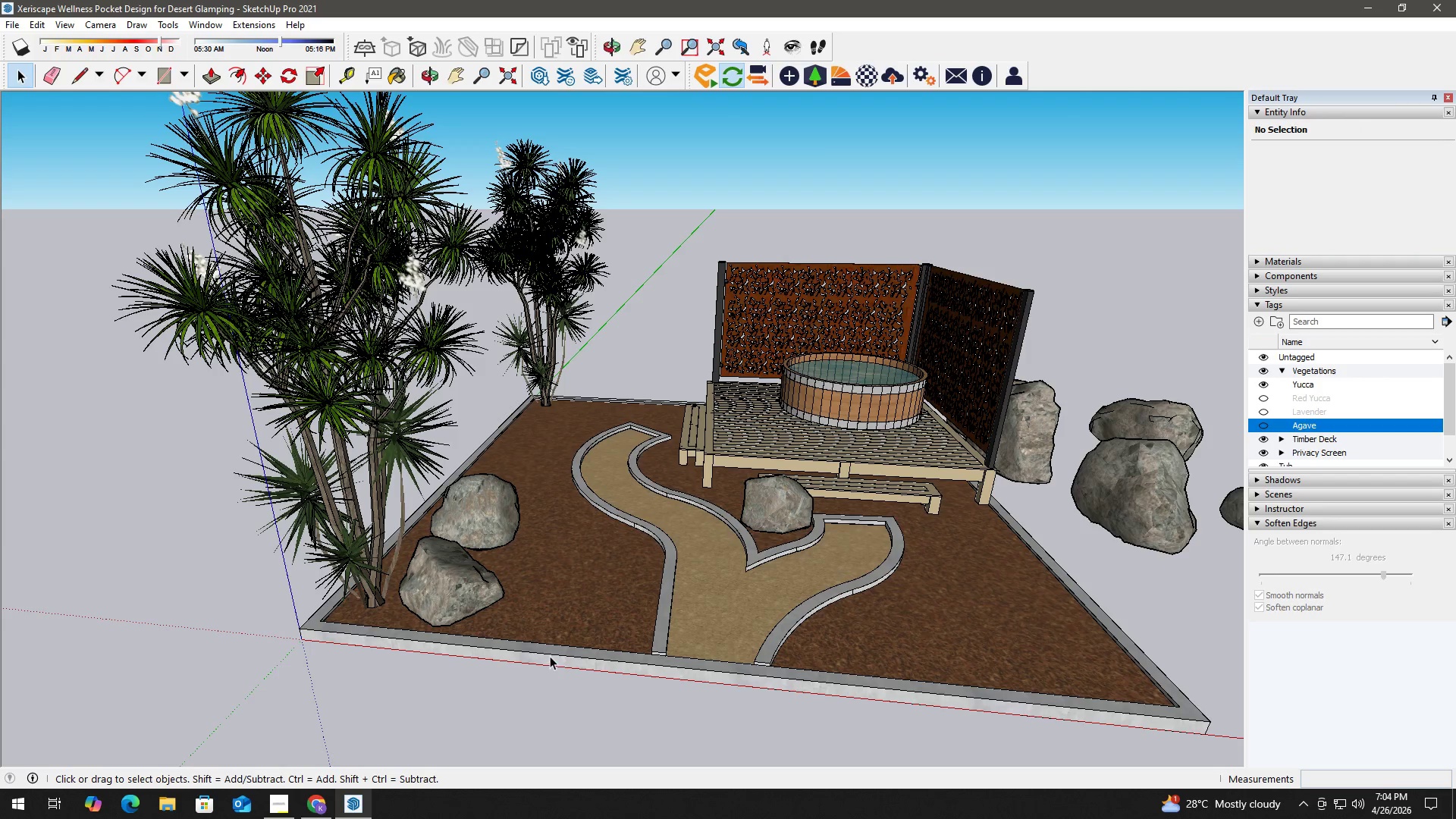 
scroll: coordinate [488, 588], scroll_direction: up, amount: 6.0
 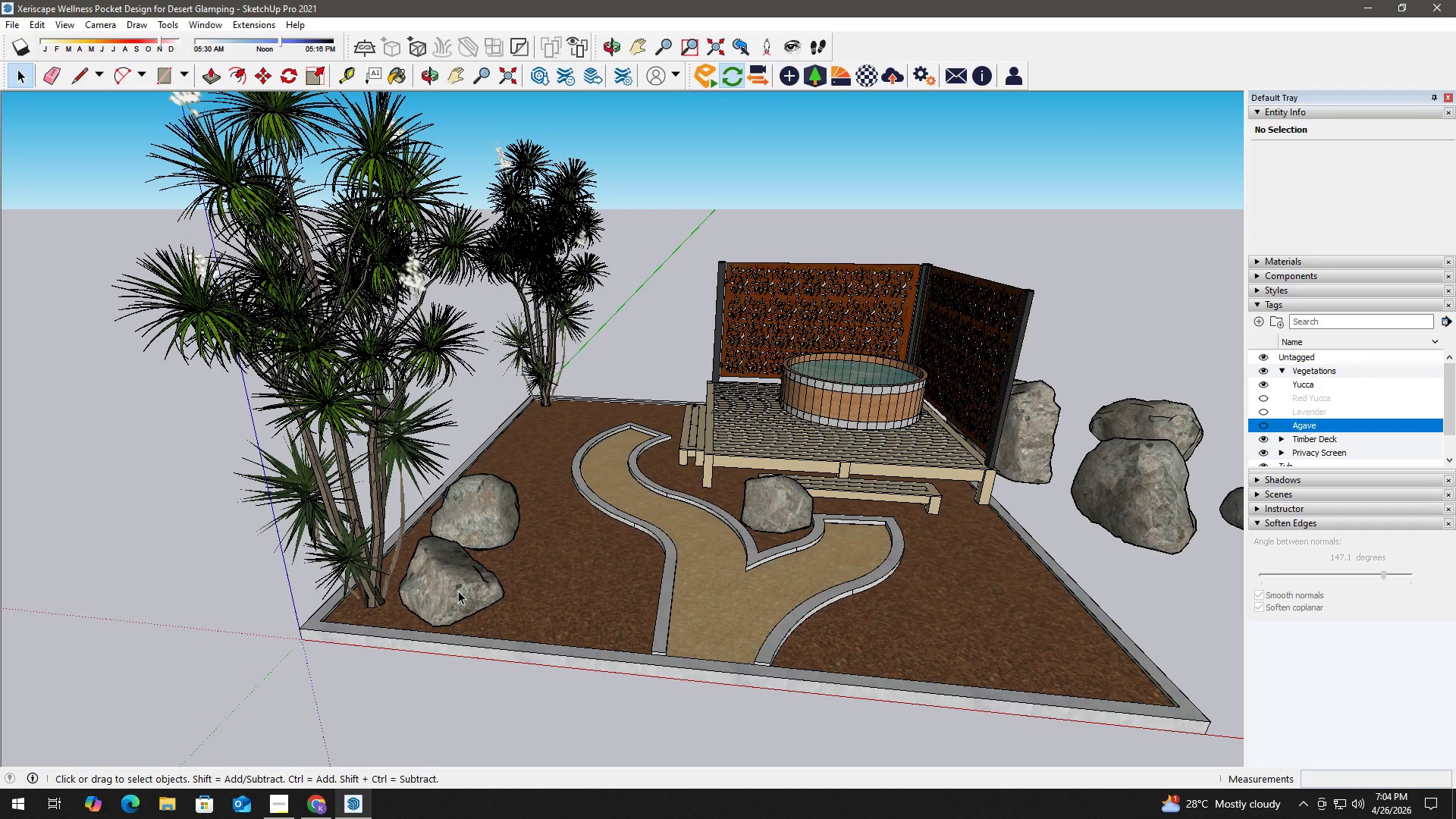 
key(H)
 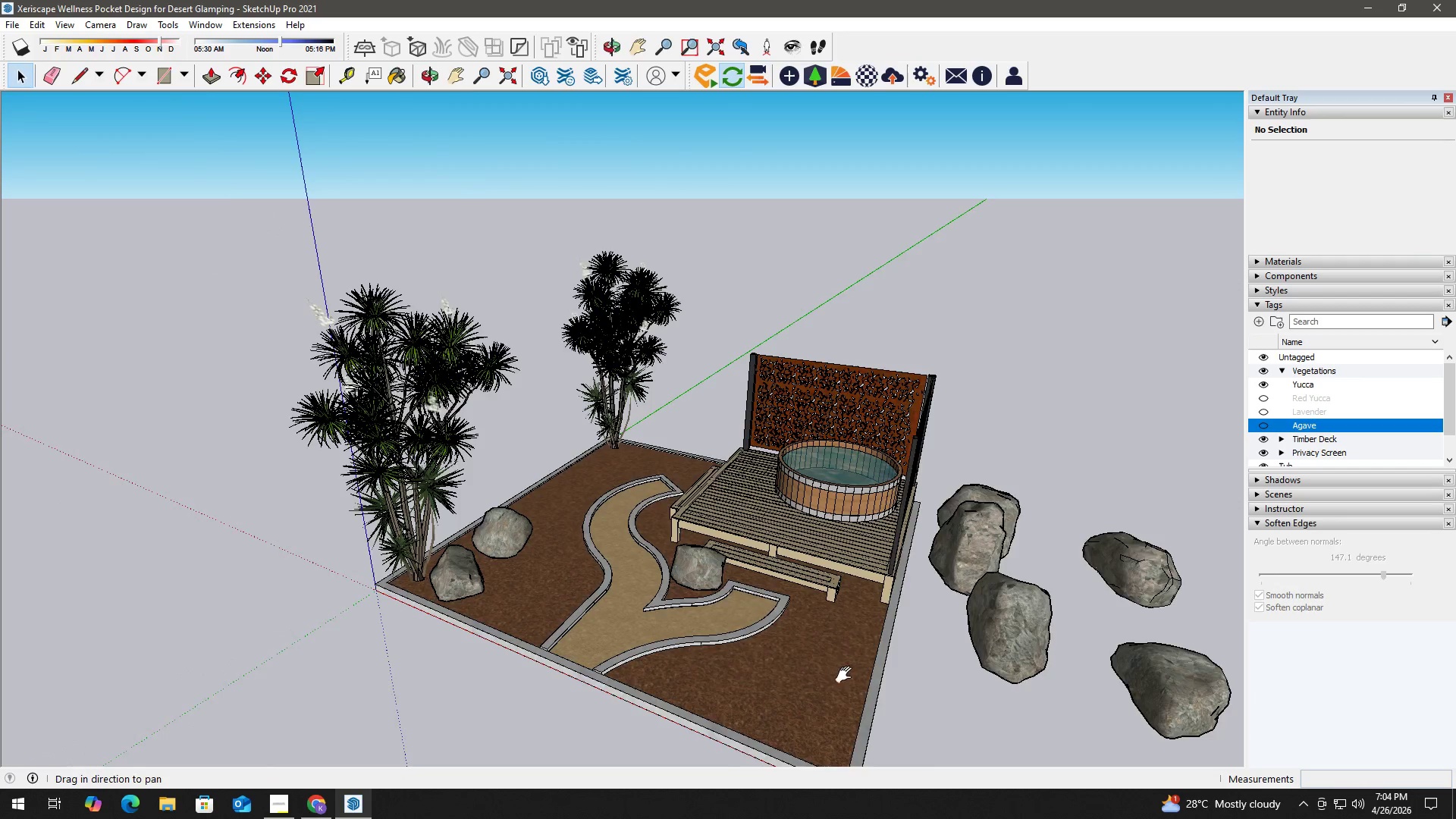 
left_click_drag(start_coordinate=[848, 675], to_coordinate=[935, 539])
 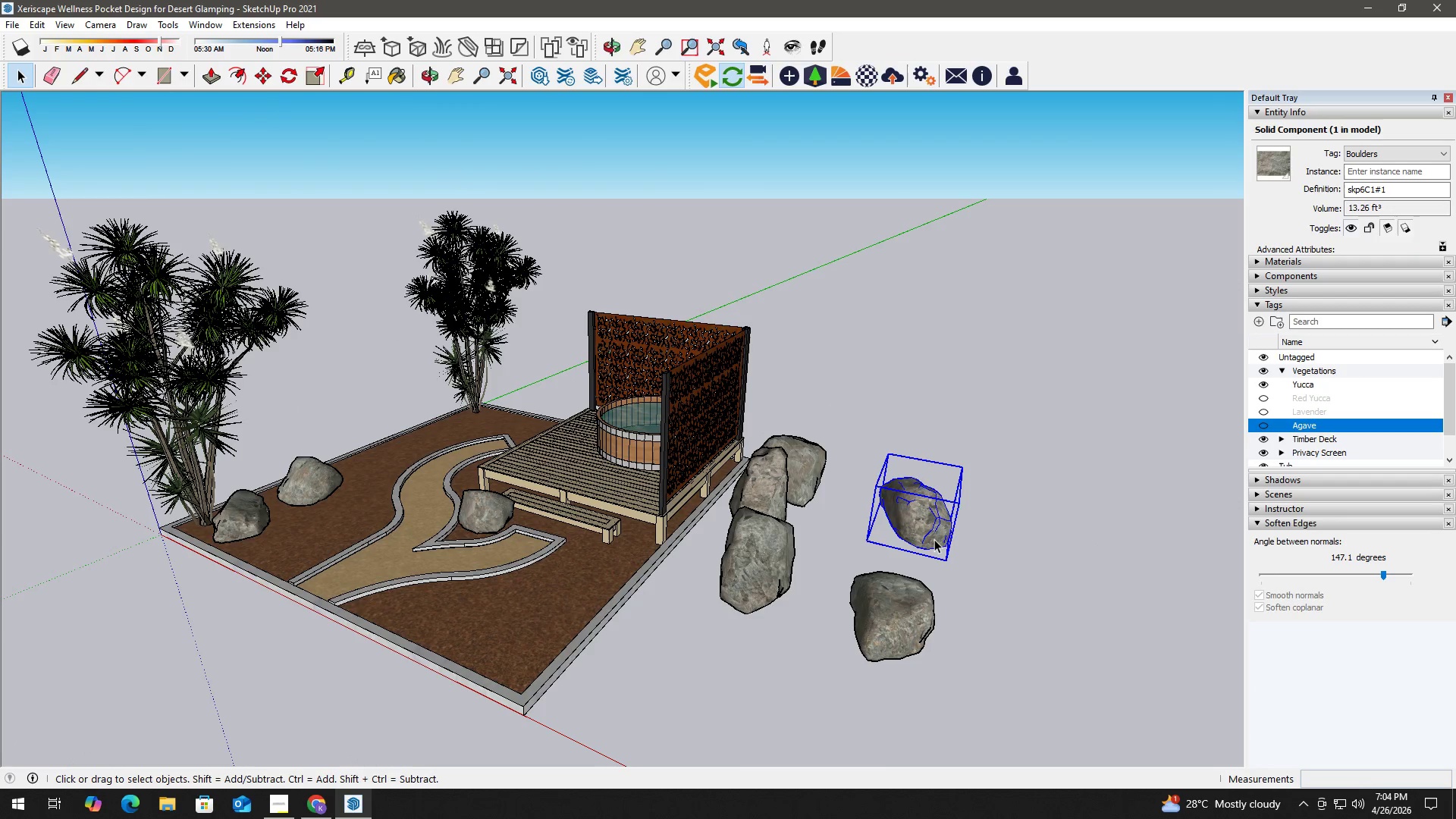 
scroll: coordinate [596, 647], scroll_direction: down, amount: 8.0
 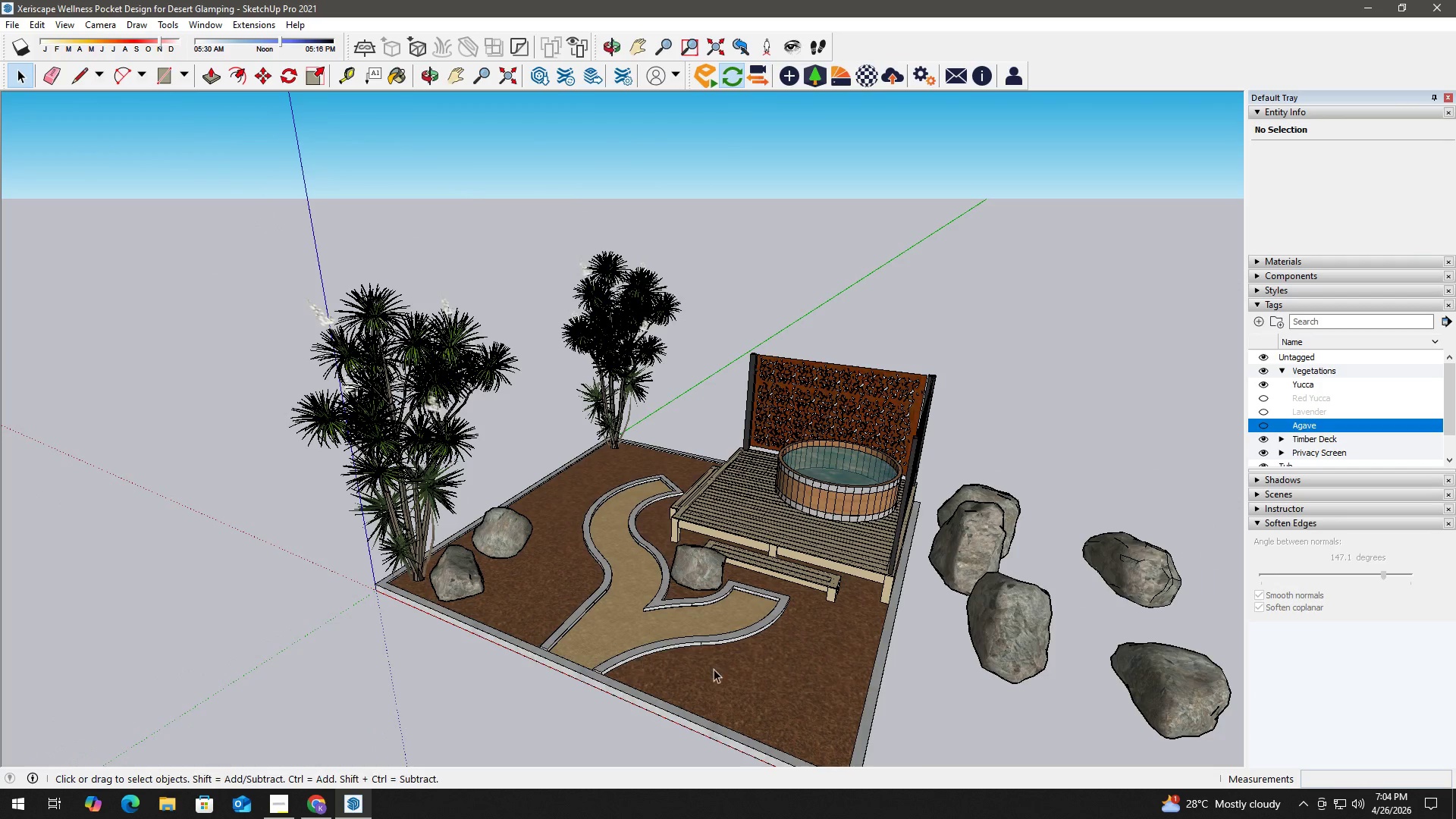 
key(Space)
 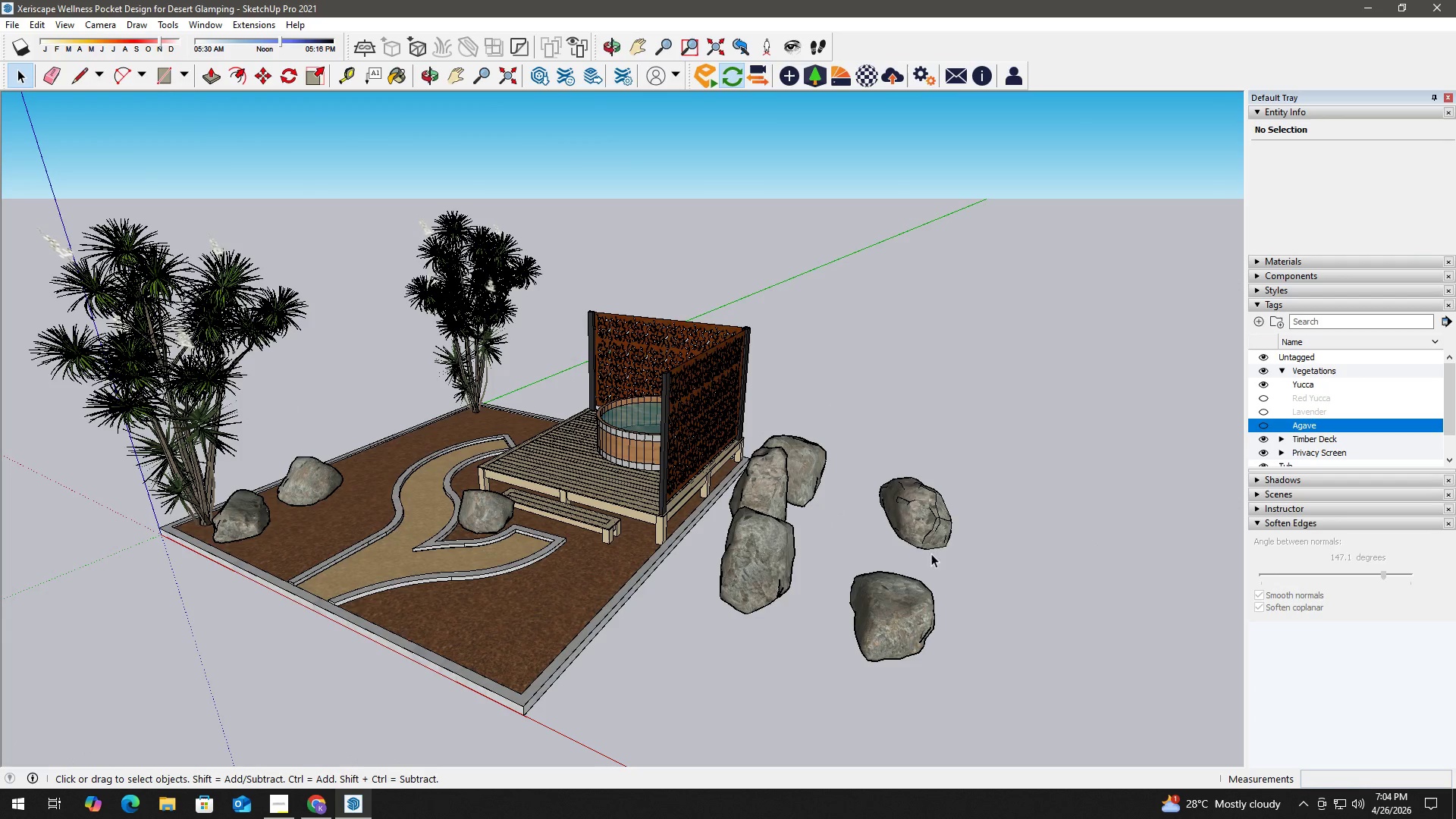 
left_click([935, 539])
 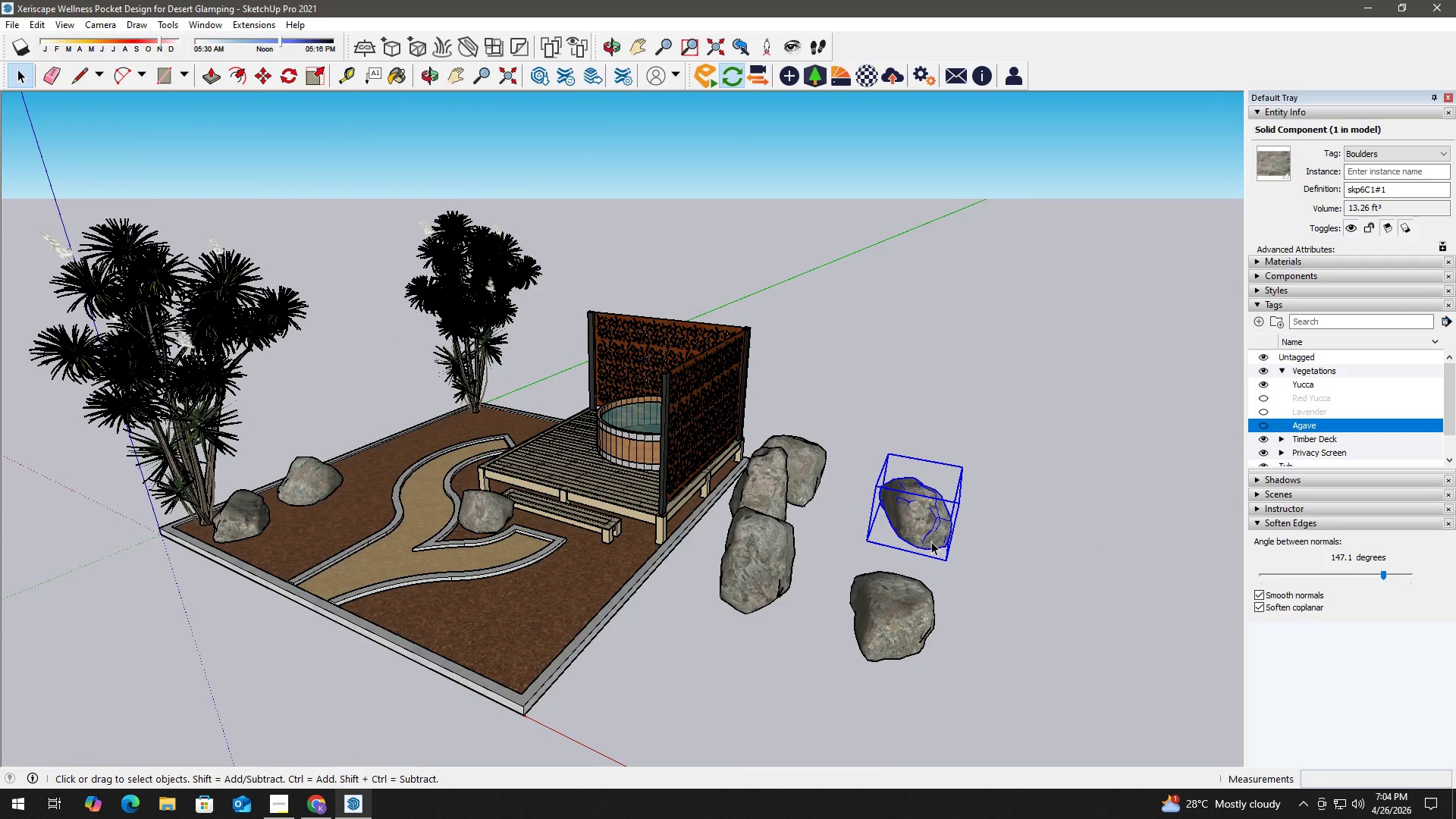 
left_click([1008, 628])
 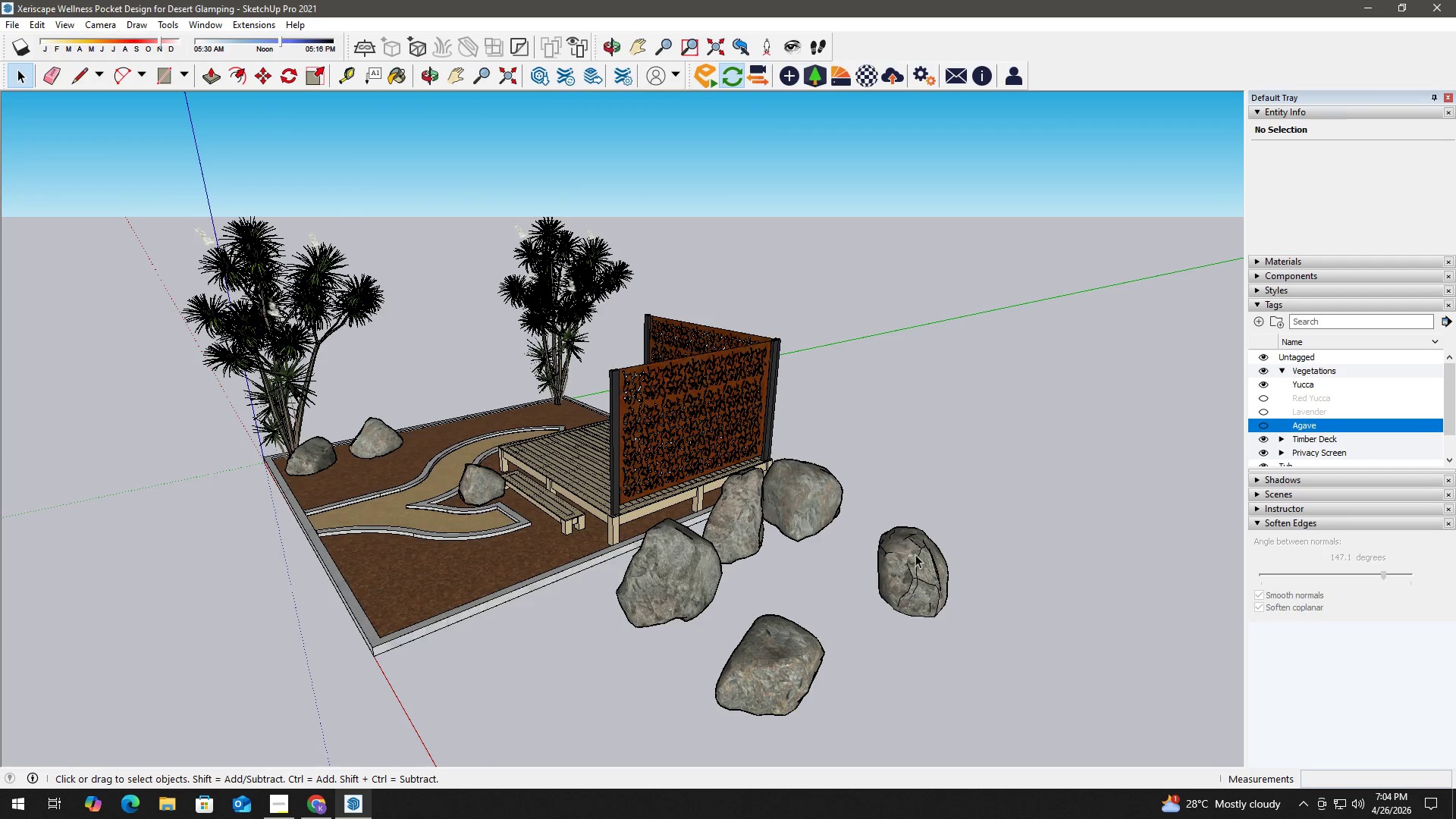 
left_click([925, 527])
 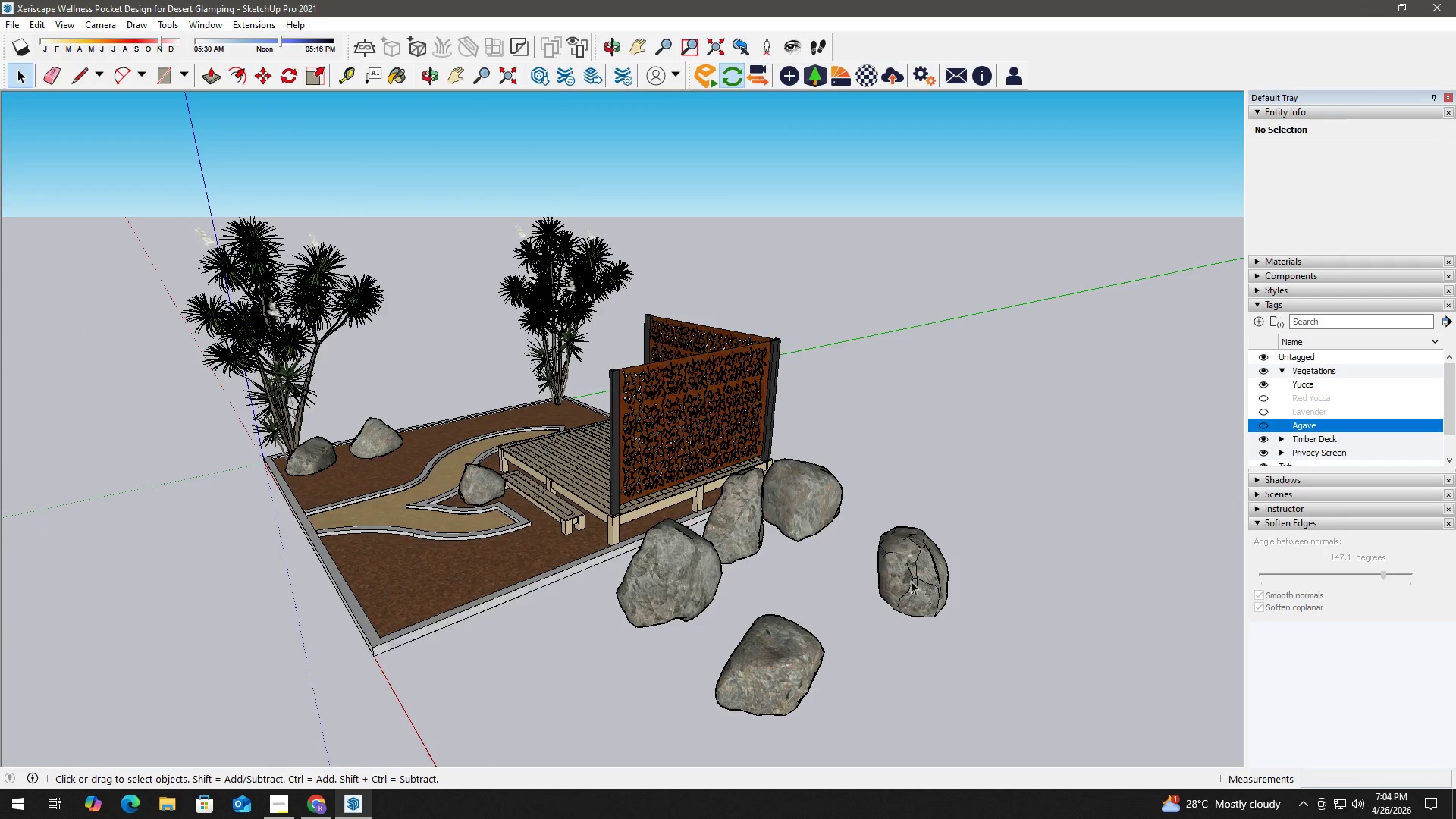 
left_click([995, 667])
 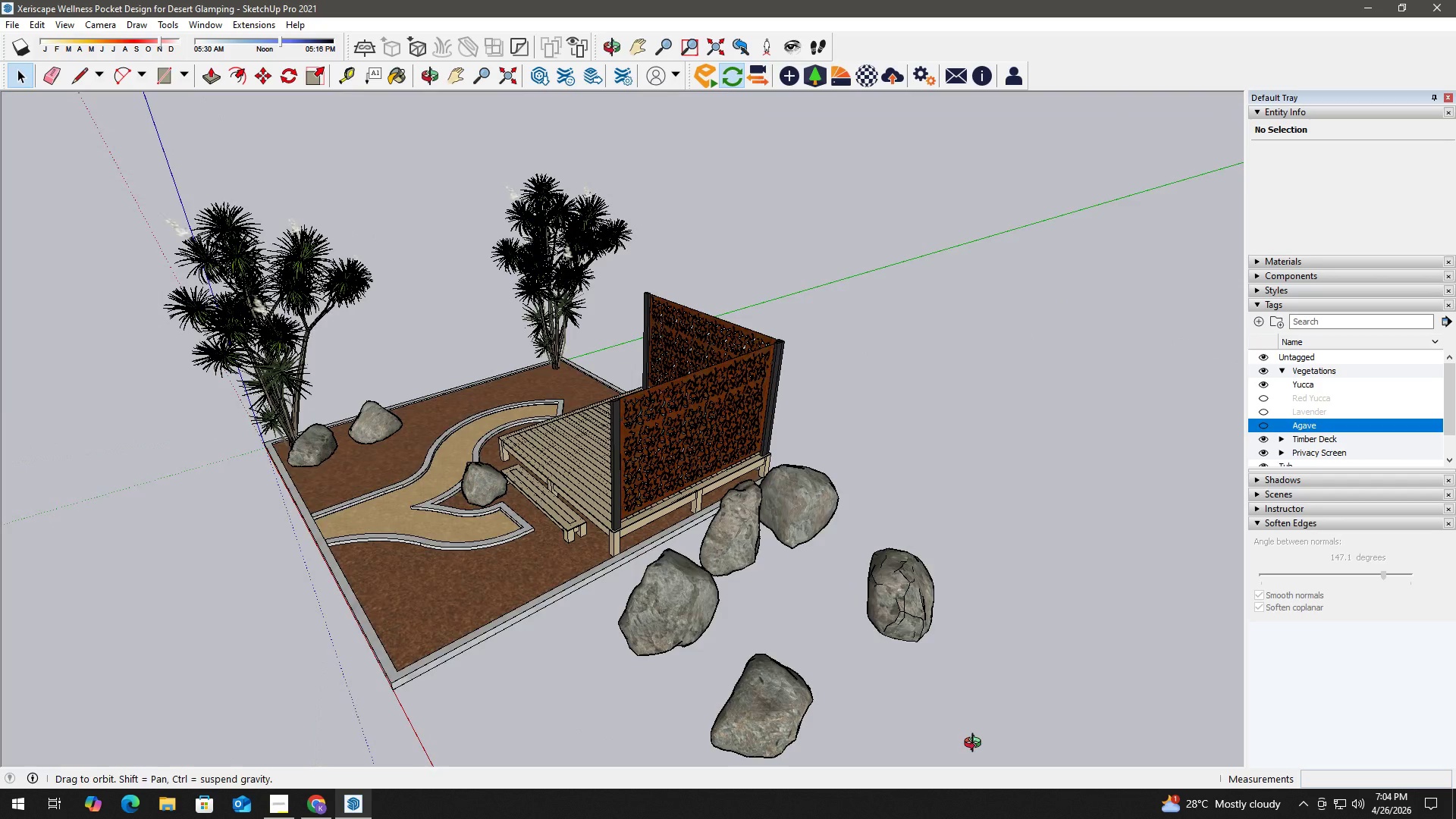 
key(H)
 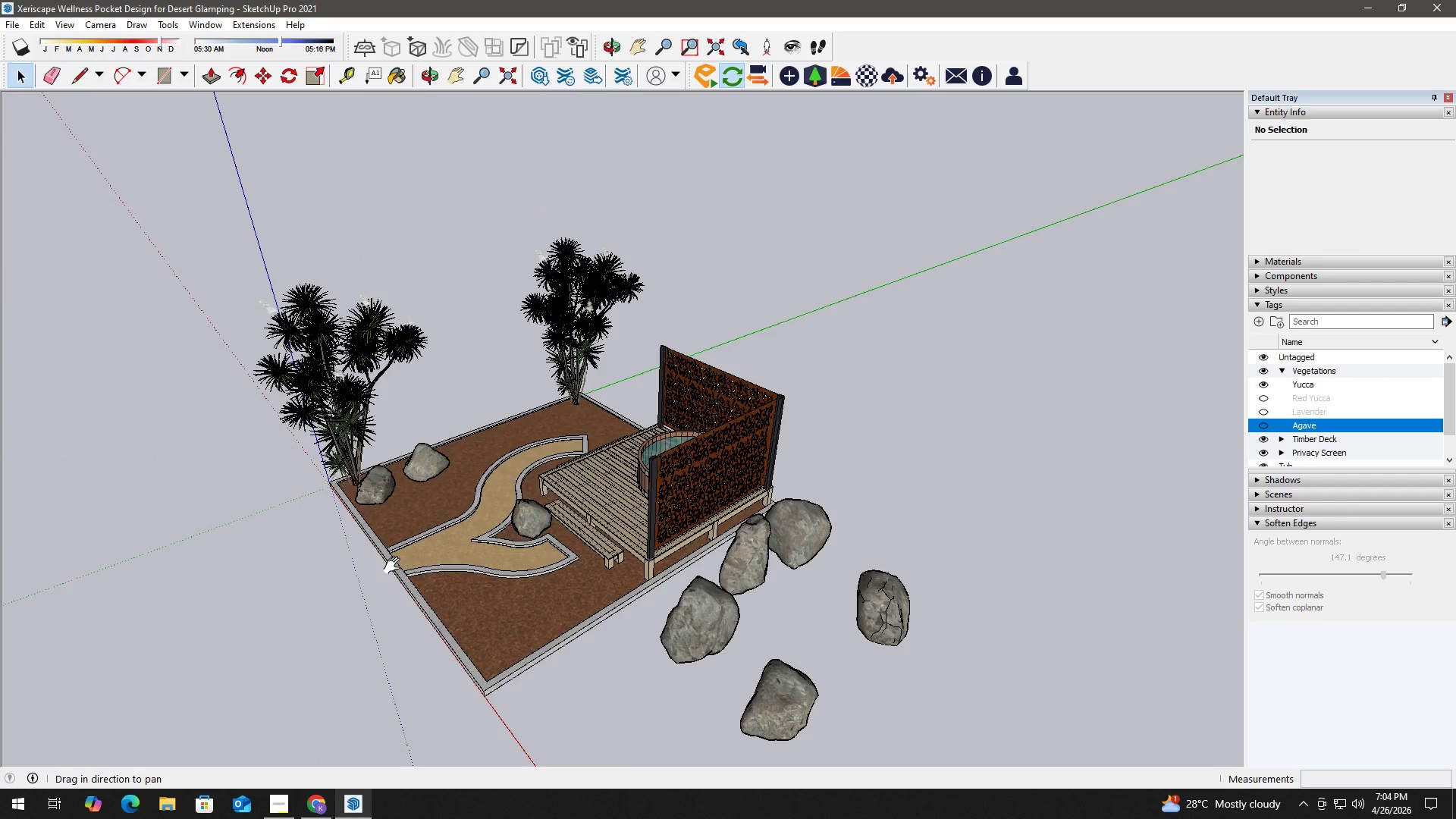 
scroll: coordinate [774, 688], scroll_direction: down, amount: 3.0
 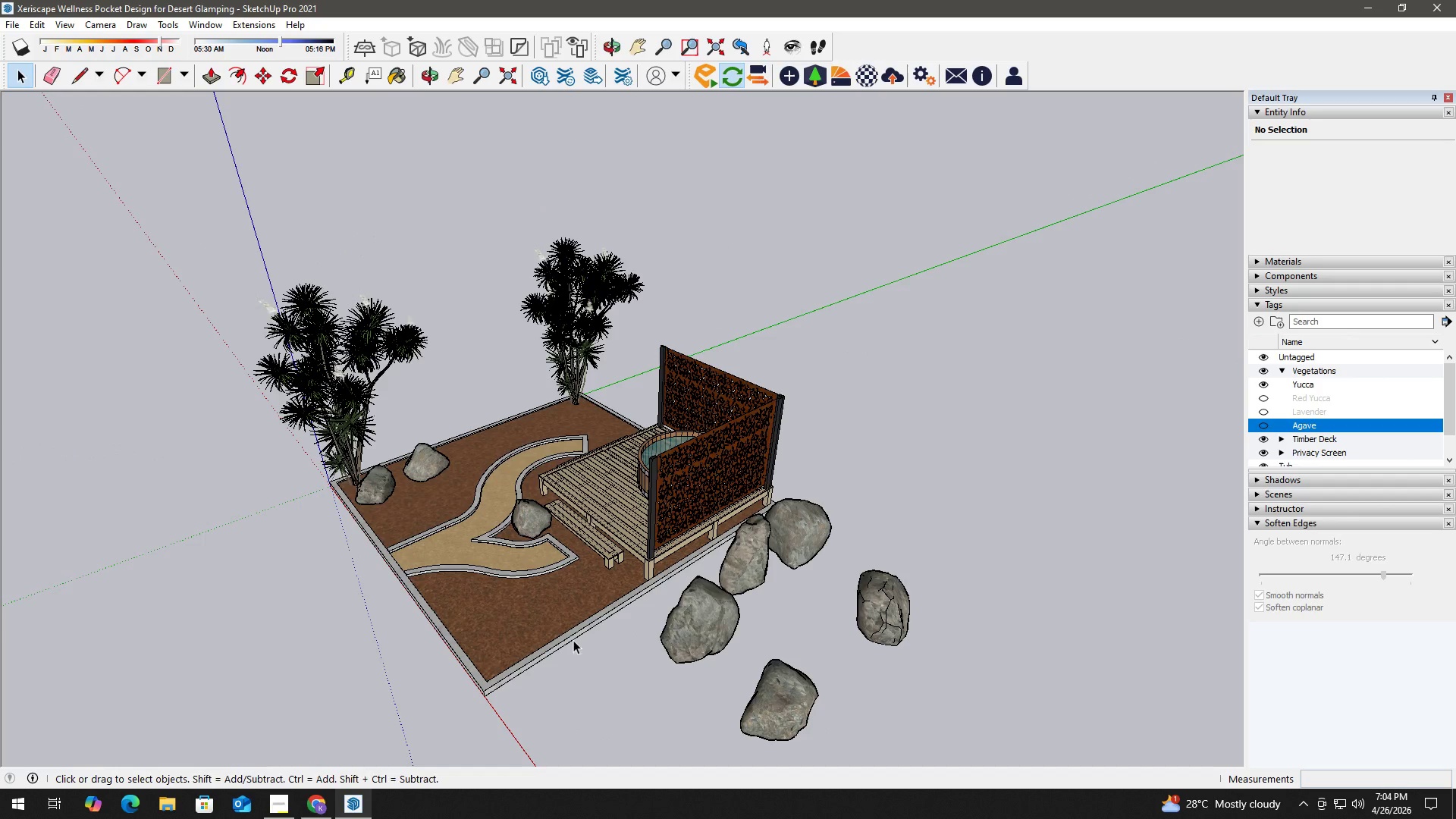 
left_click_drag(start_coordinate=[395, 566], to_coordinate=[559, 649])
 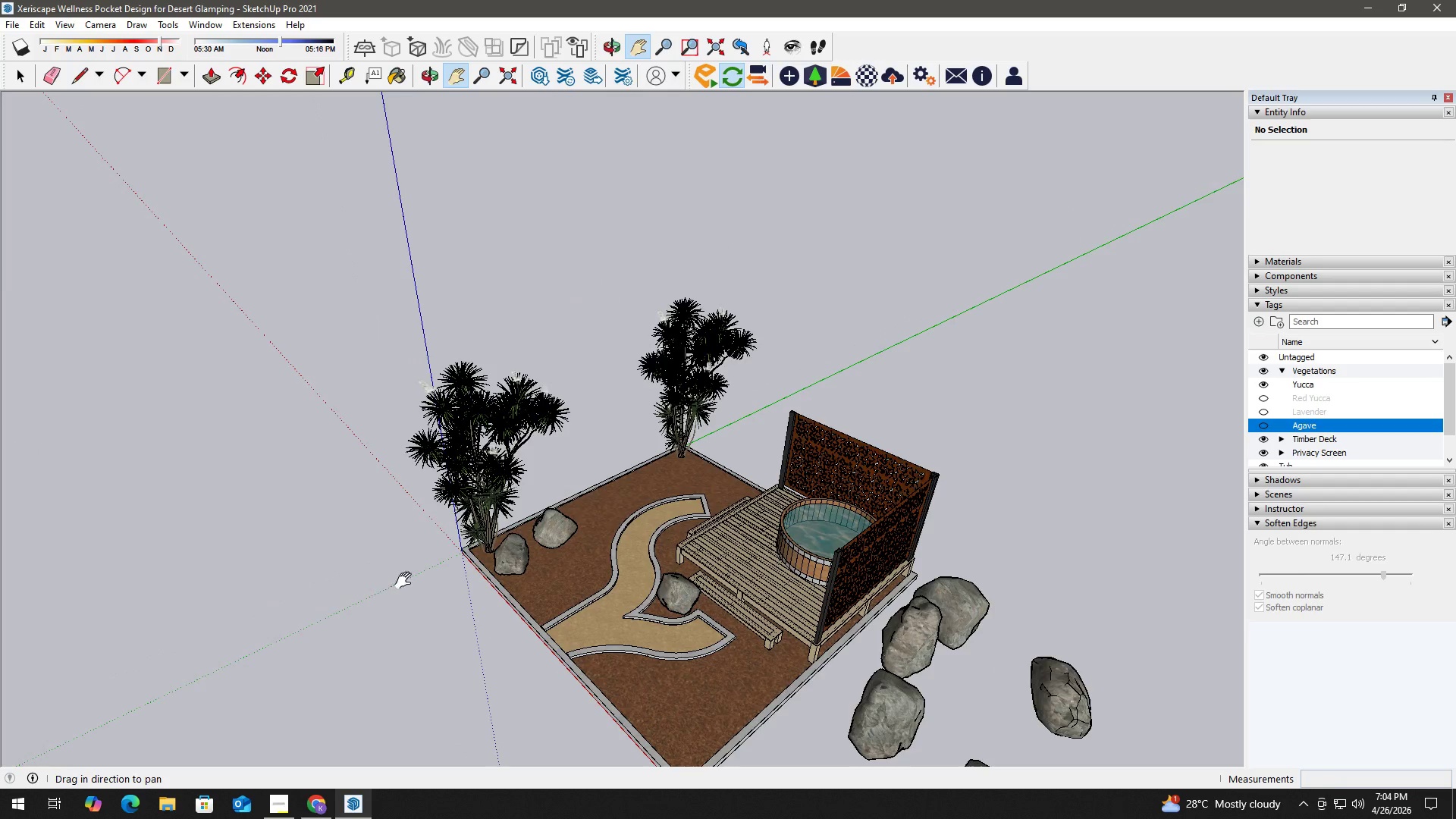 
scroll: coordinate [466, 555], scroll_direction: up, amount: 4.0
 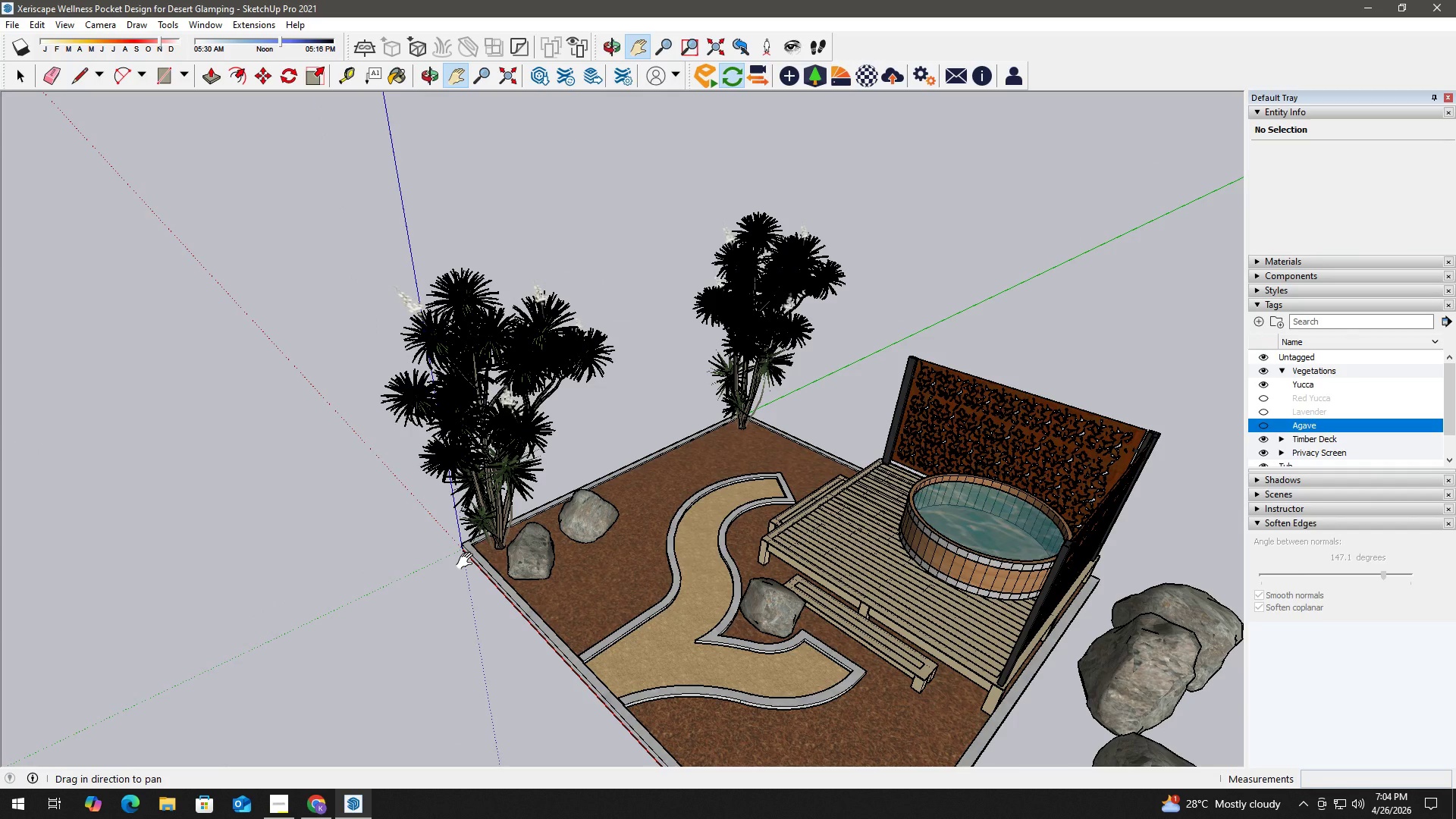 
scroll: coordinate [468, 561], scroll_direction: down, amount: 1.0
 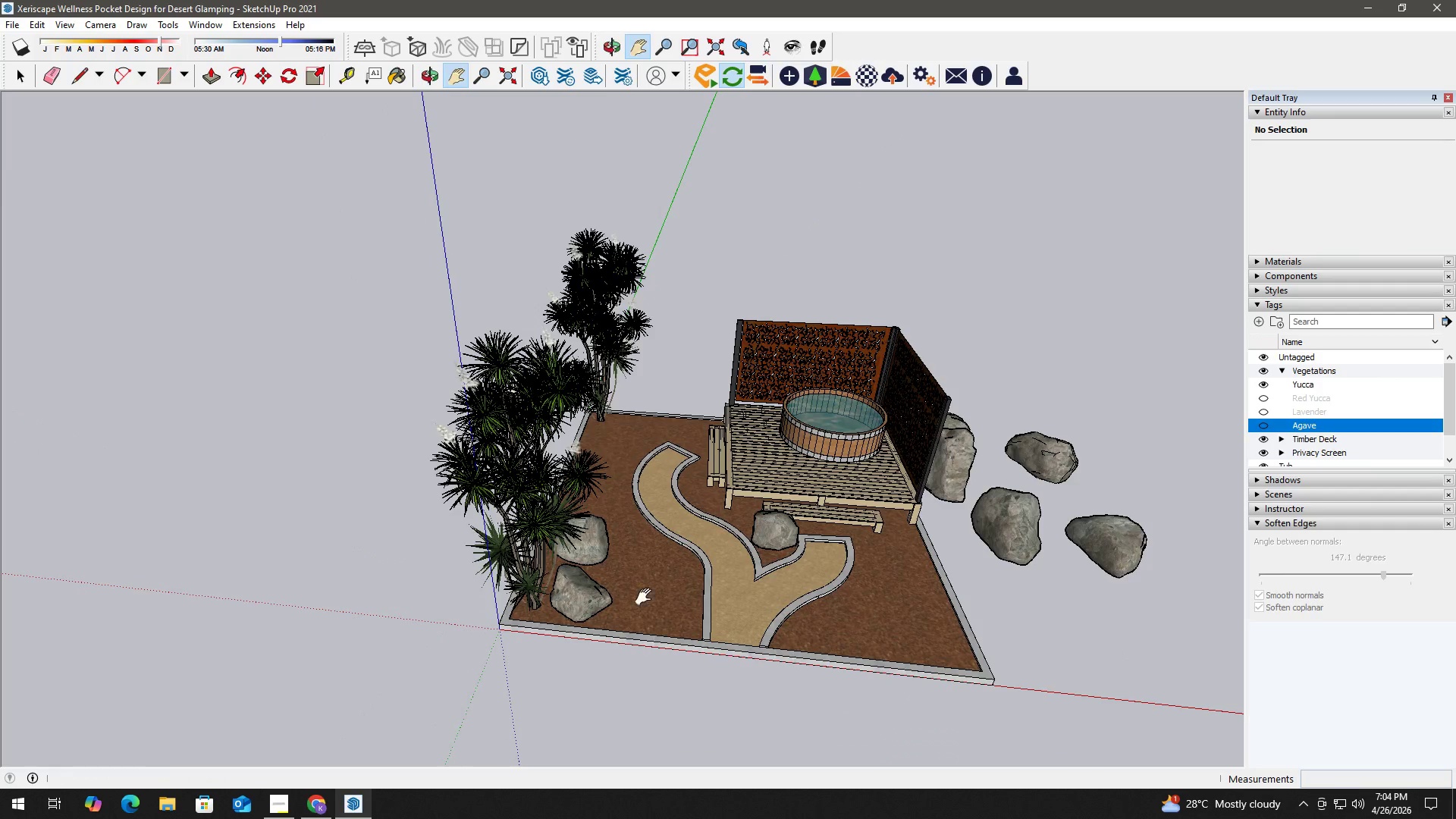 
scroll: coordinate [882, 482], scroll_direction: up, amount: 11.0
 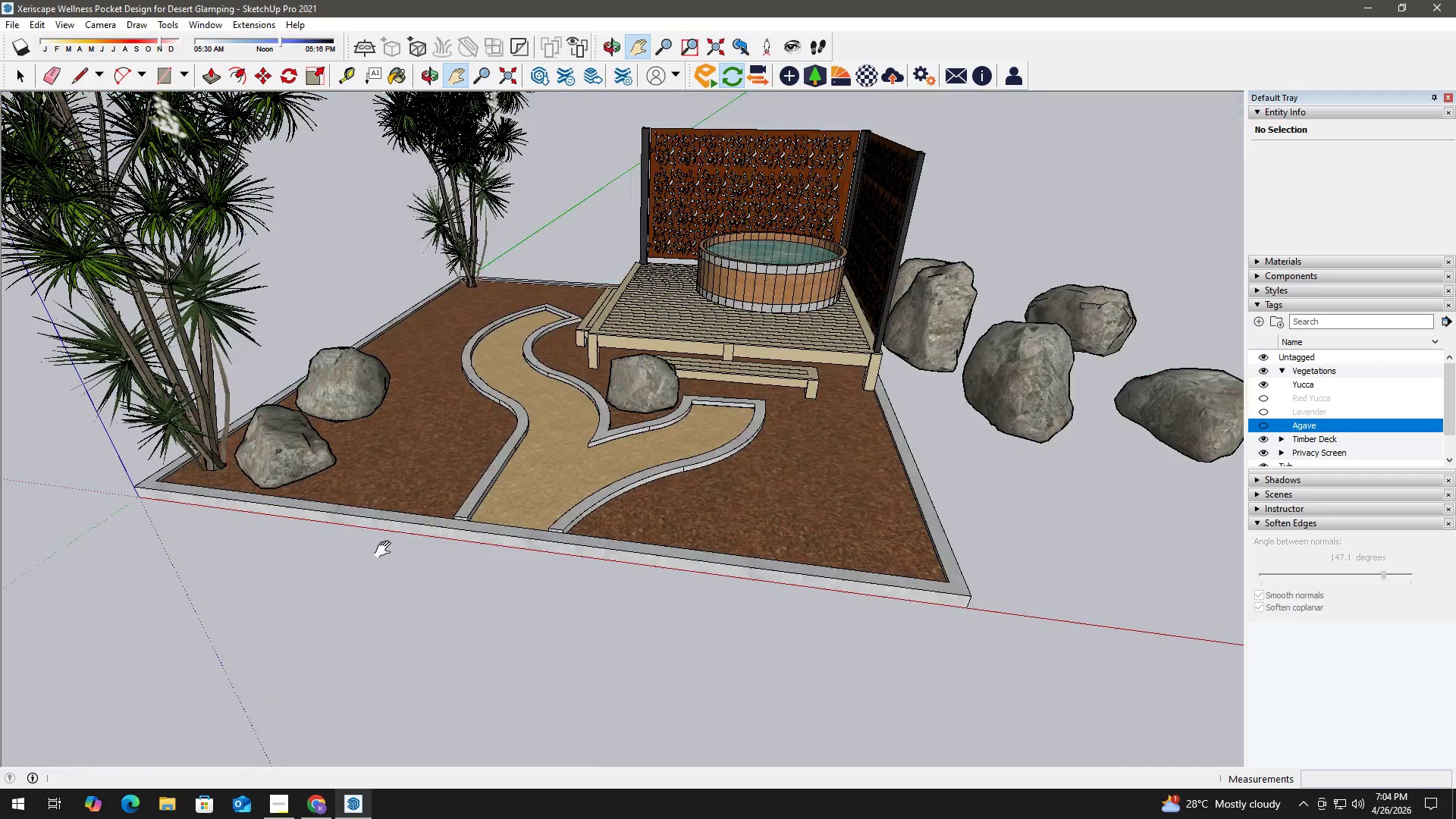 
key(Space)
 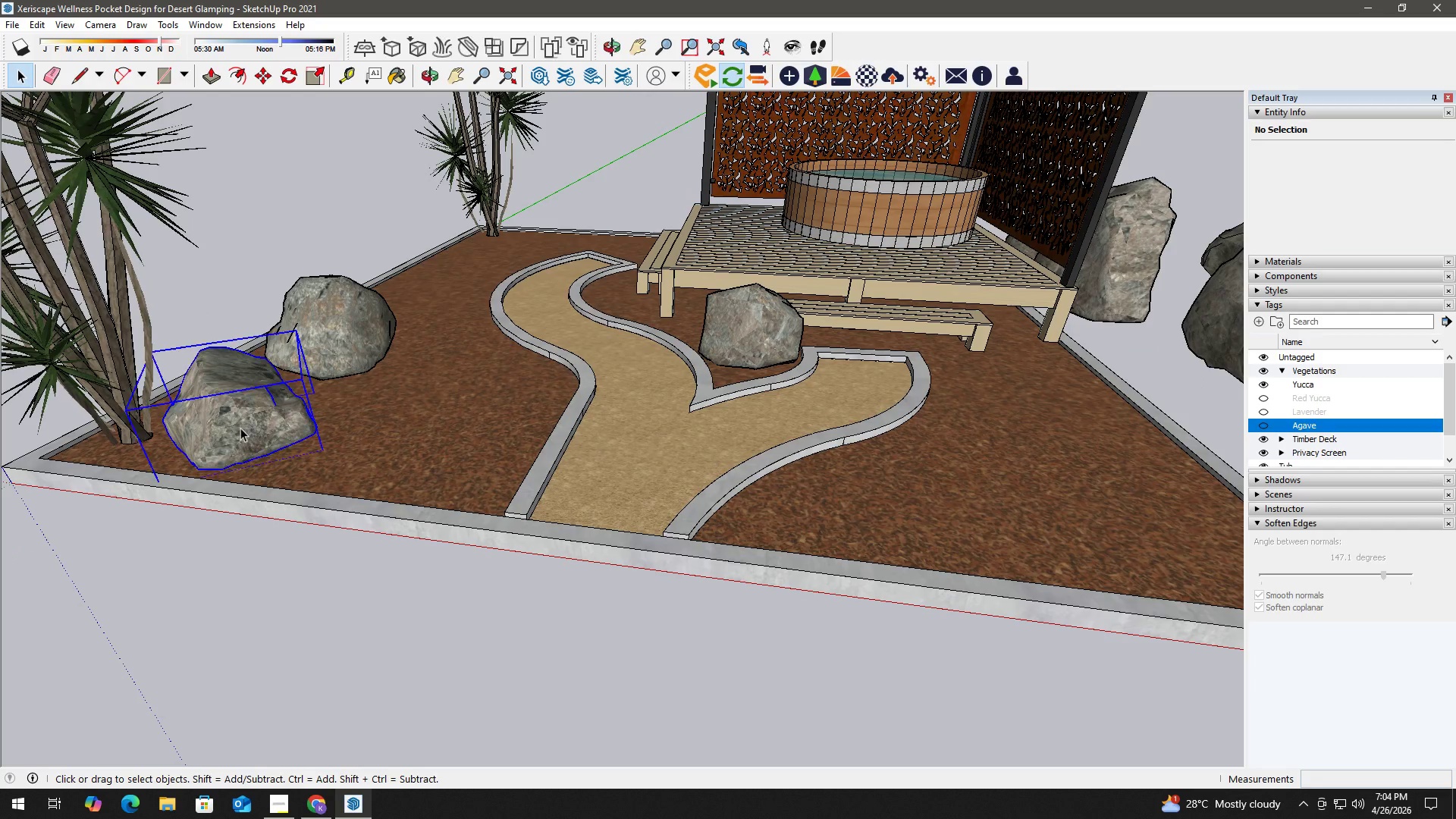 
scroll: coordinate [302, 485], scroll_direction: up, amount: 5.0
 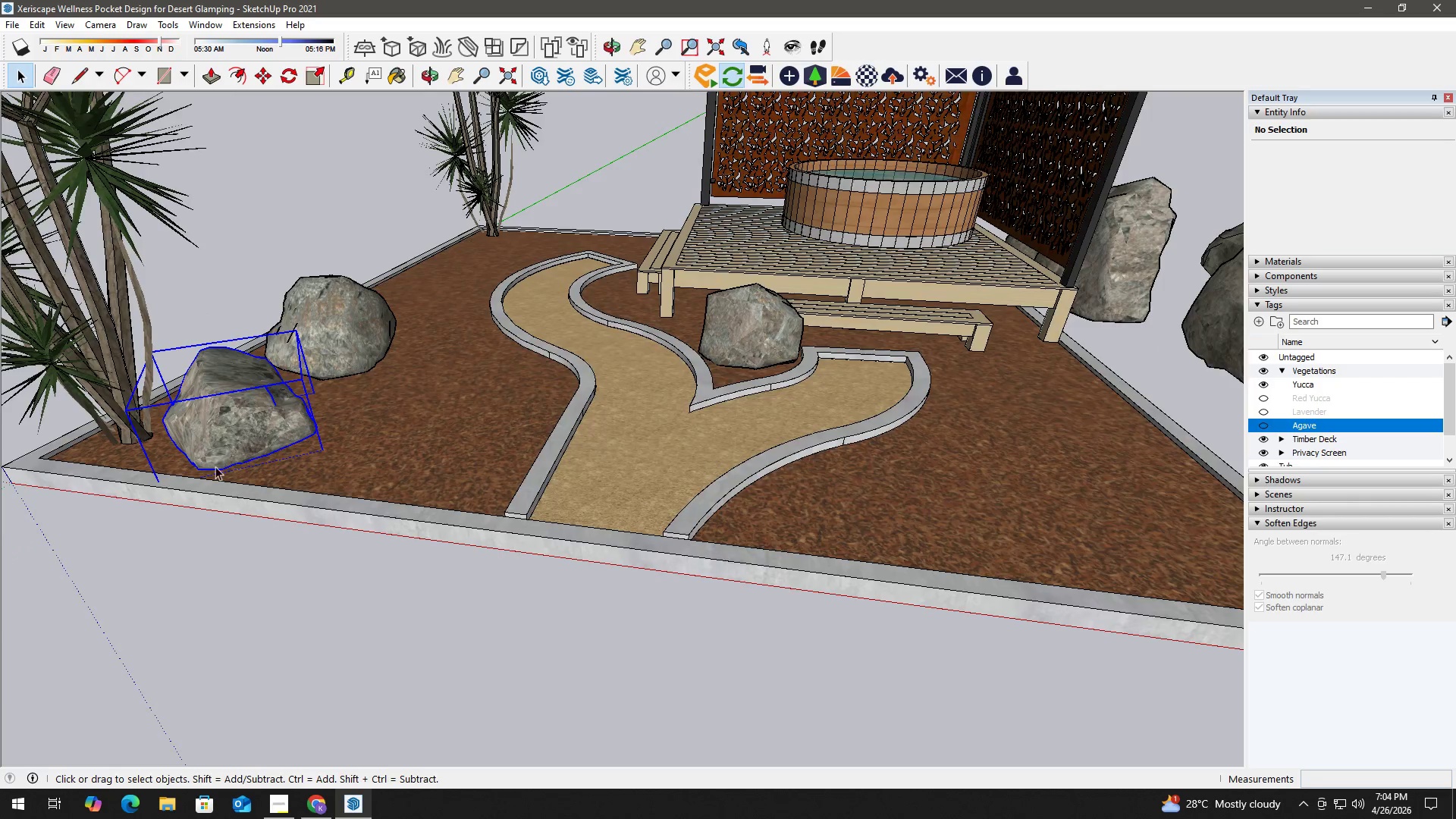 
key(M)
 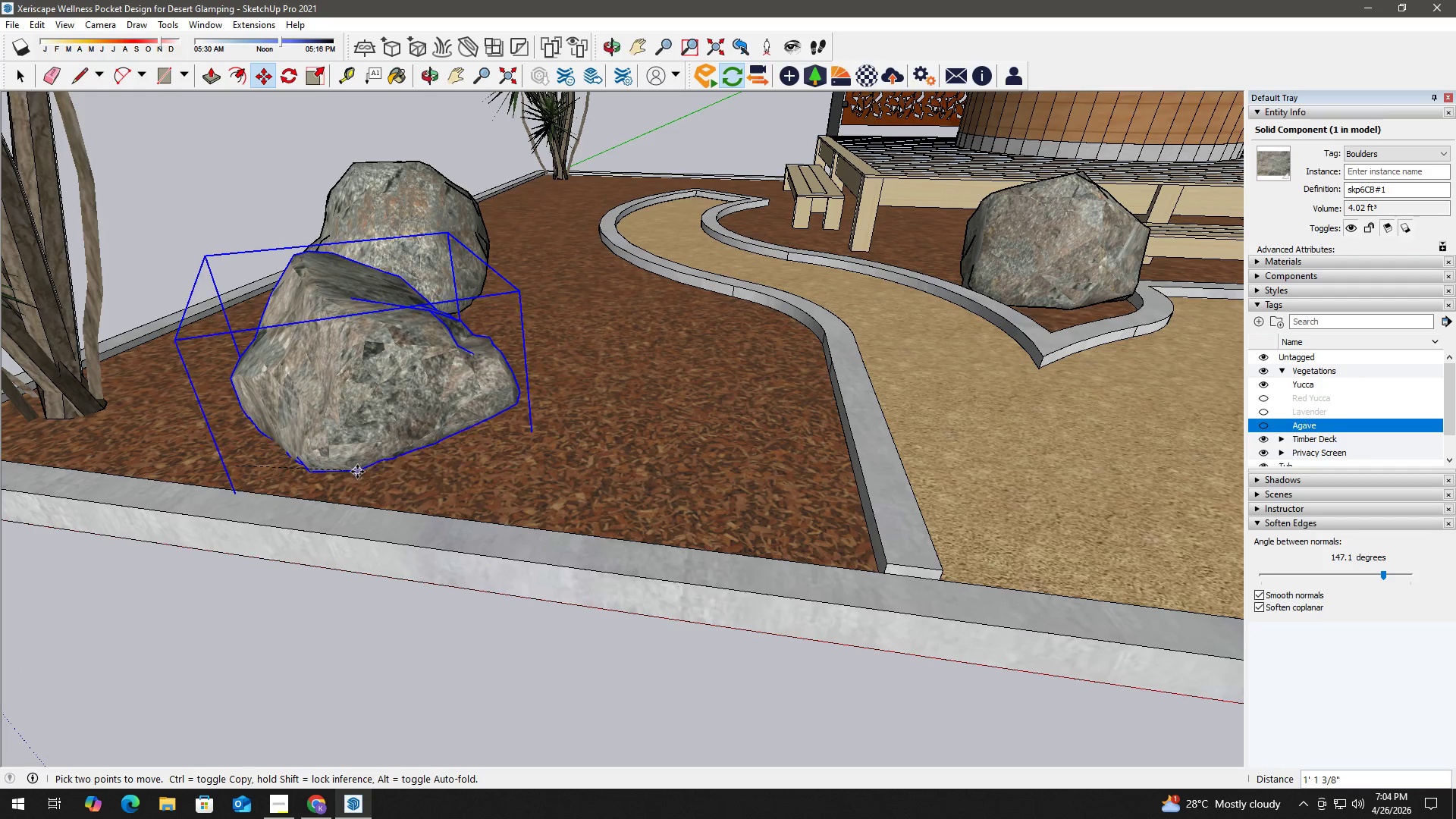 
scroll: coordinate [211, 472], scroll_direction: up, amount: 8.0
 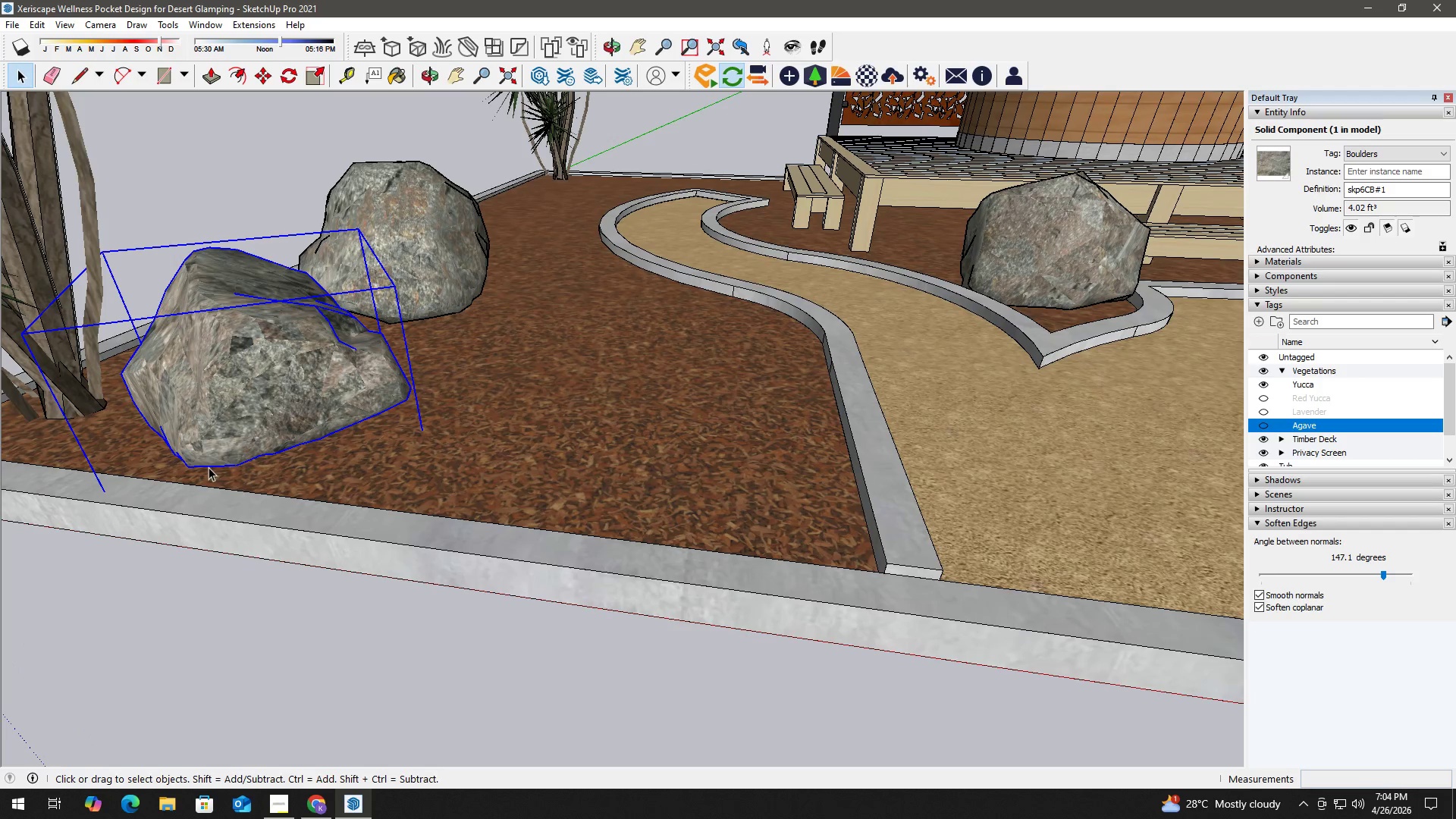 
left_click([354, 475])
 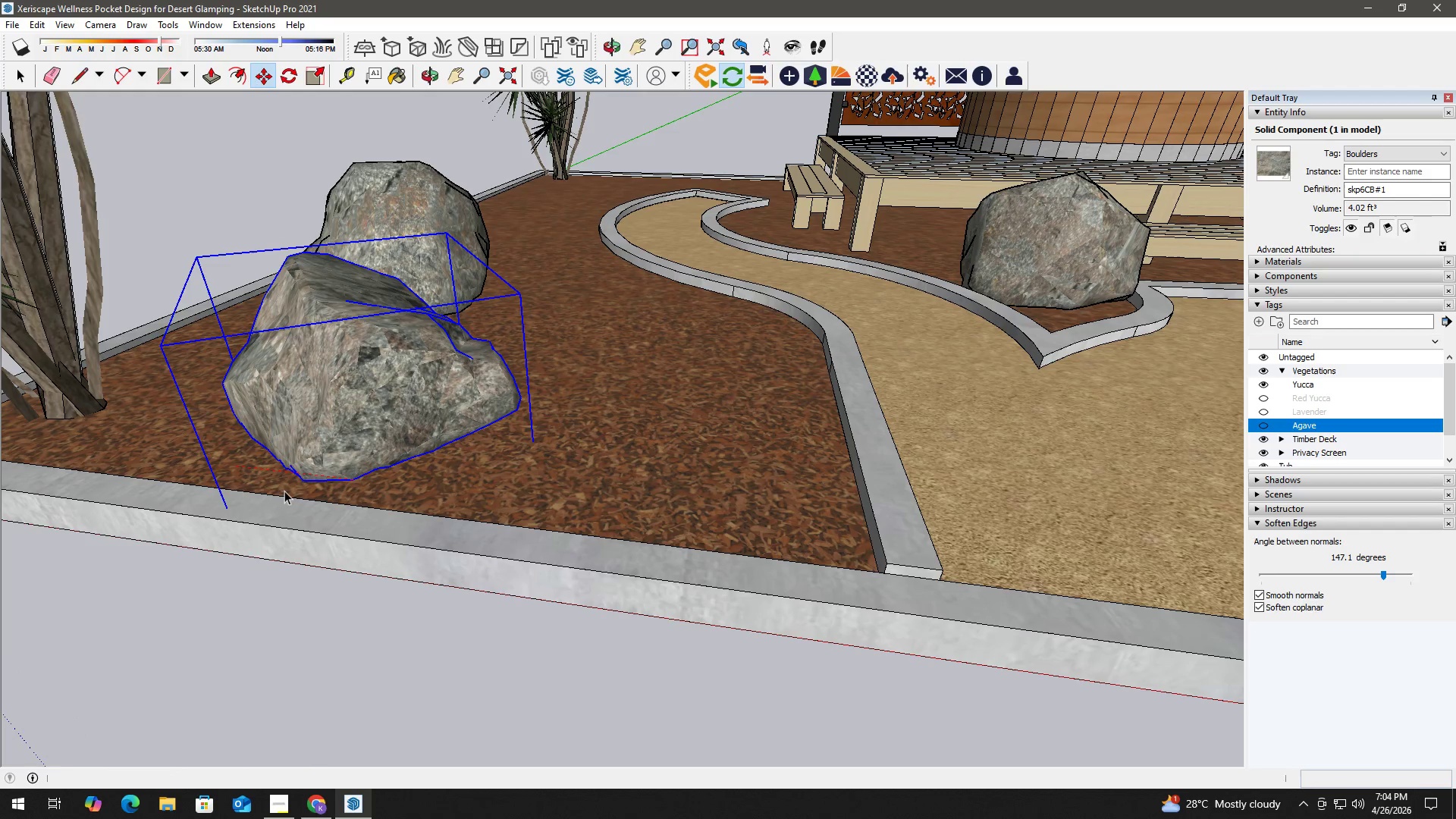 
key(Space)
 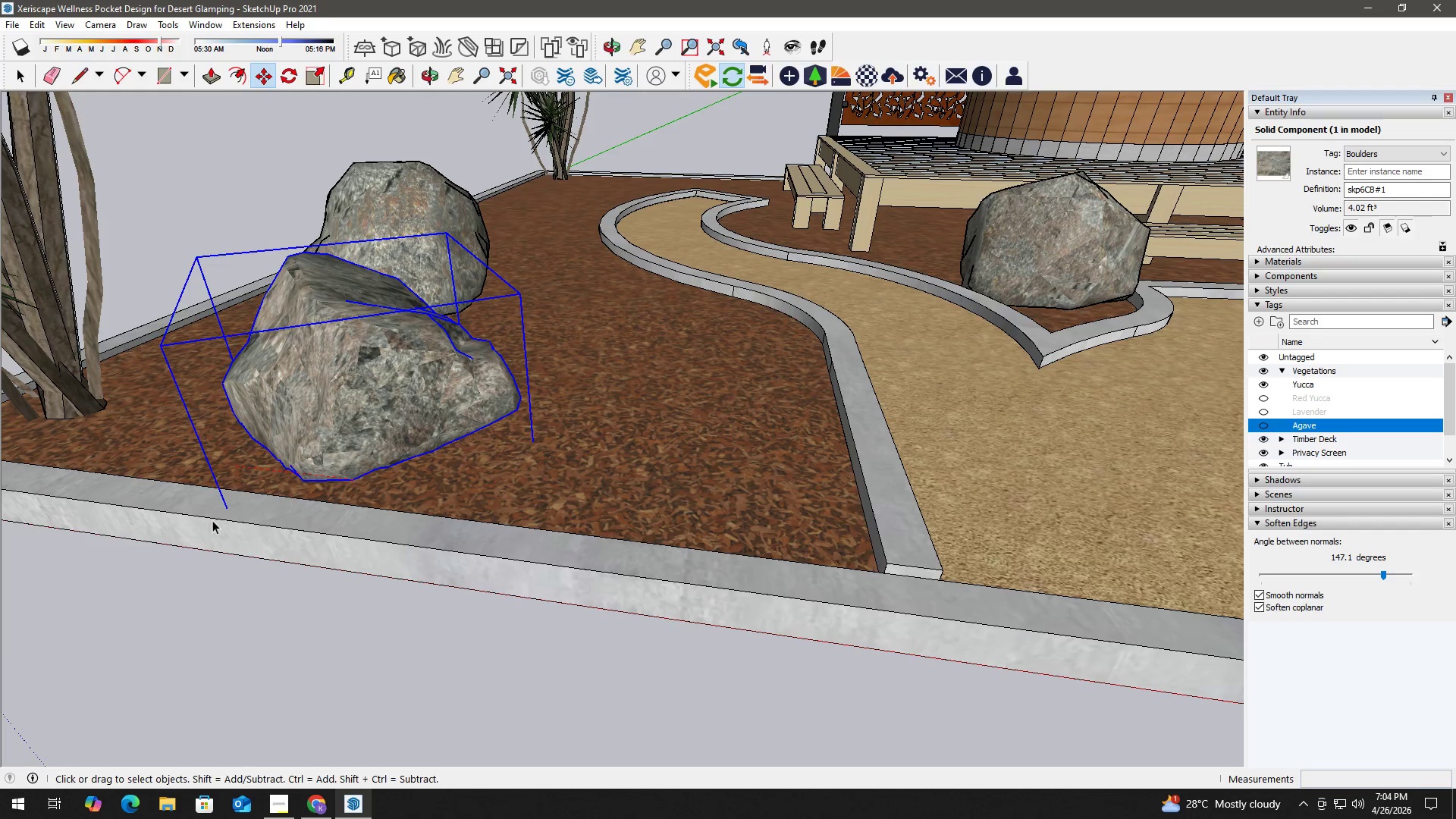 
scroll: coordinate [196, 575], scroll_direction: down, amount: 7.0
 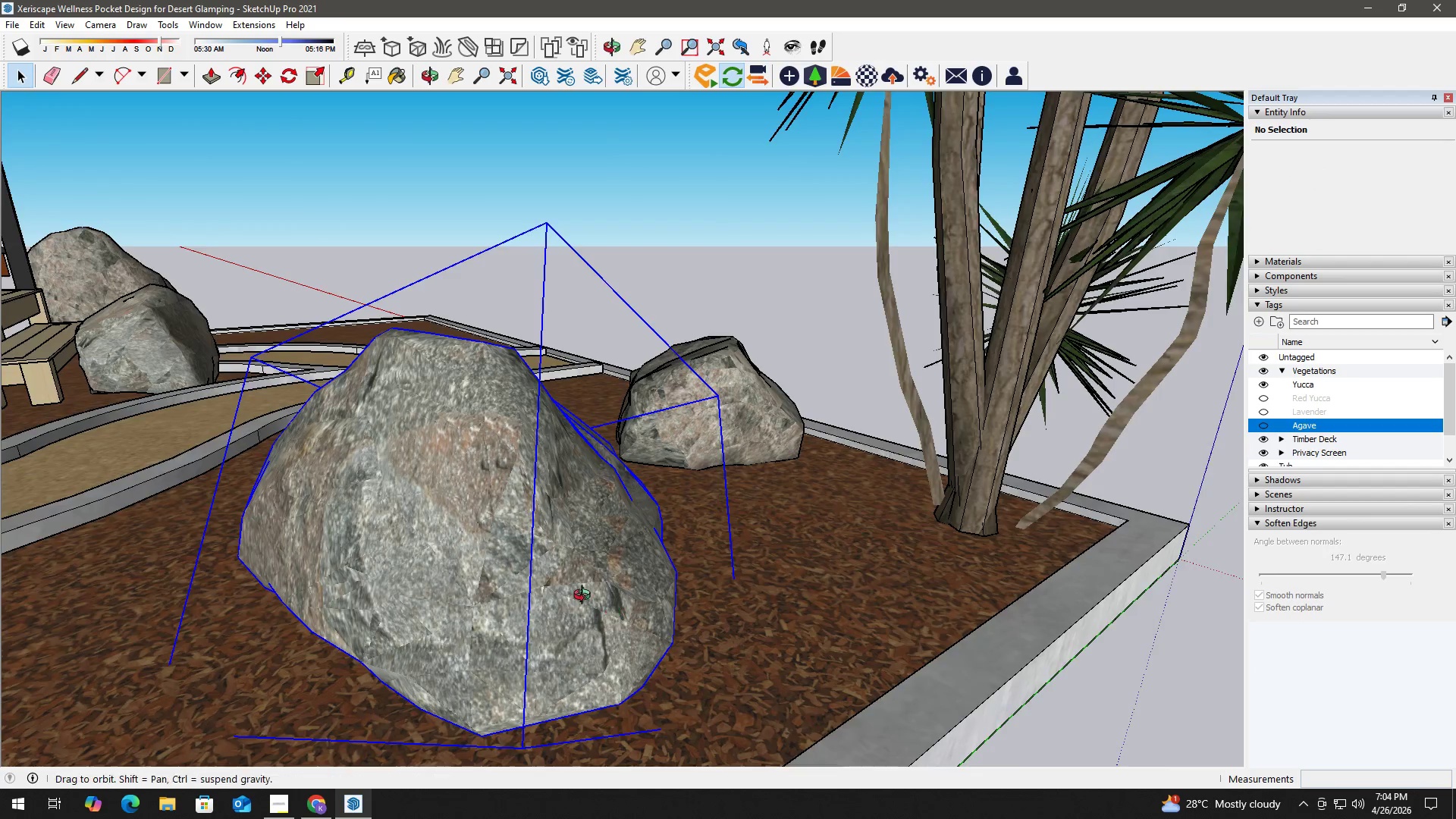 
key(H)
 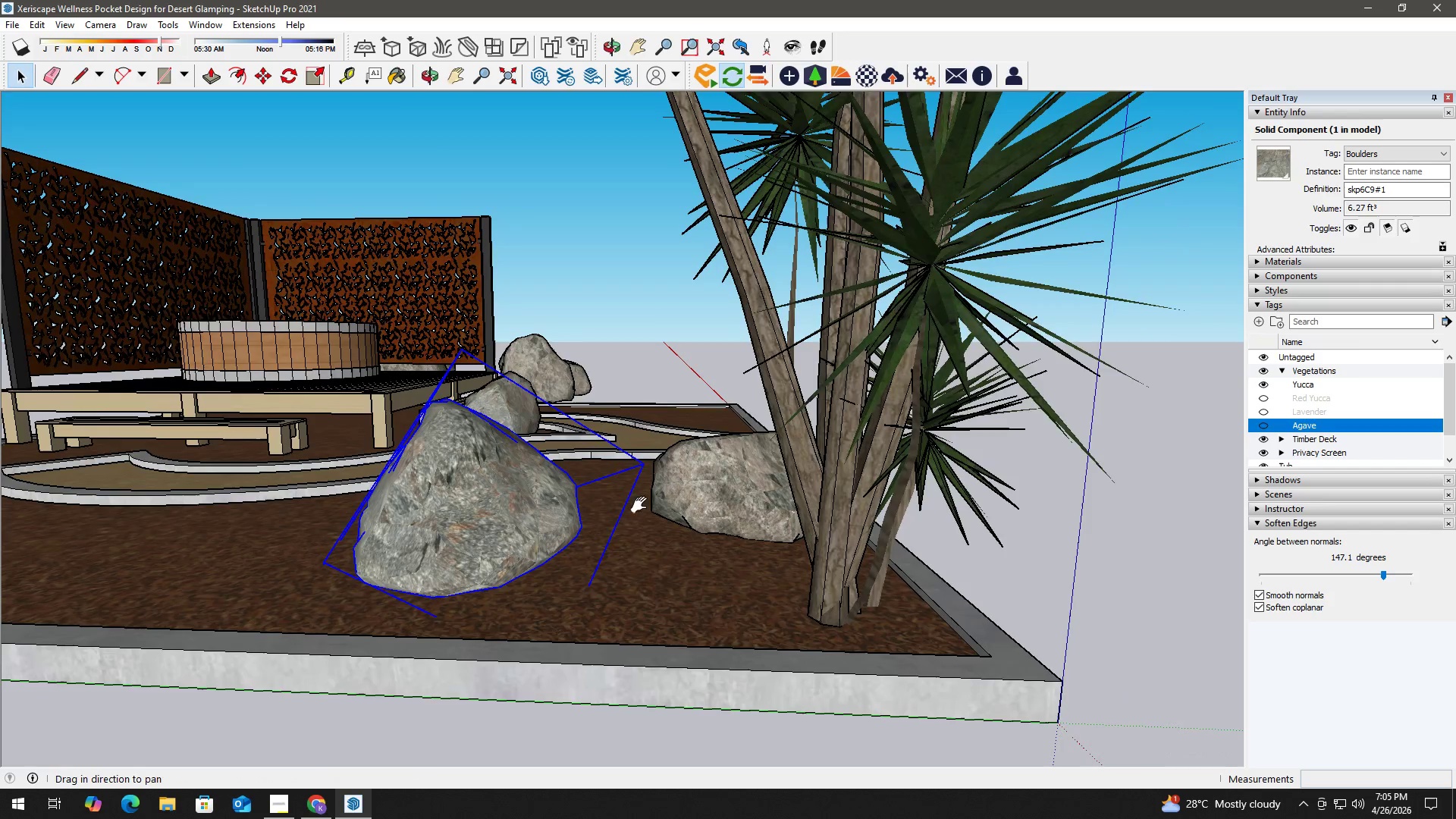 
left_click_drag(start_coordinate=[642, 505], to_coordinate=[60, 606])
 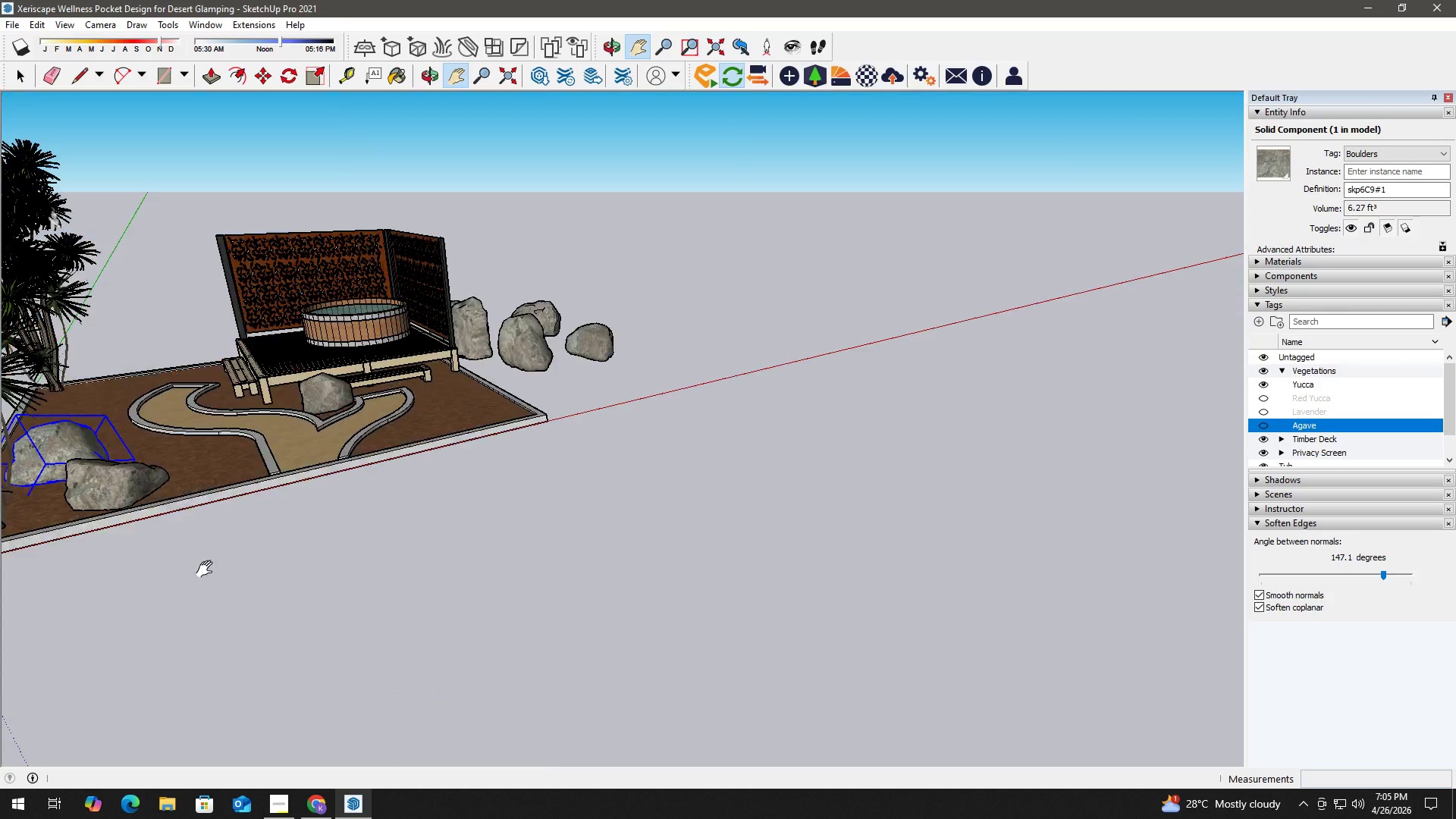 
scroll: coordinate [560, 535], scroll_direction: down, amount: 9.0
 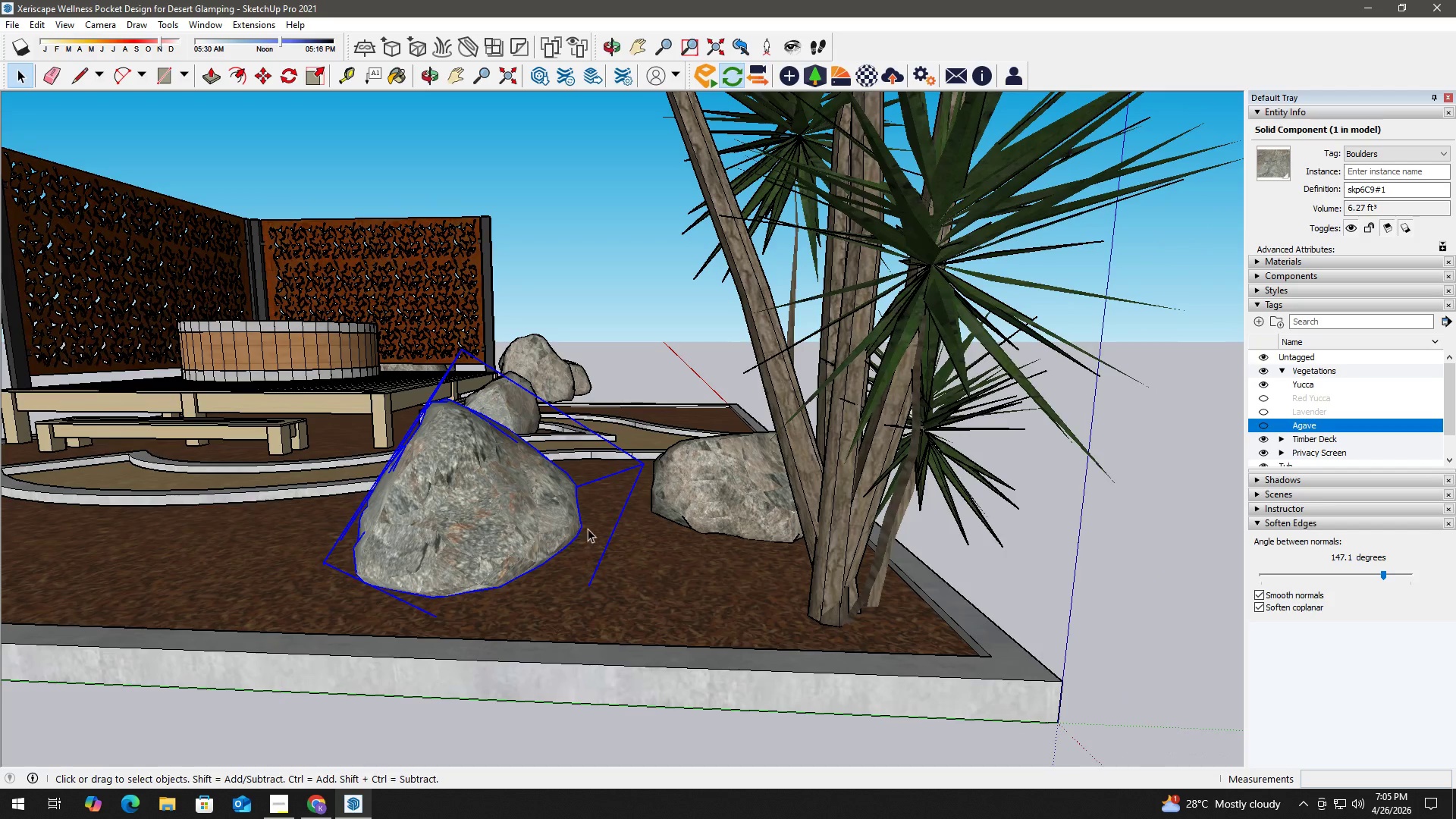 
key(Space)
 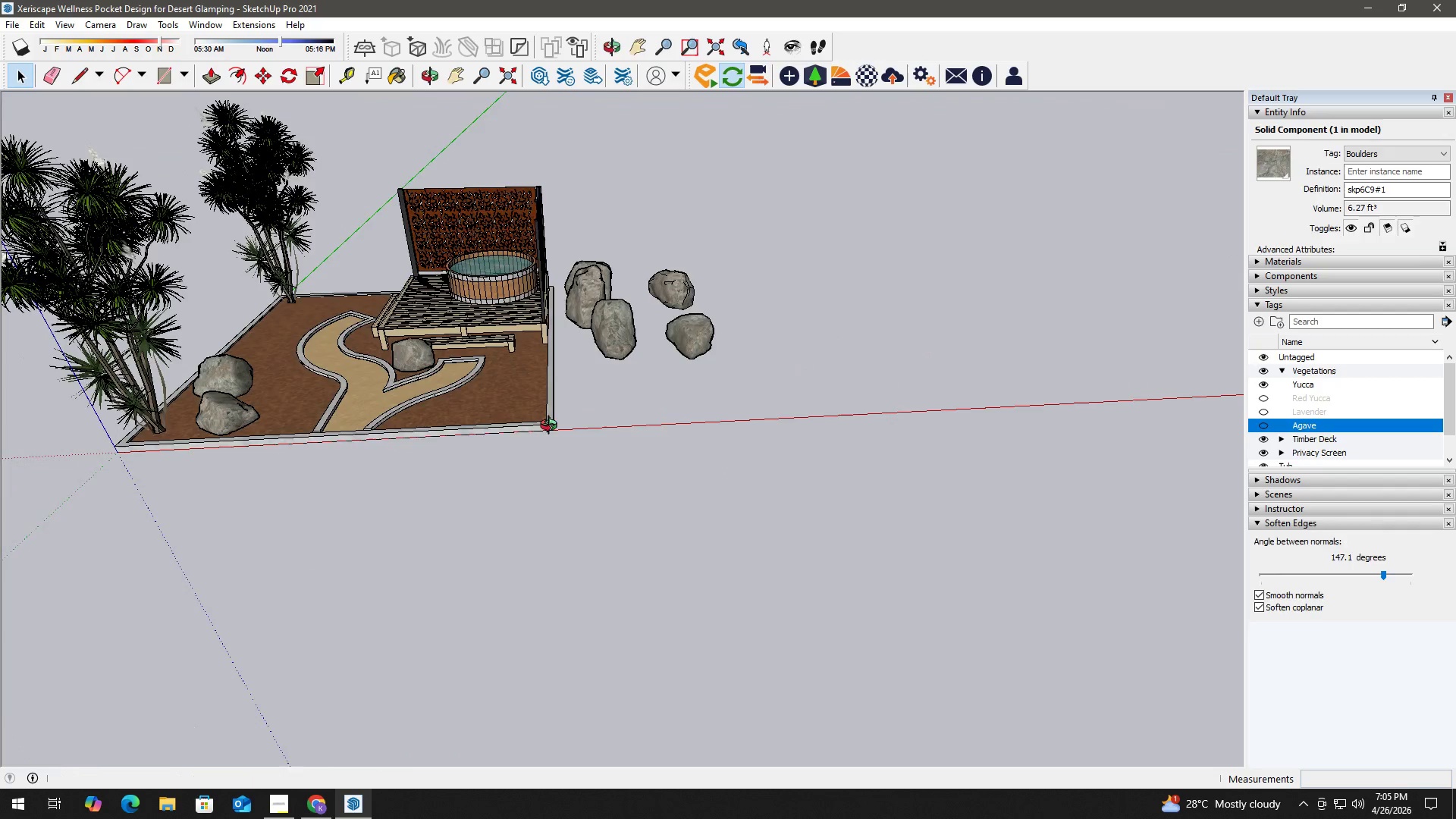 
scroll: coordinate [733, 374], scroll_direction: up, amount: 6.0
 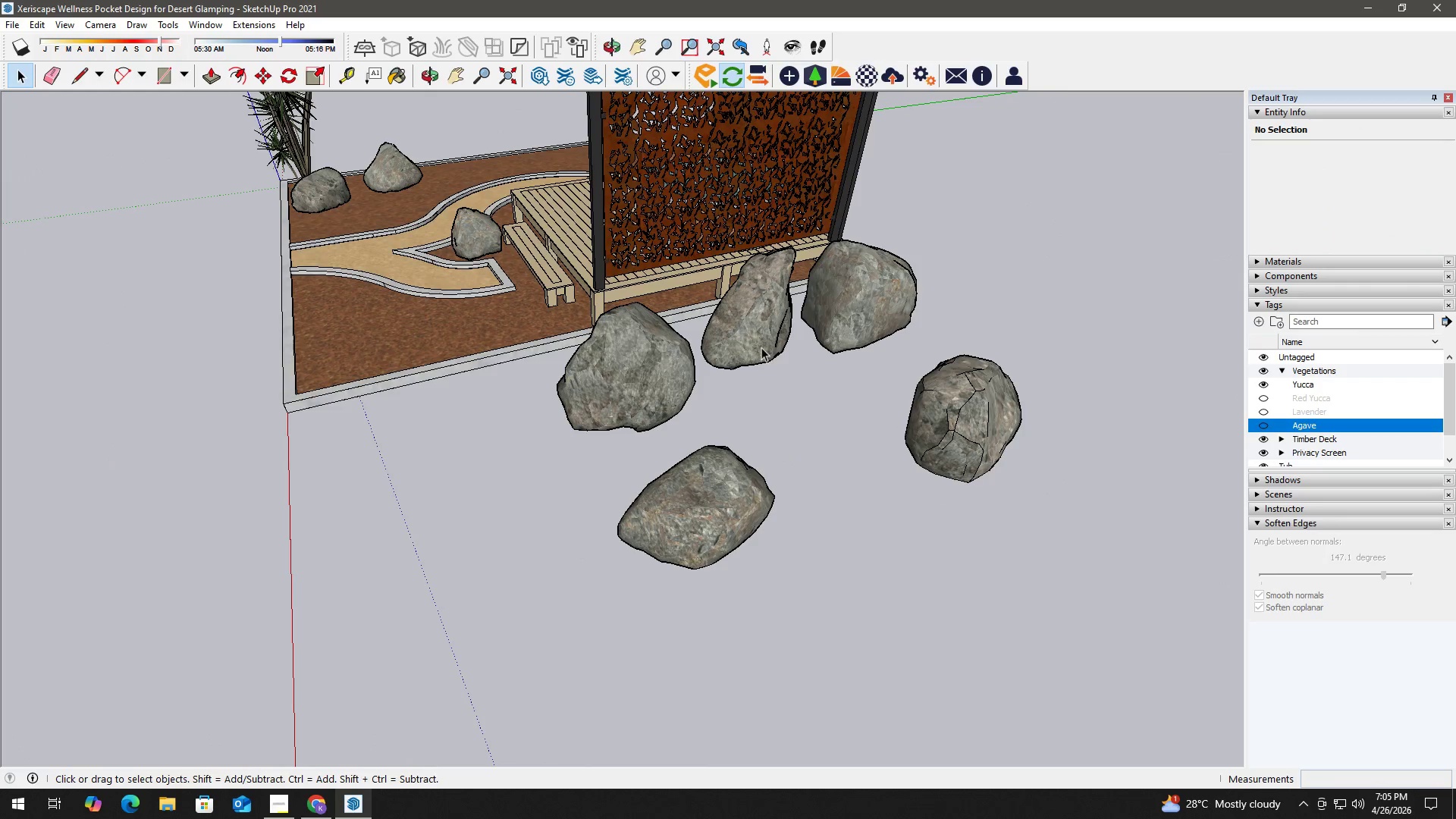 
left_click([843, 340])
 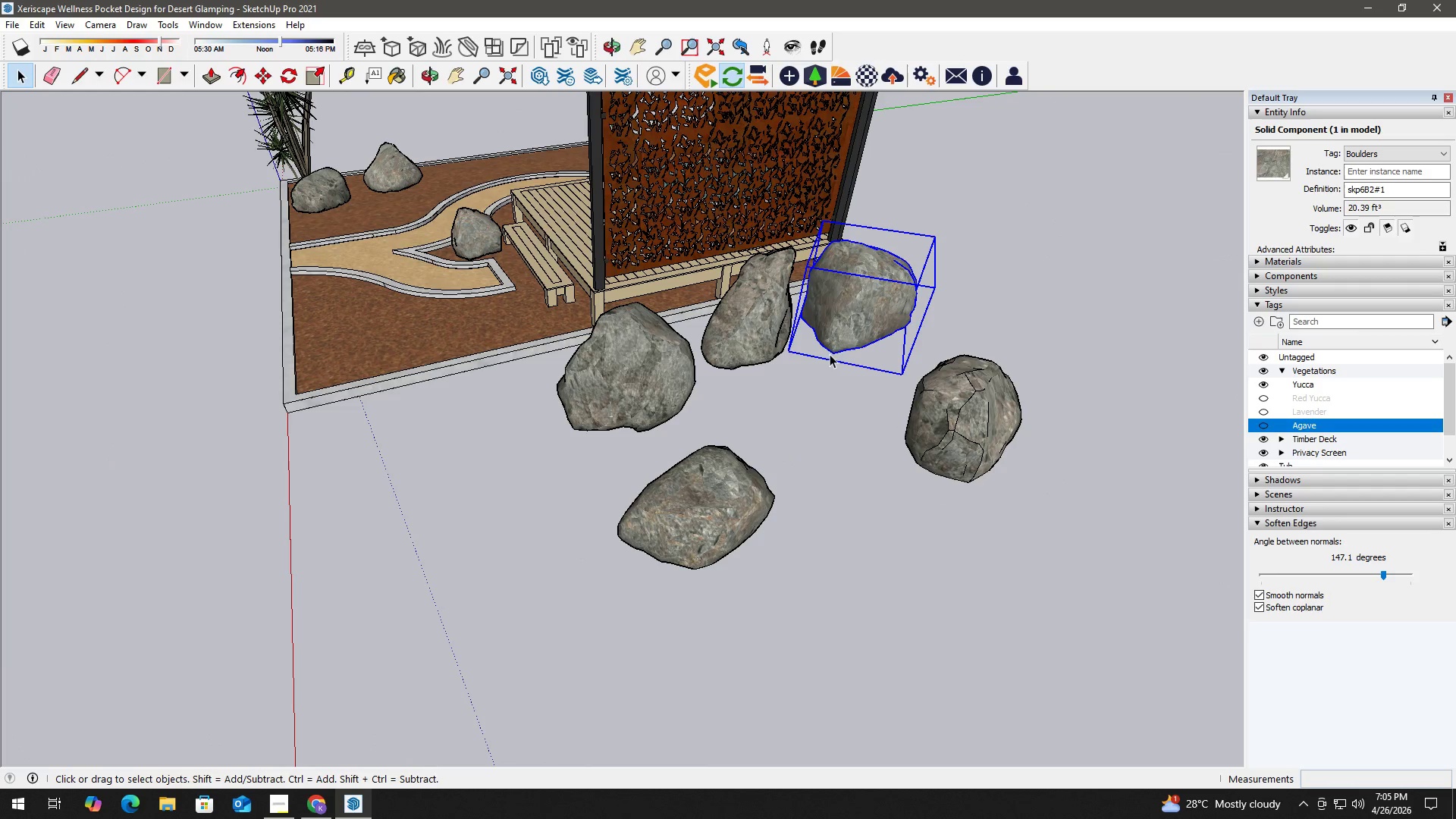 
key(M)
 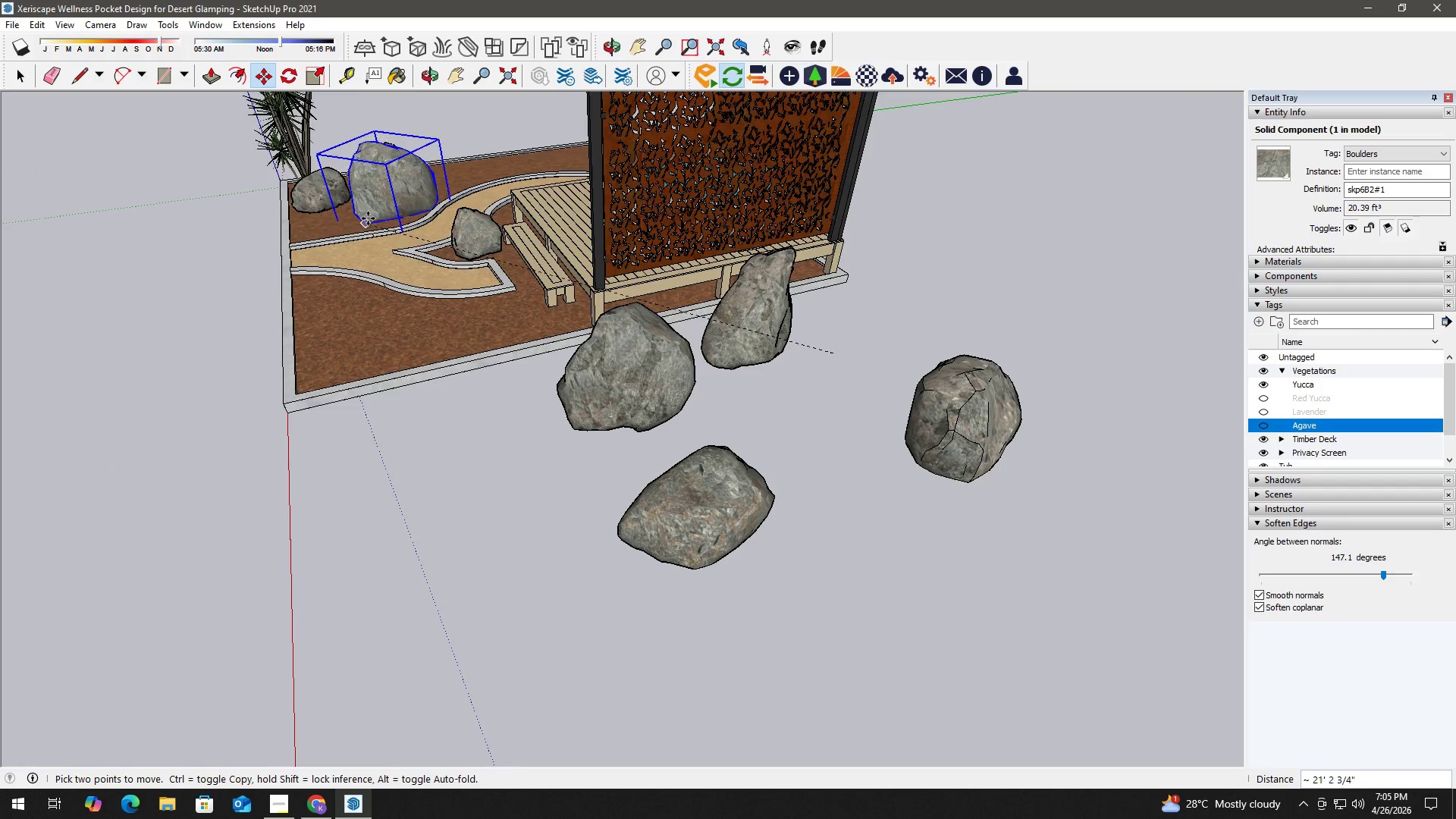 
key(Space)
 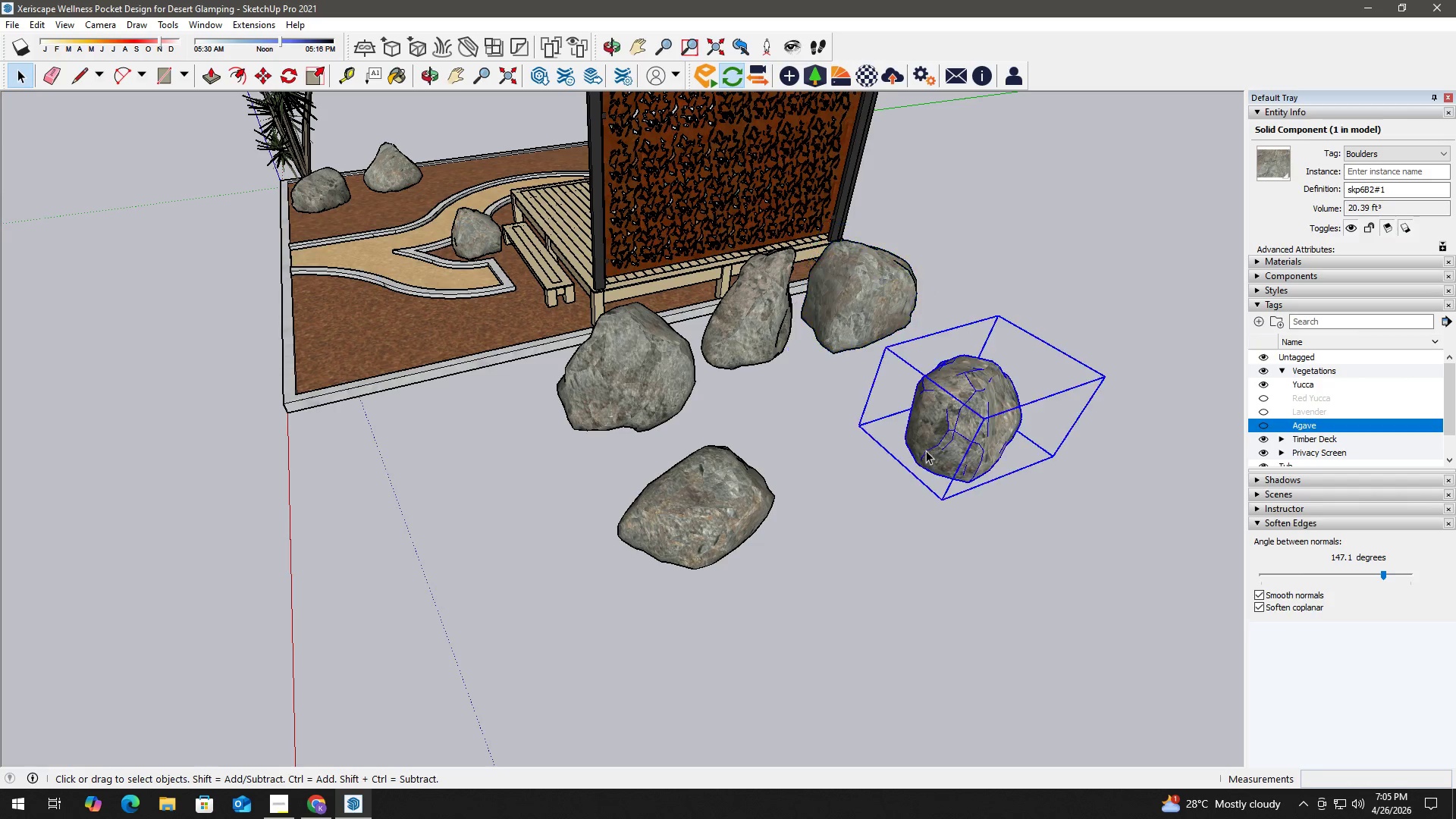 
left_click([686, 553])
 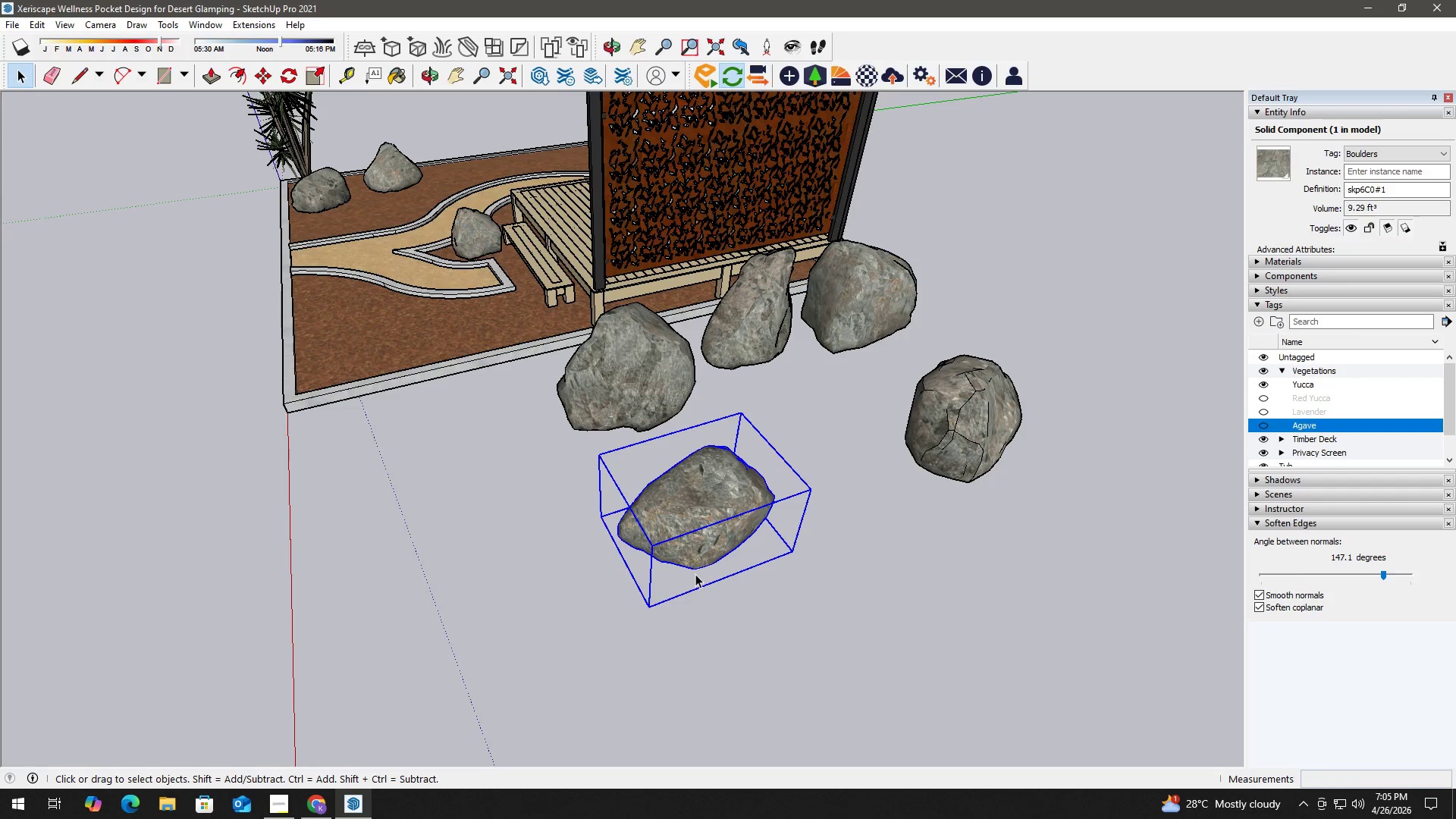 
key(M)
 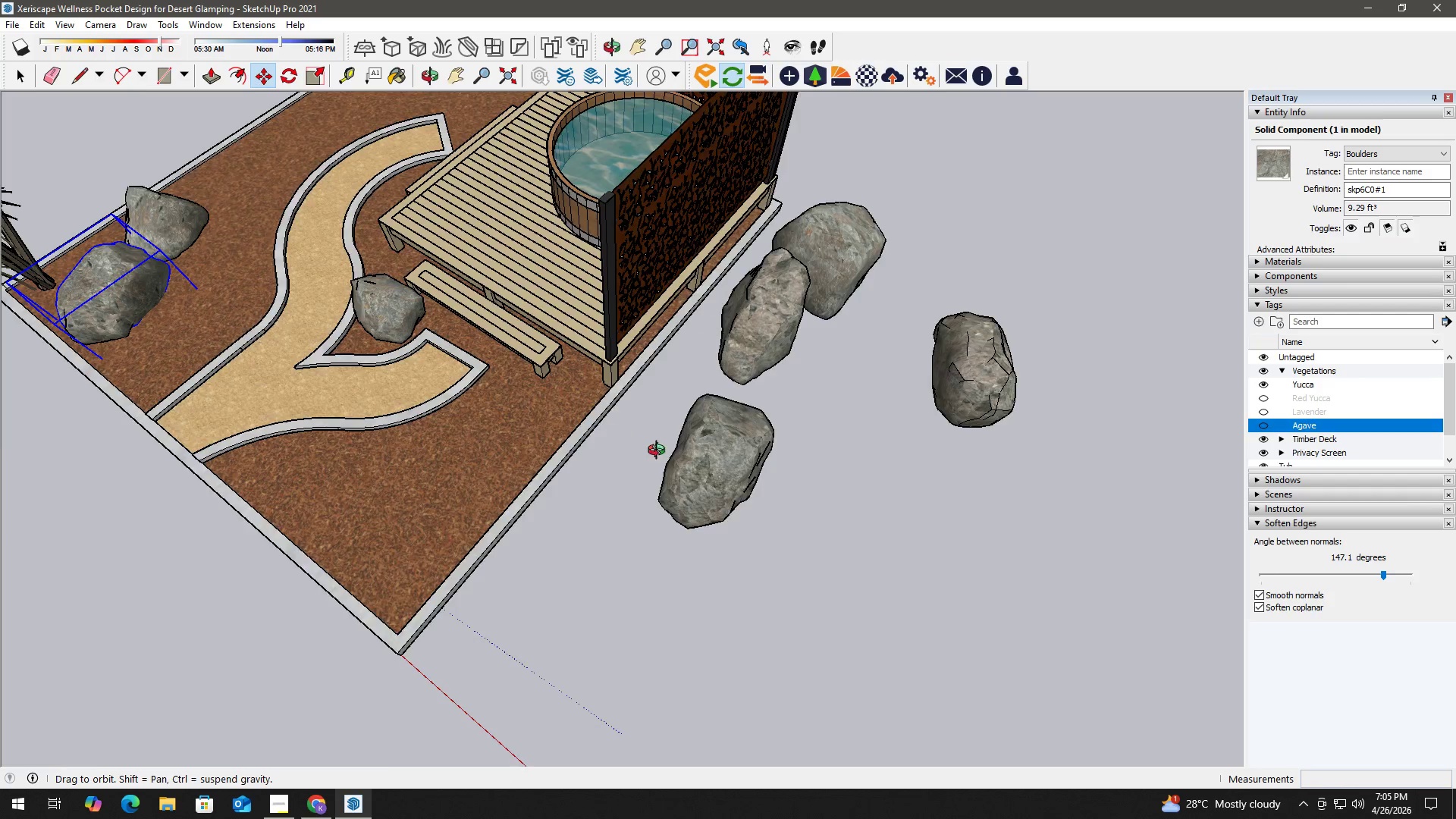 
hold_key(key=ShiftLeft, duration=0.7)
 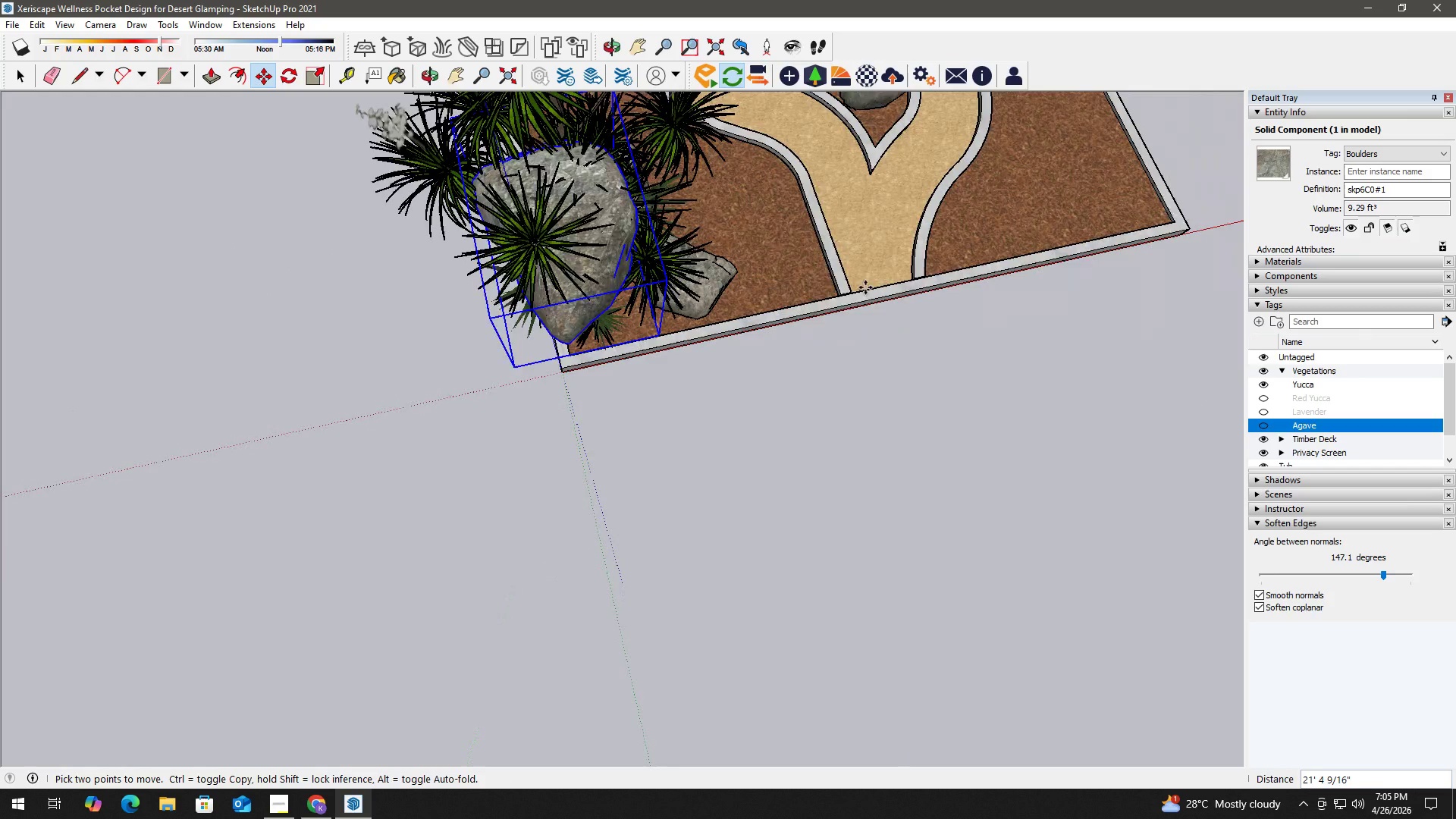 
left_click([234, 485])
 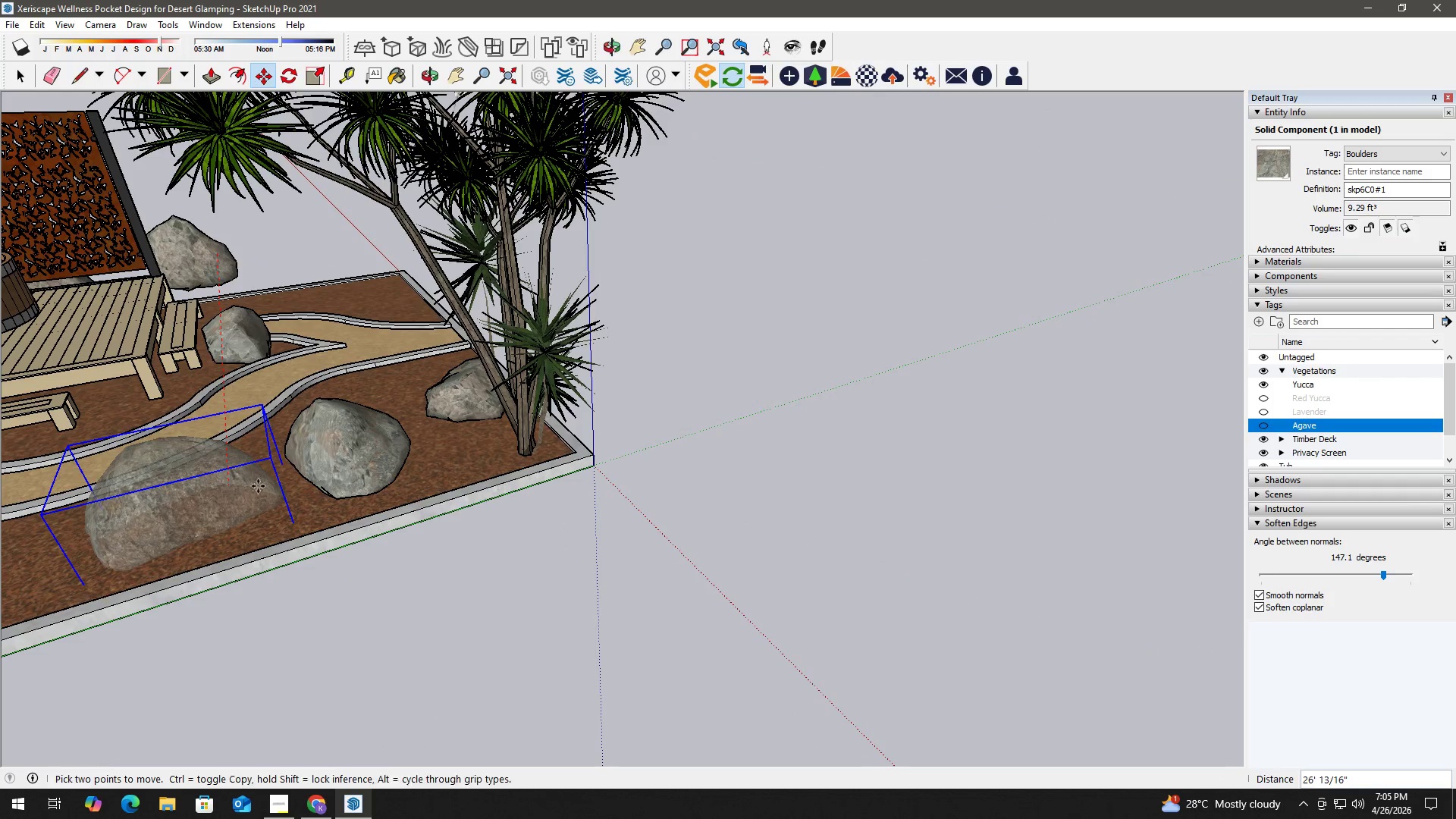 
key(Space)
 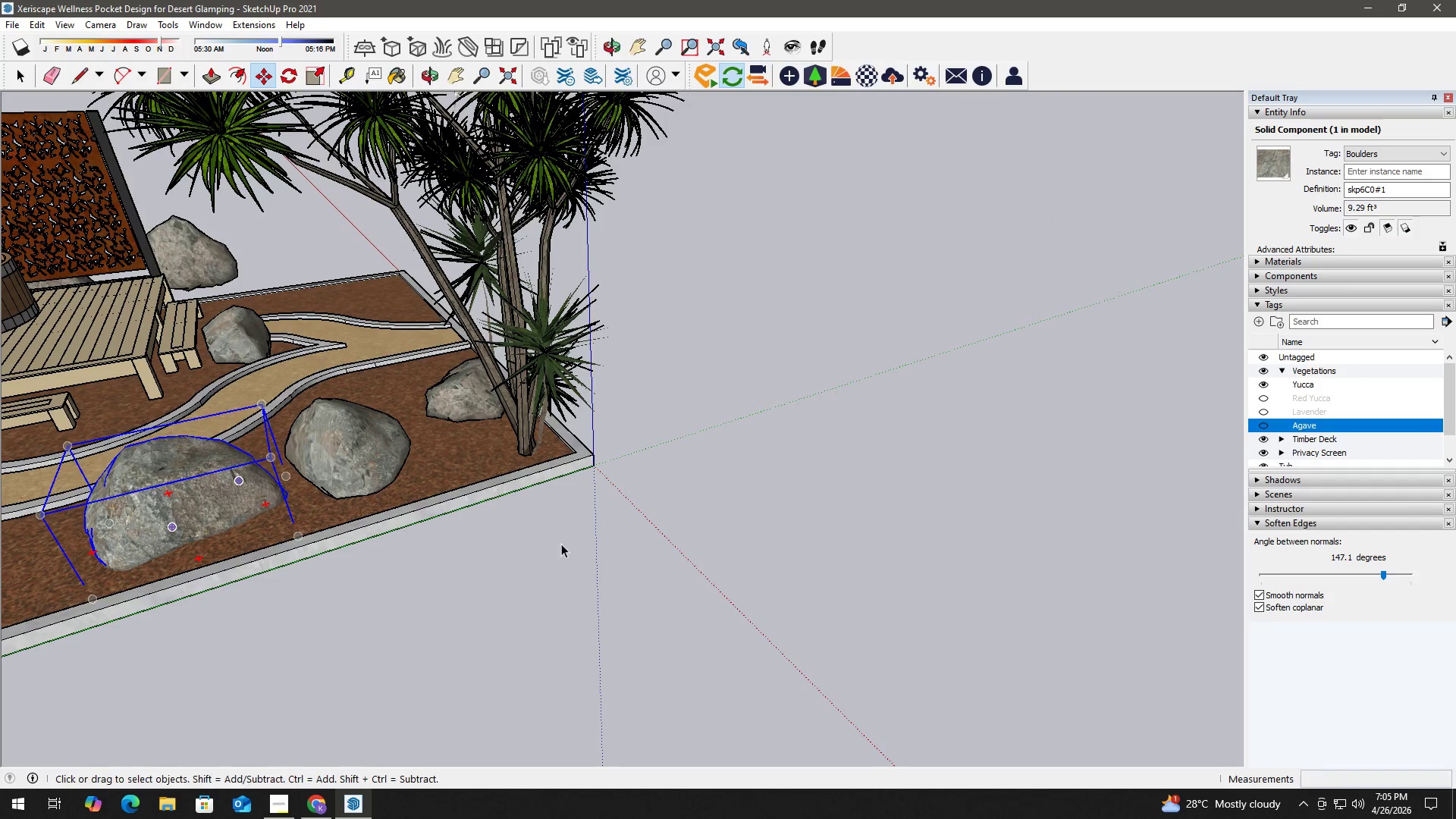 
left_click([583, 546])
 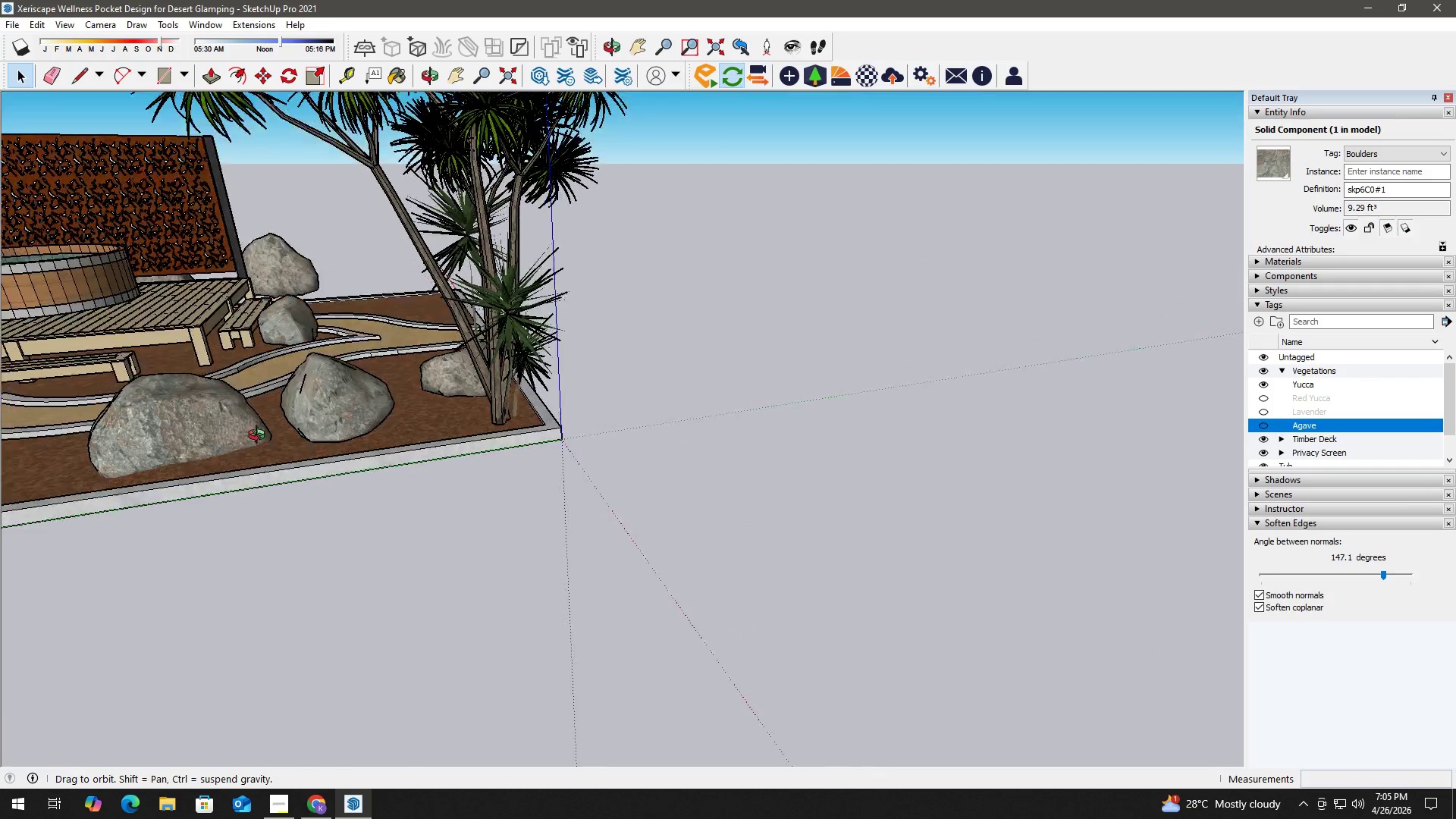 
key(H)
 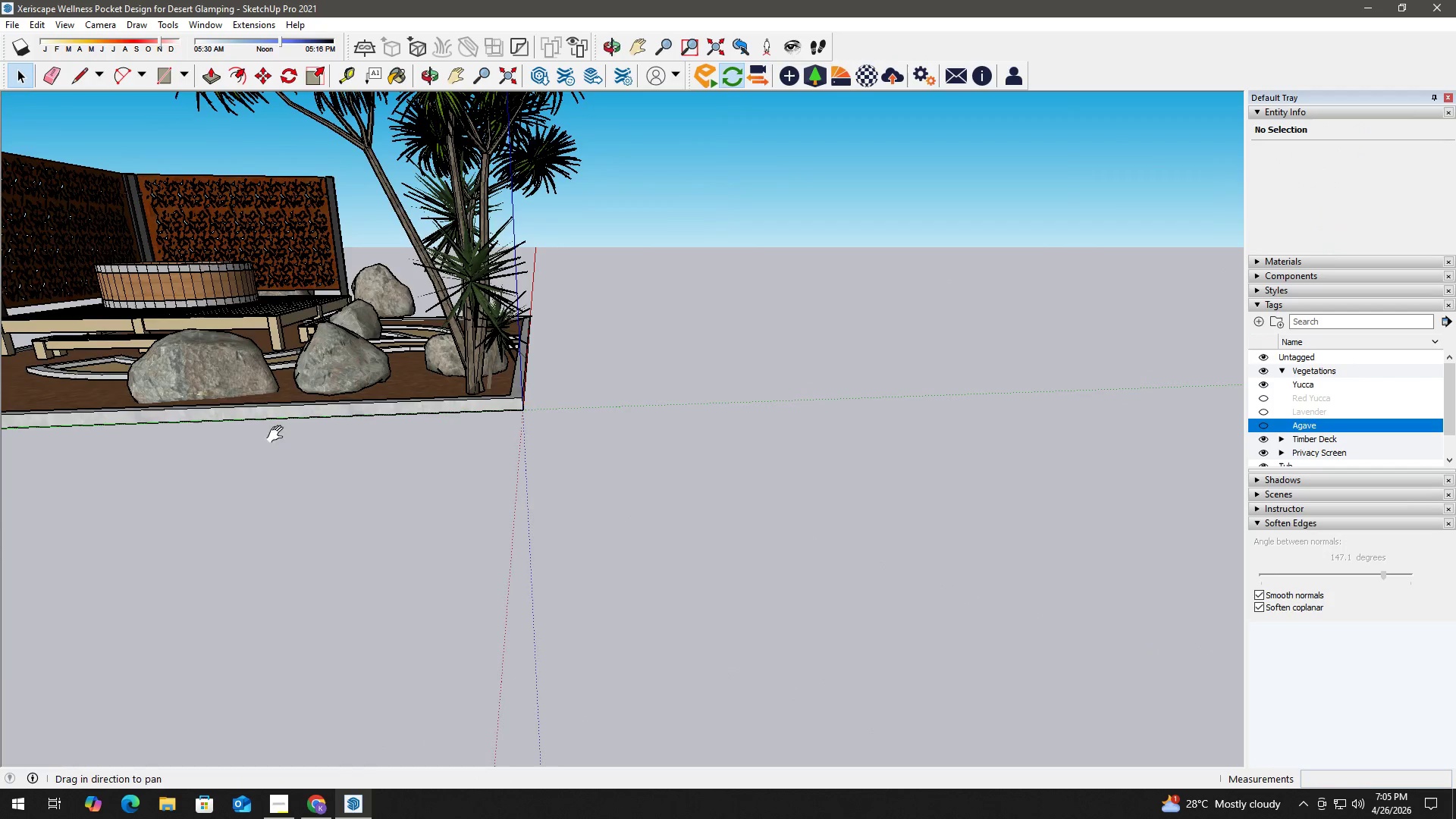 
left_click_drag(start_coordinate=[265, 431], to_coordinate=[719, 529])
 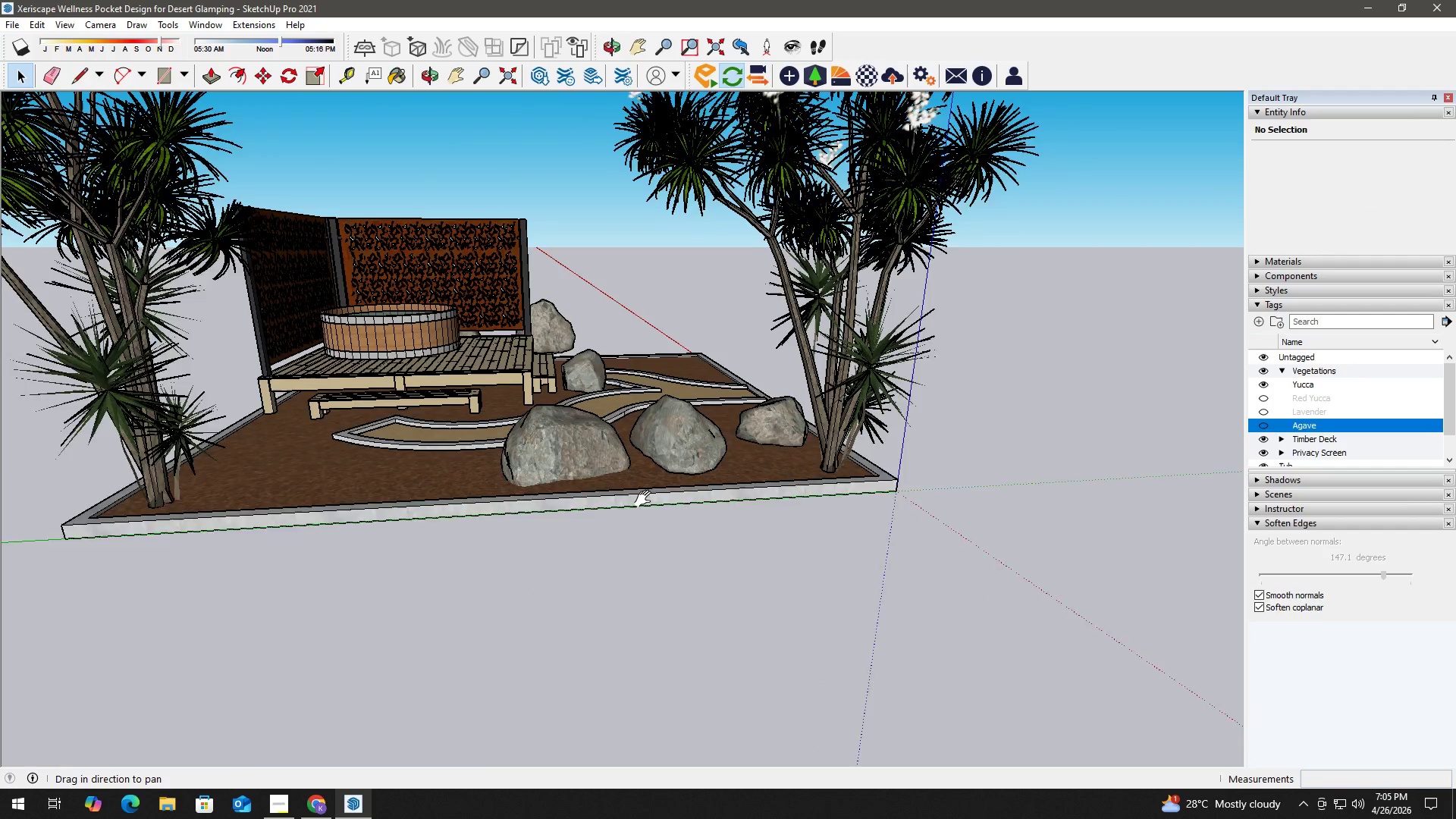 
key(Space)
 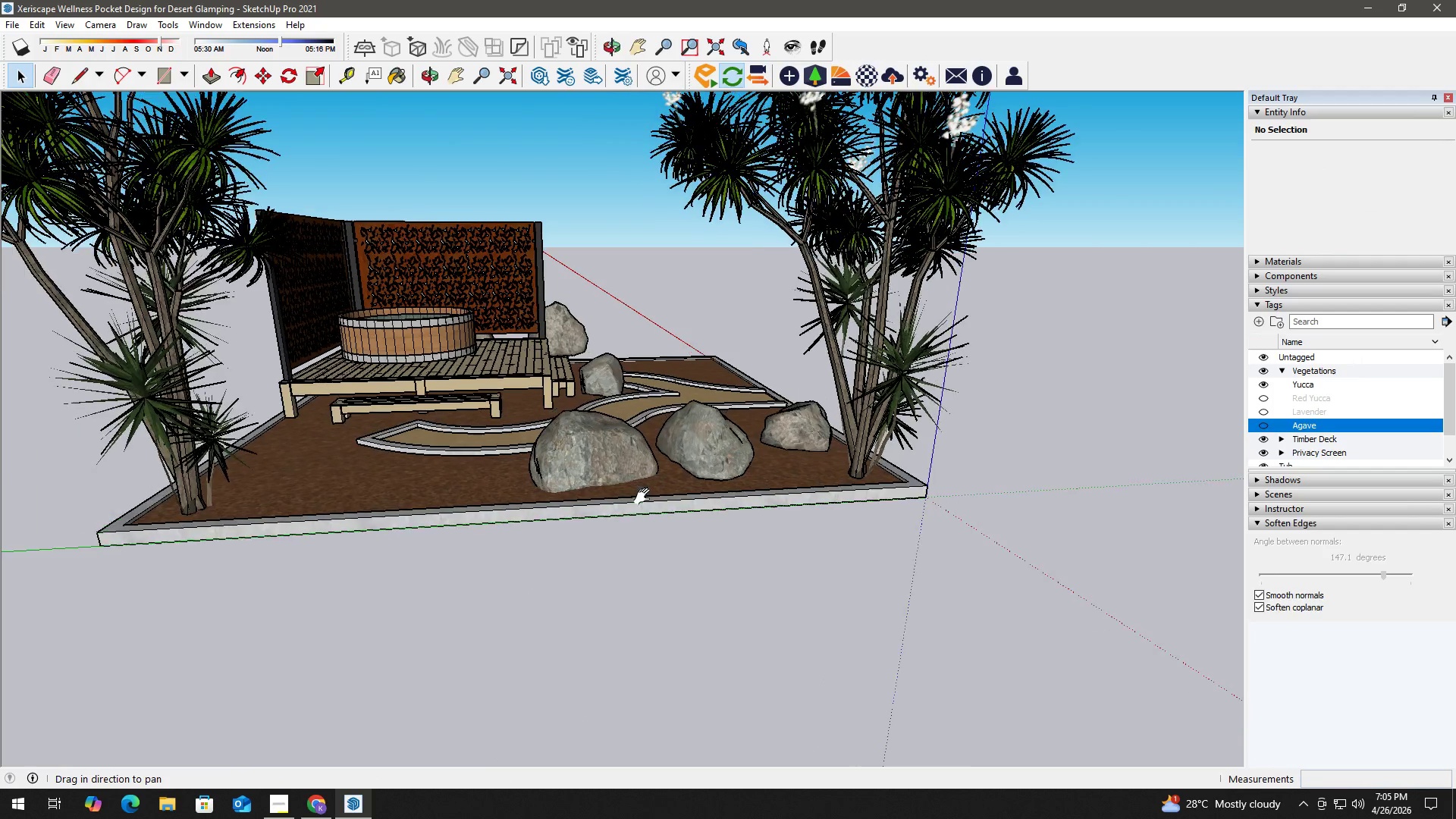 
scroll: coordinate [734, 443], scroll_direction: up, amount: 6.0
 